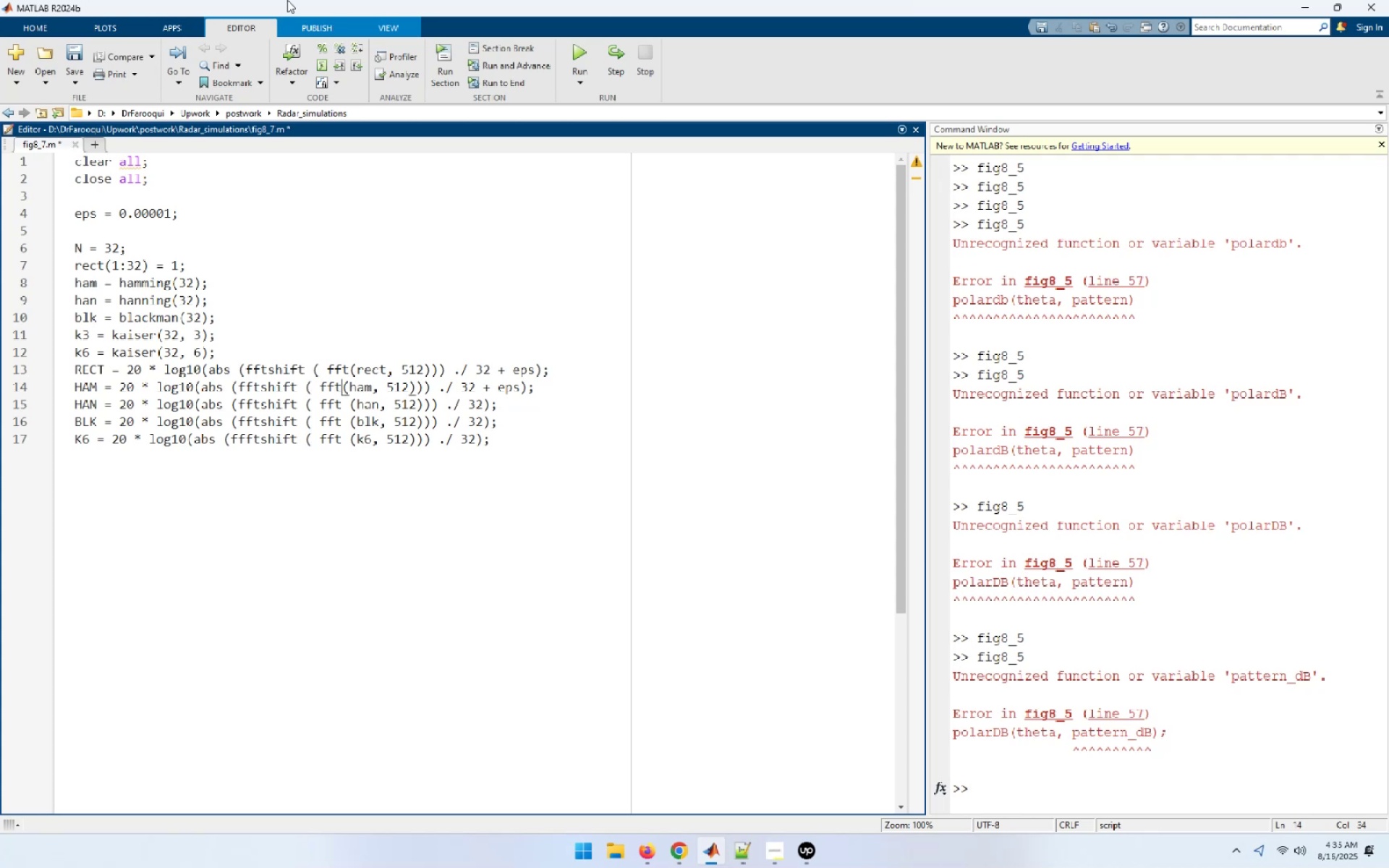 
key(ArrowRight)
 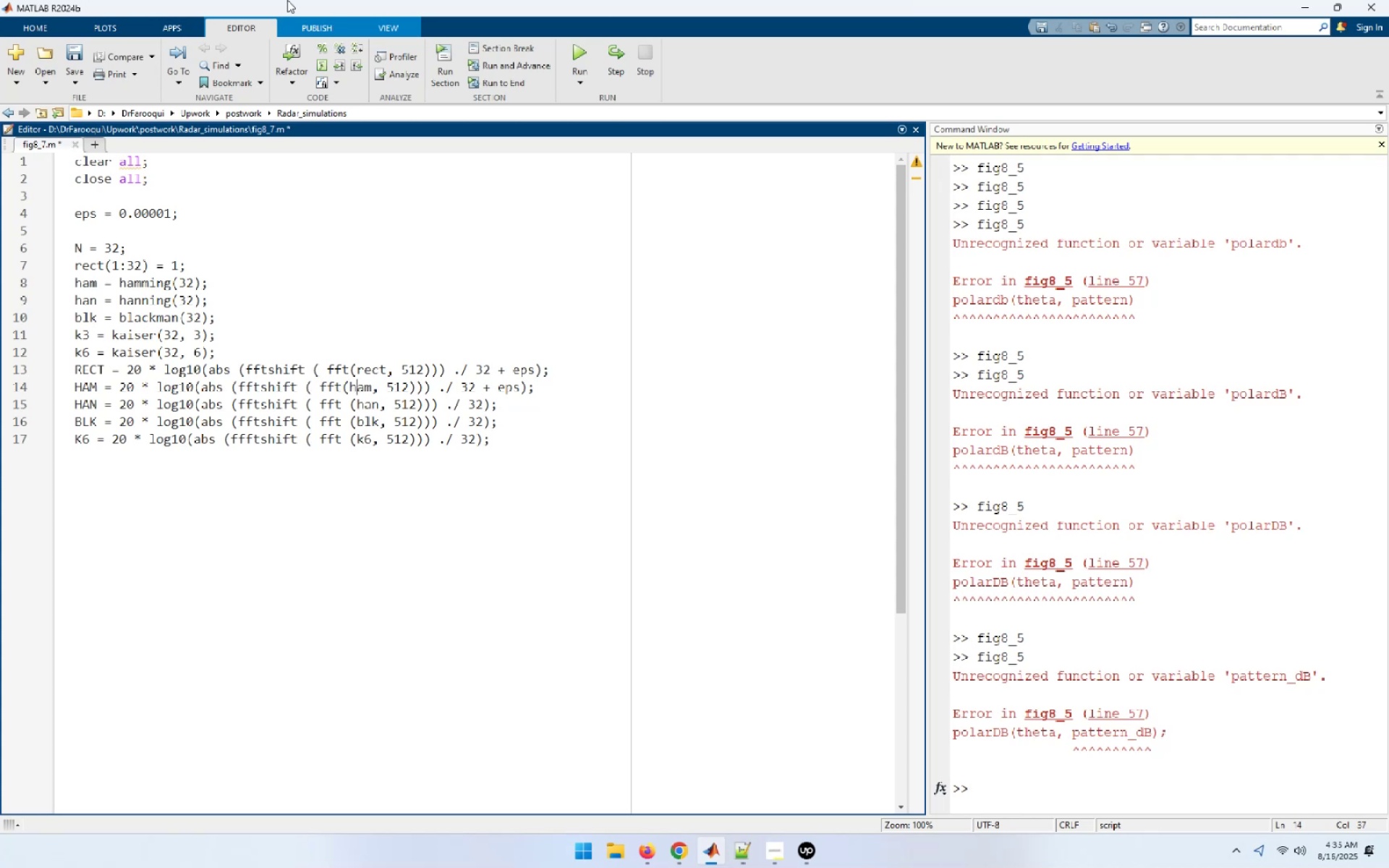 
key(ArrowLeft)
 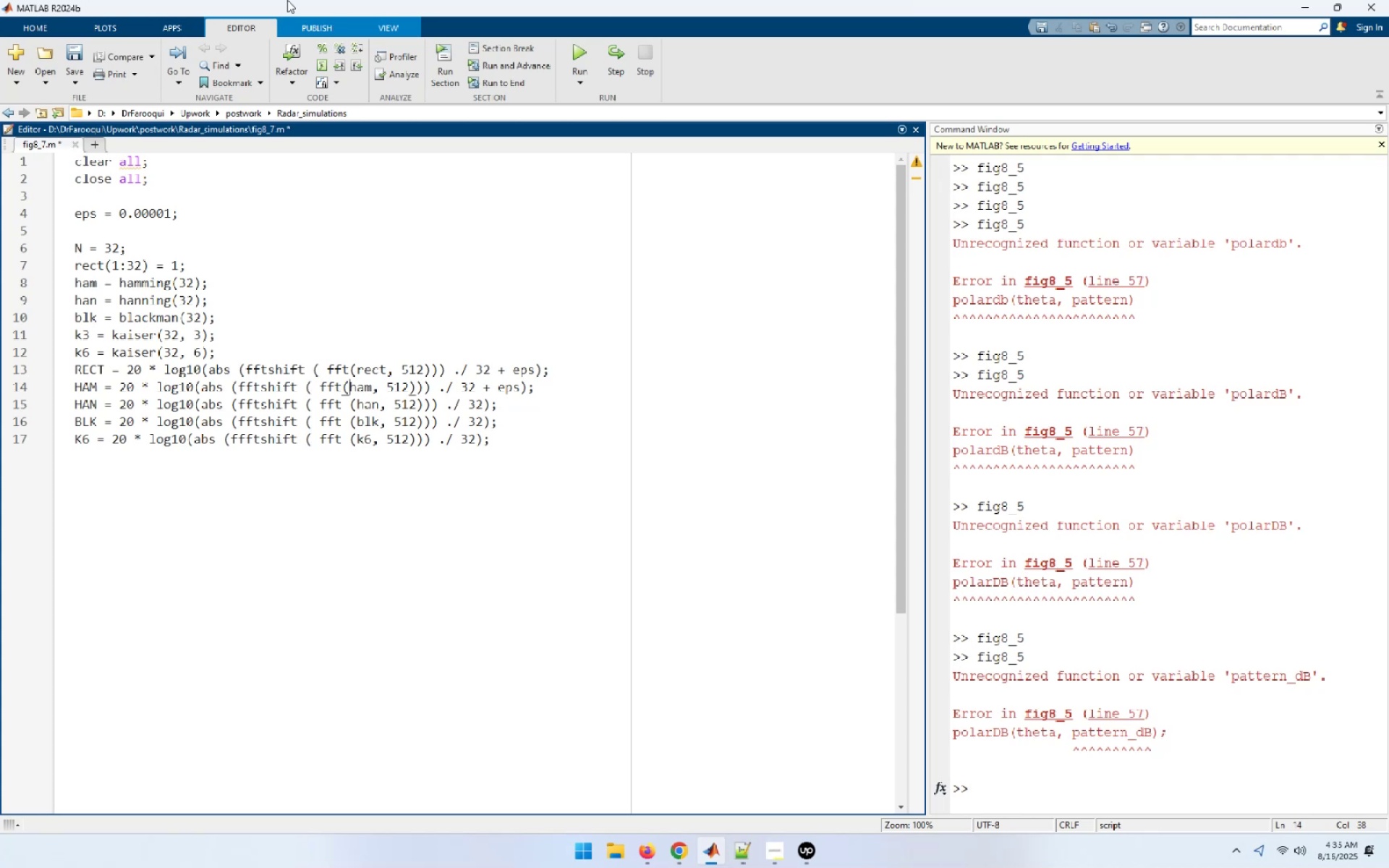 
key(ArrowLeft)
 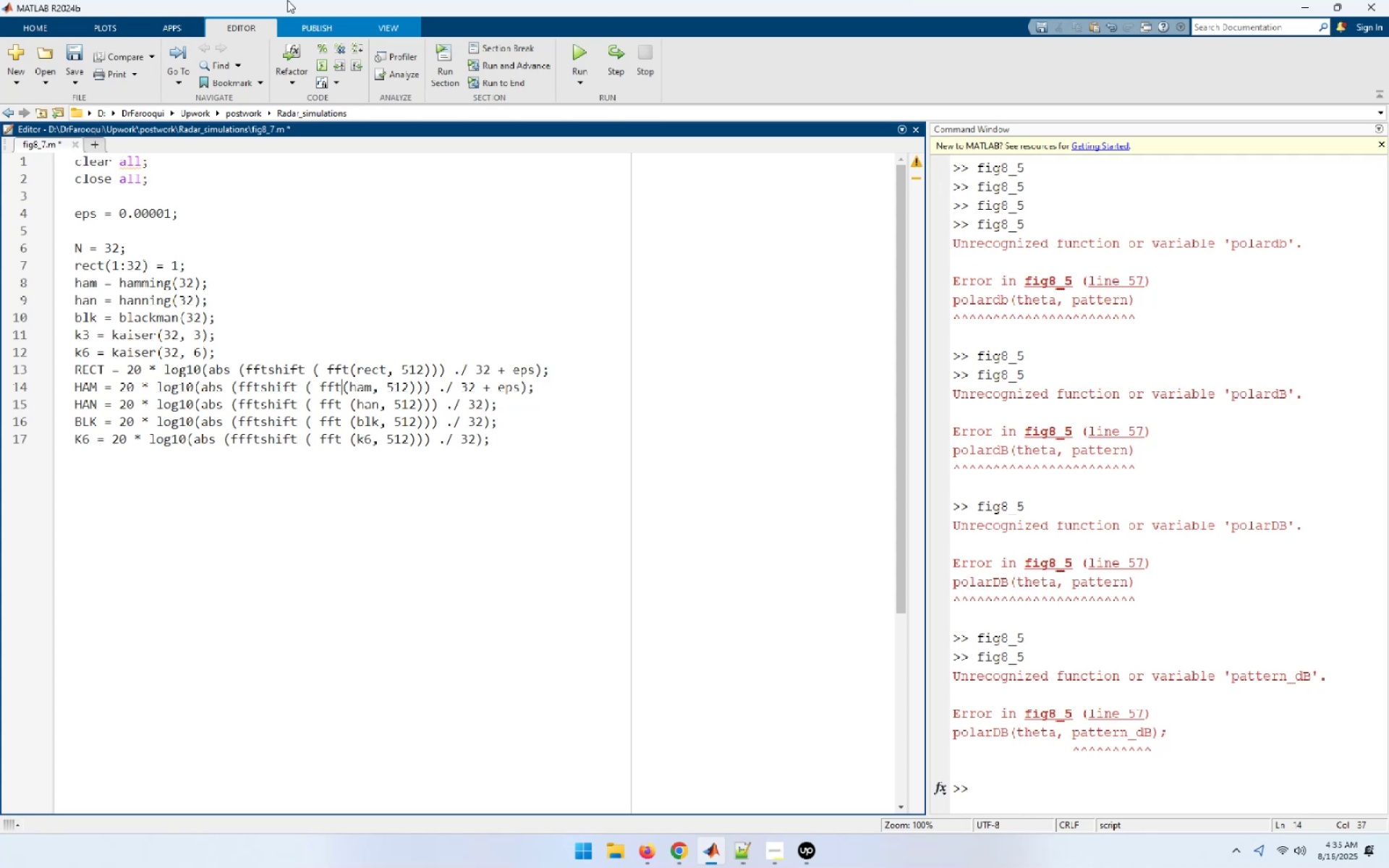 
key(Space)
 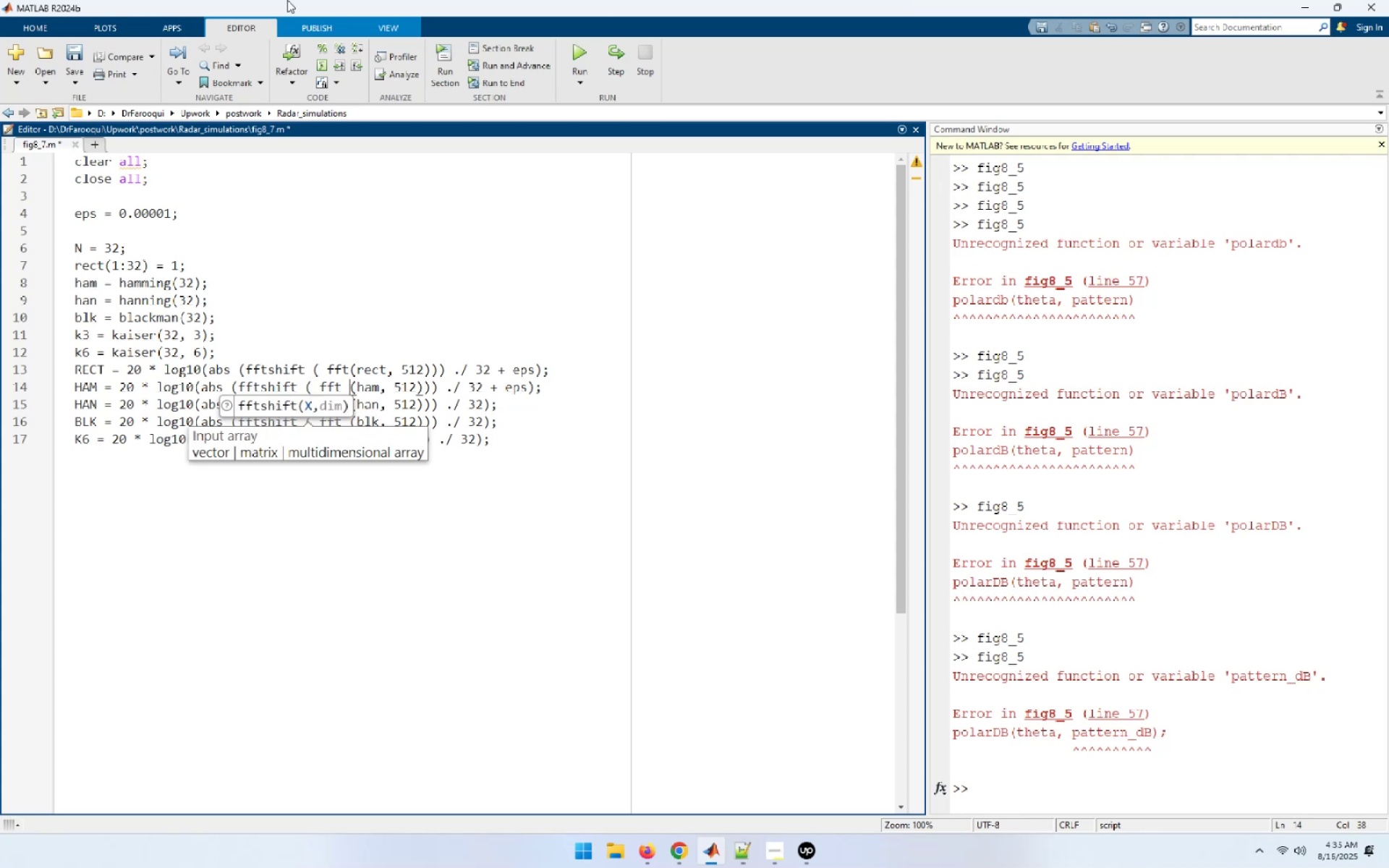 
key(ArrowUp)
 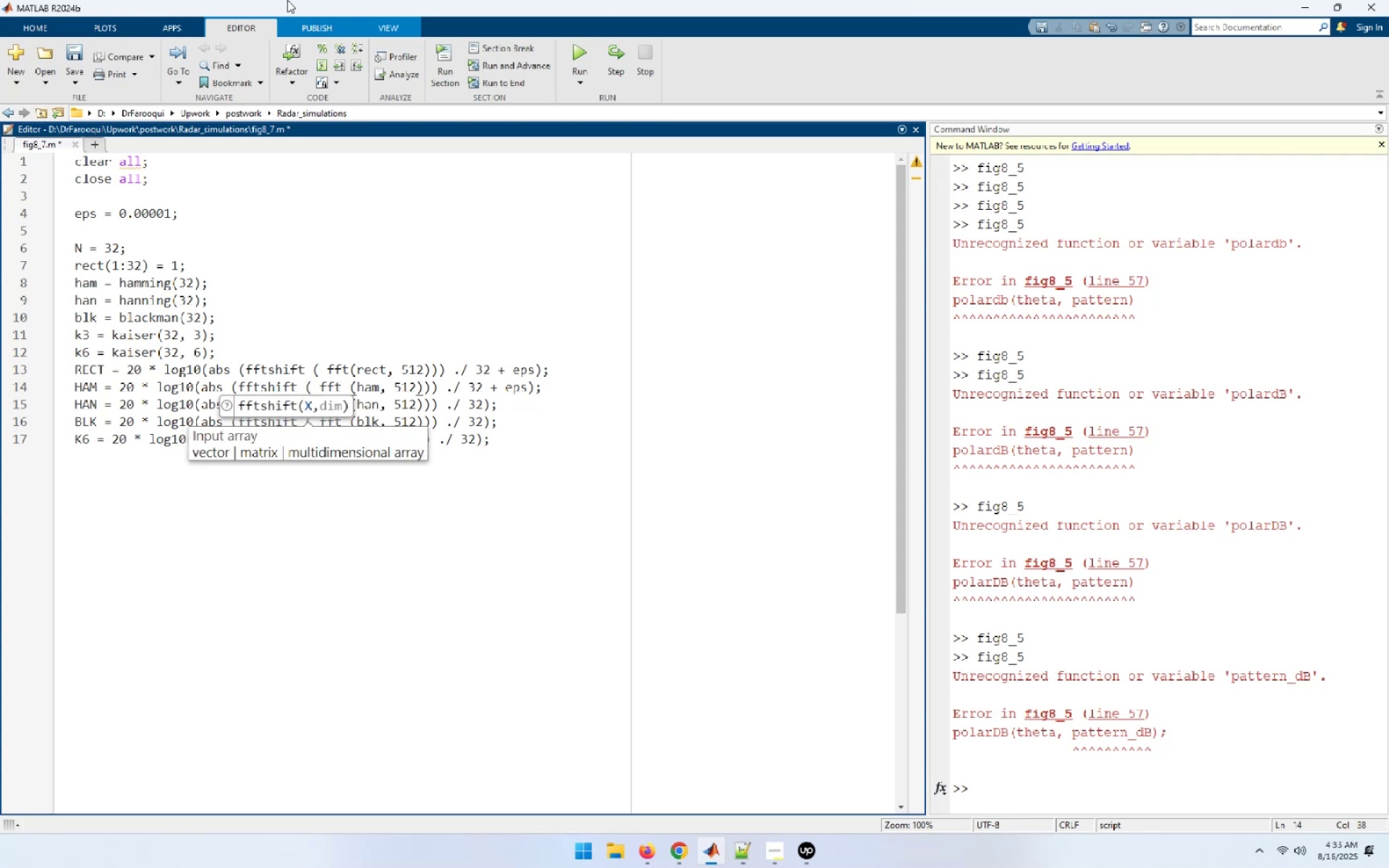 
key(Space)
 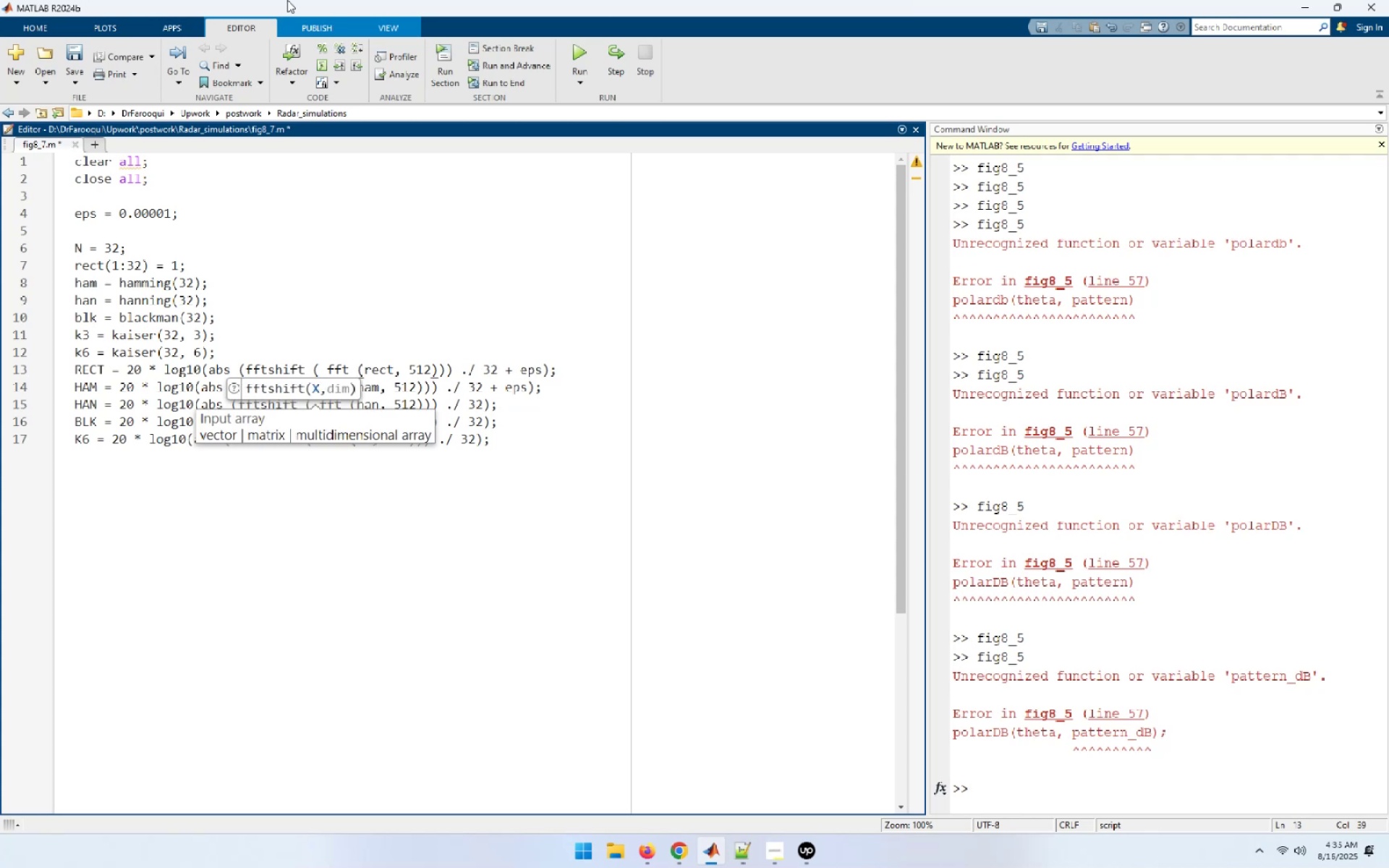 
key(ArrowDown)
 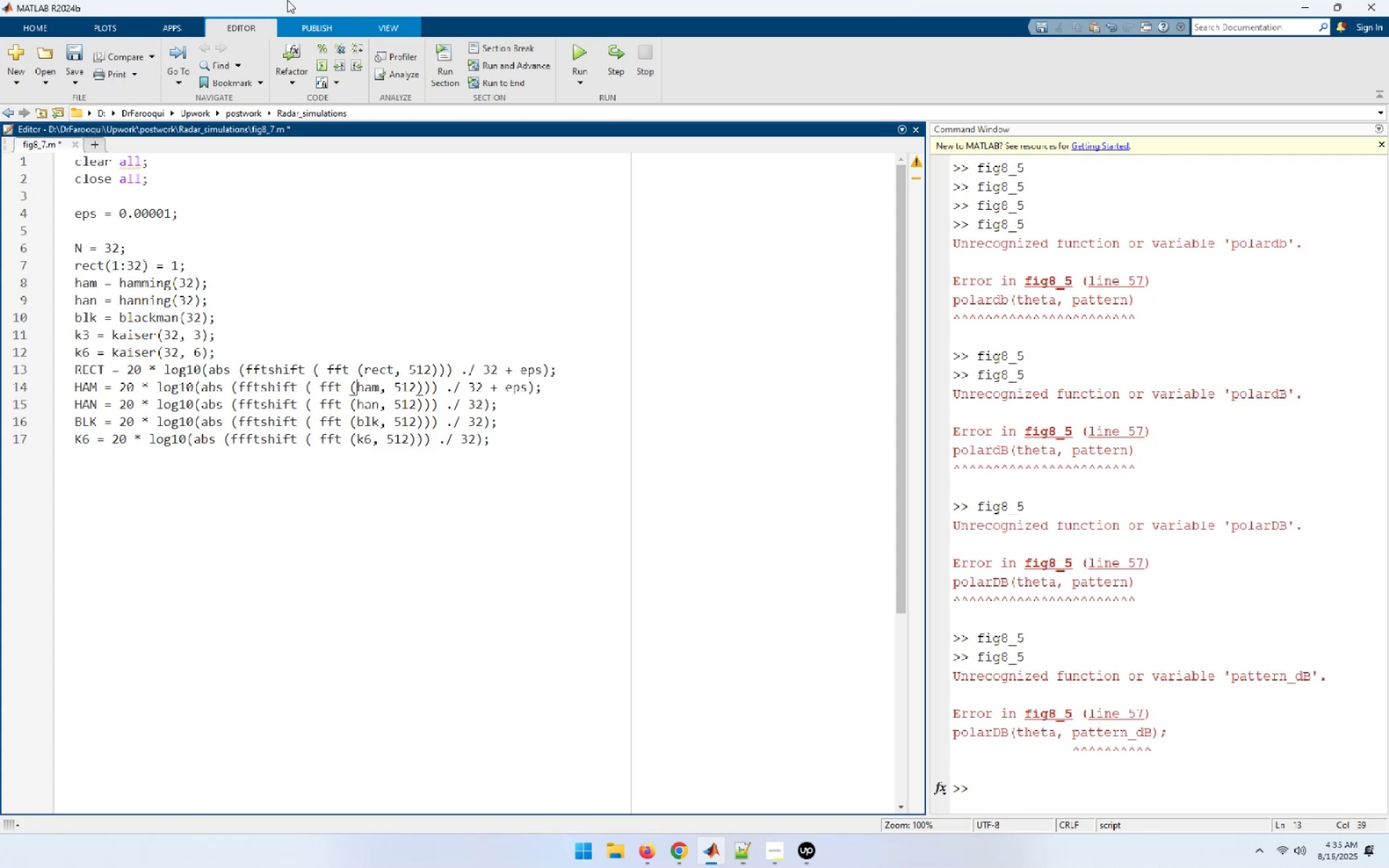 
key(ArrowDown)
 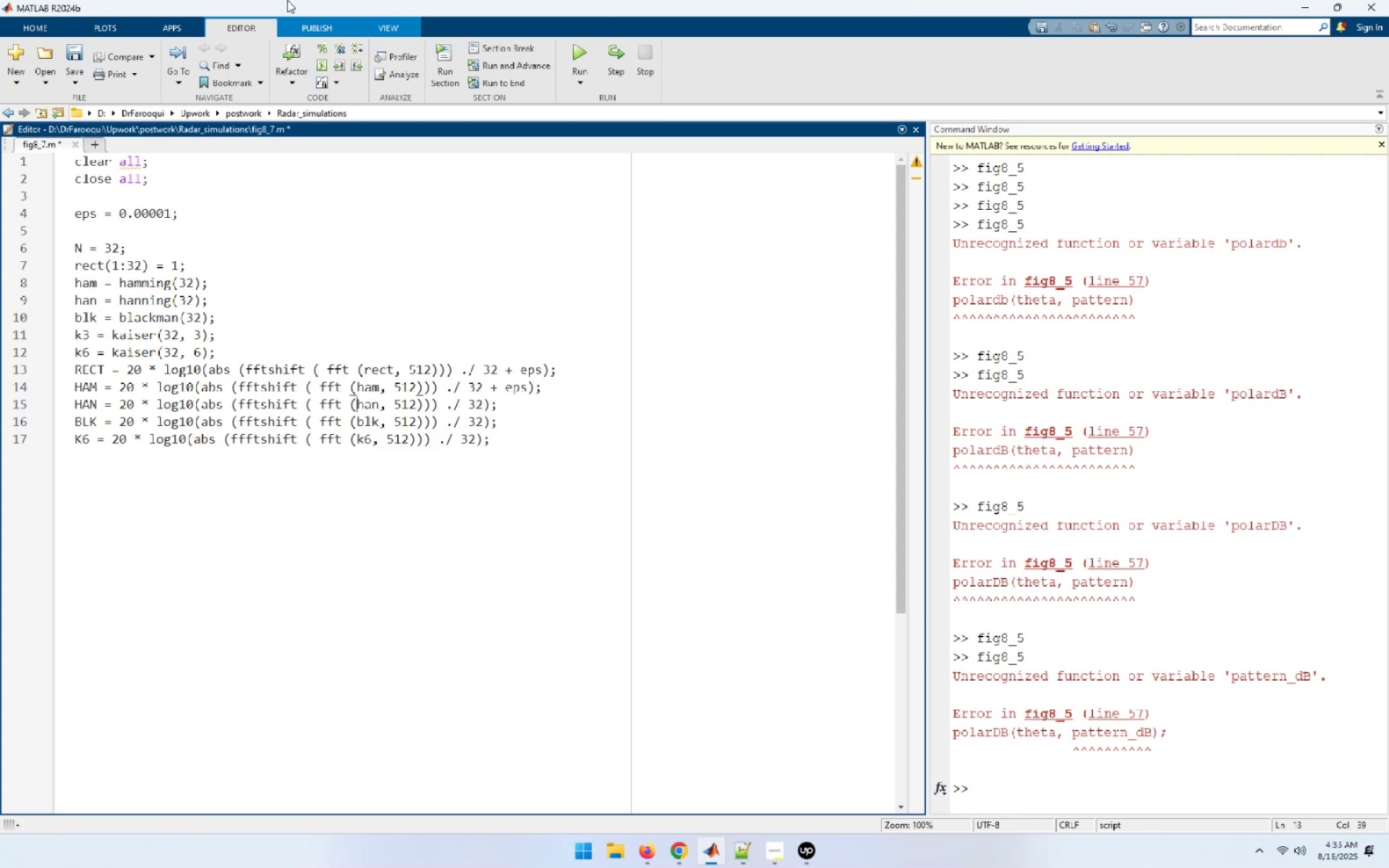 
key(ArrowDown)
 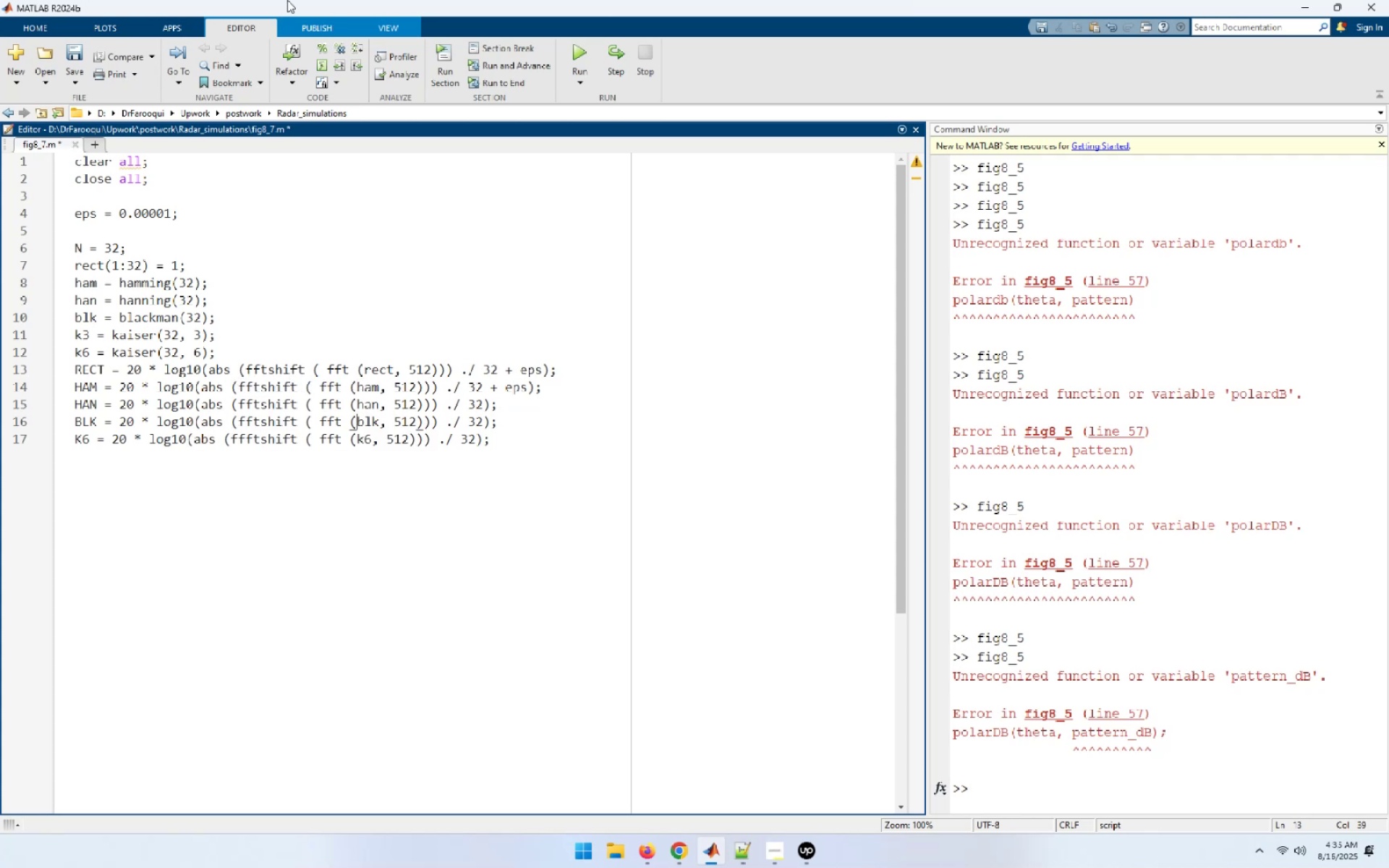 
key(ArrowDown)
 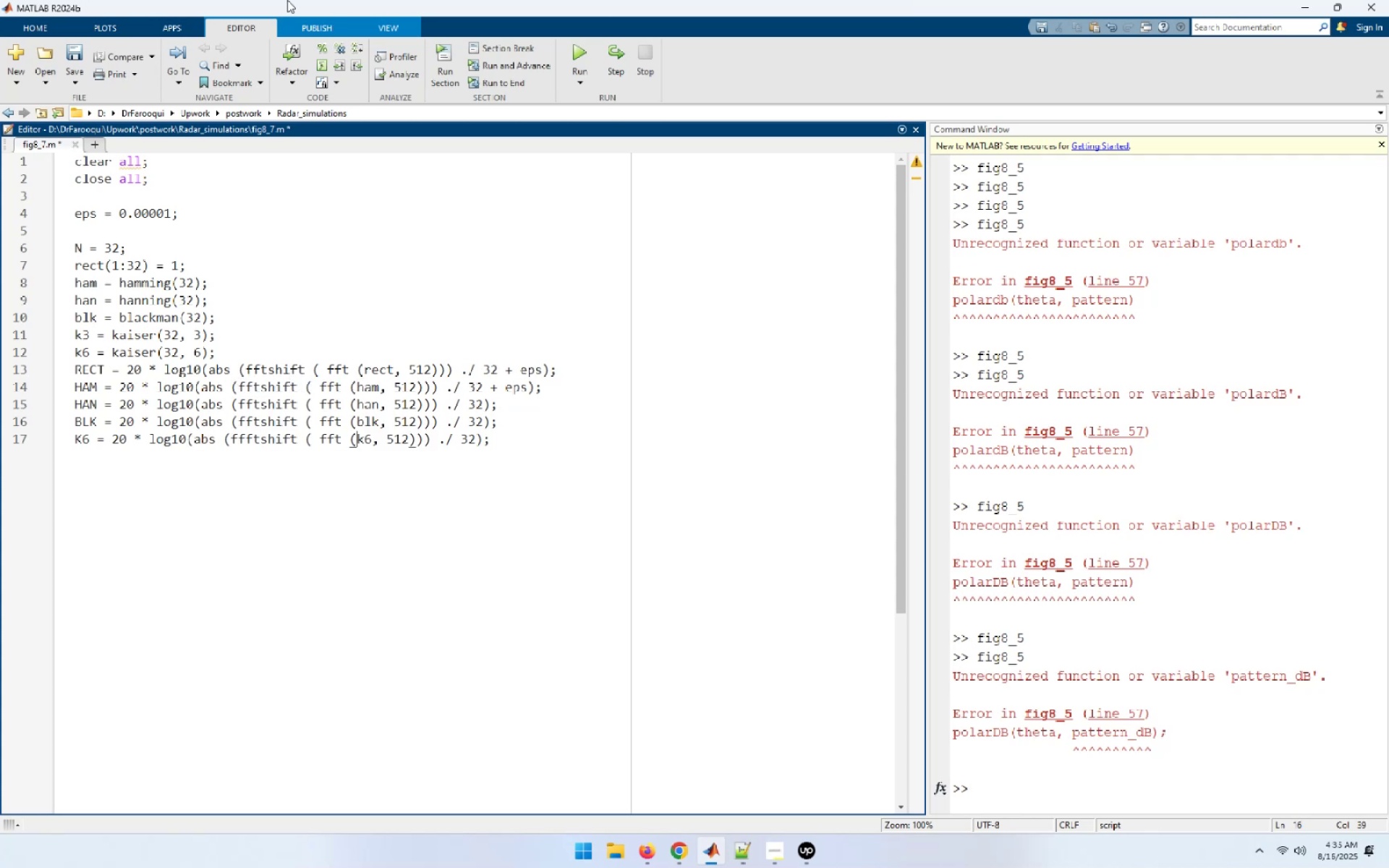 
key(ArrowDown)
 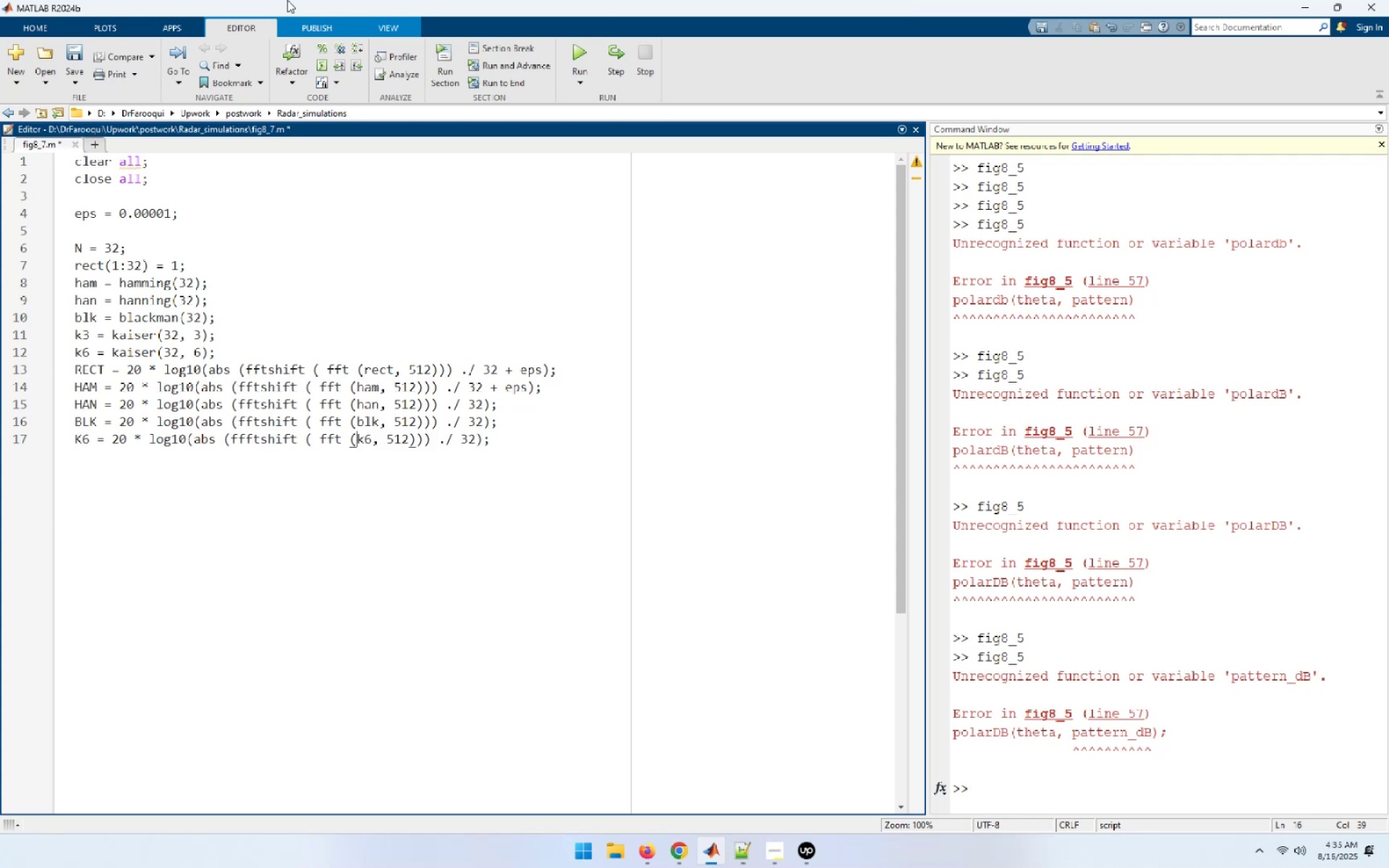 
key(ArrowDown)
 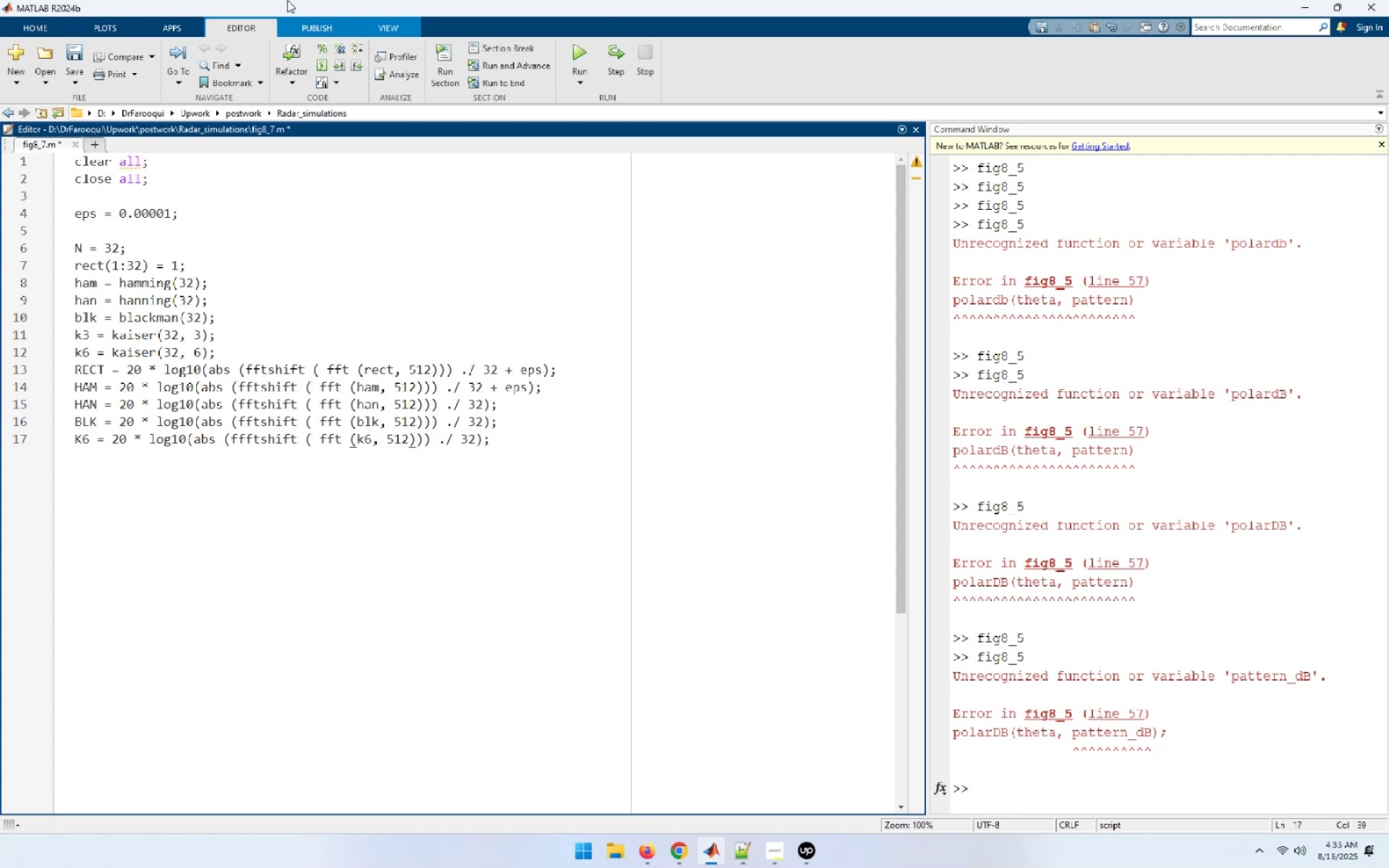 
key(Control+S)
 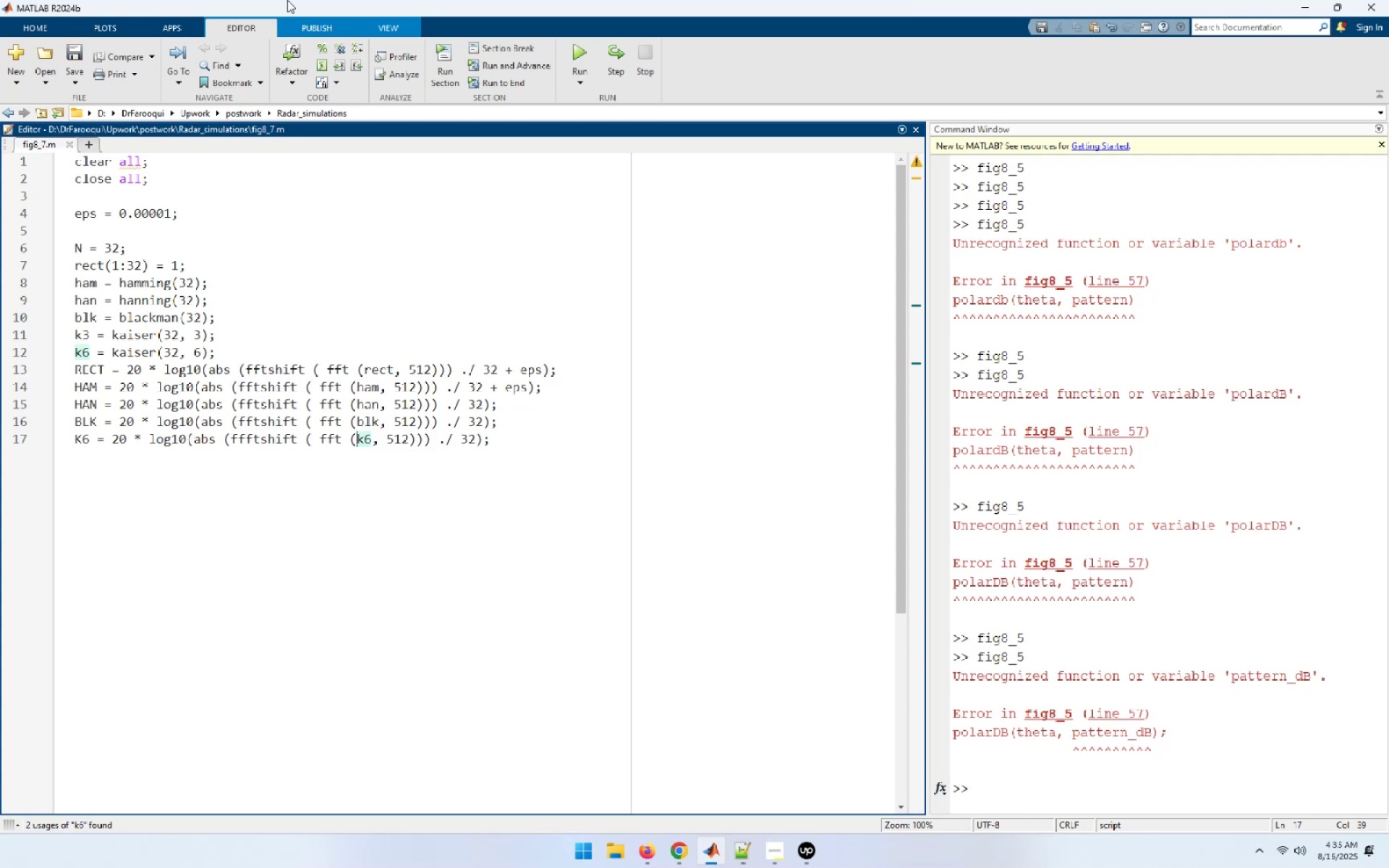 
key(ArrowUp)
 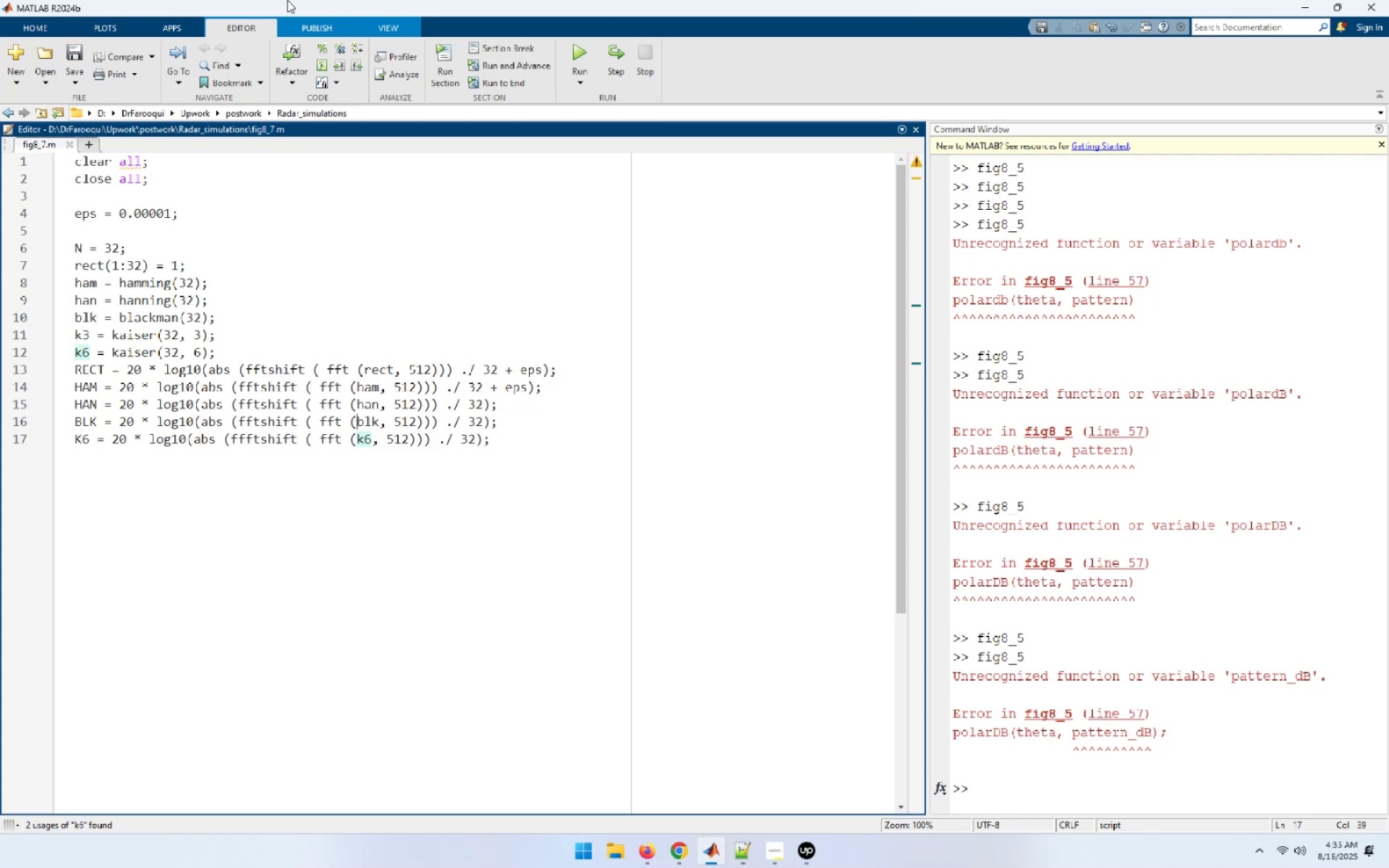 
key(ArrowUp)
 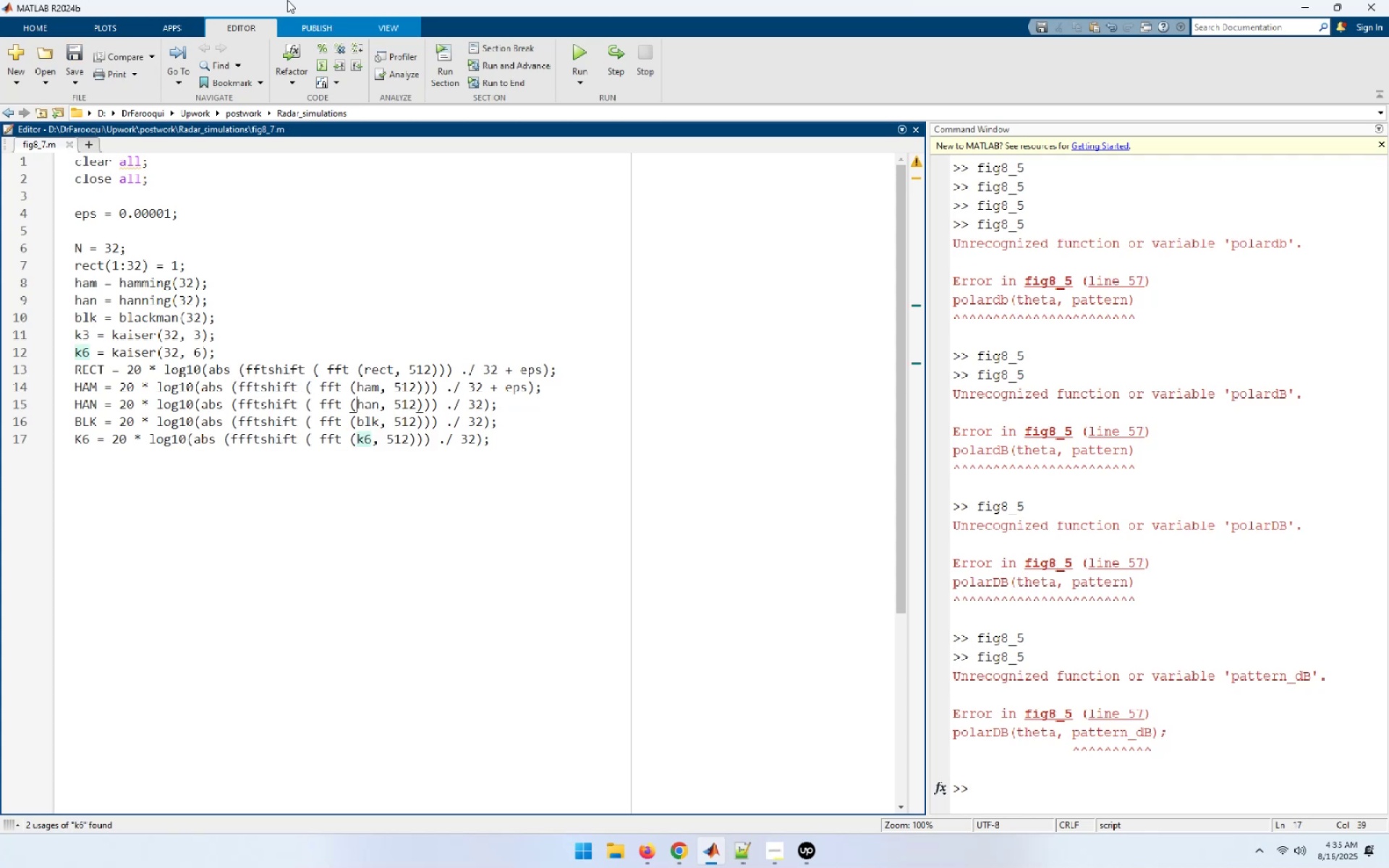 
key(ArrowUp)
 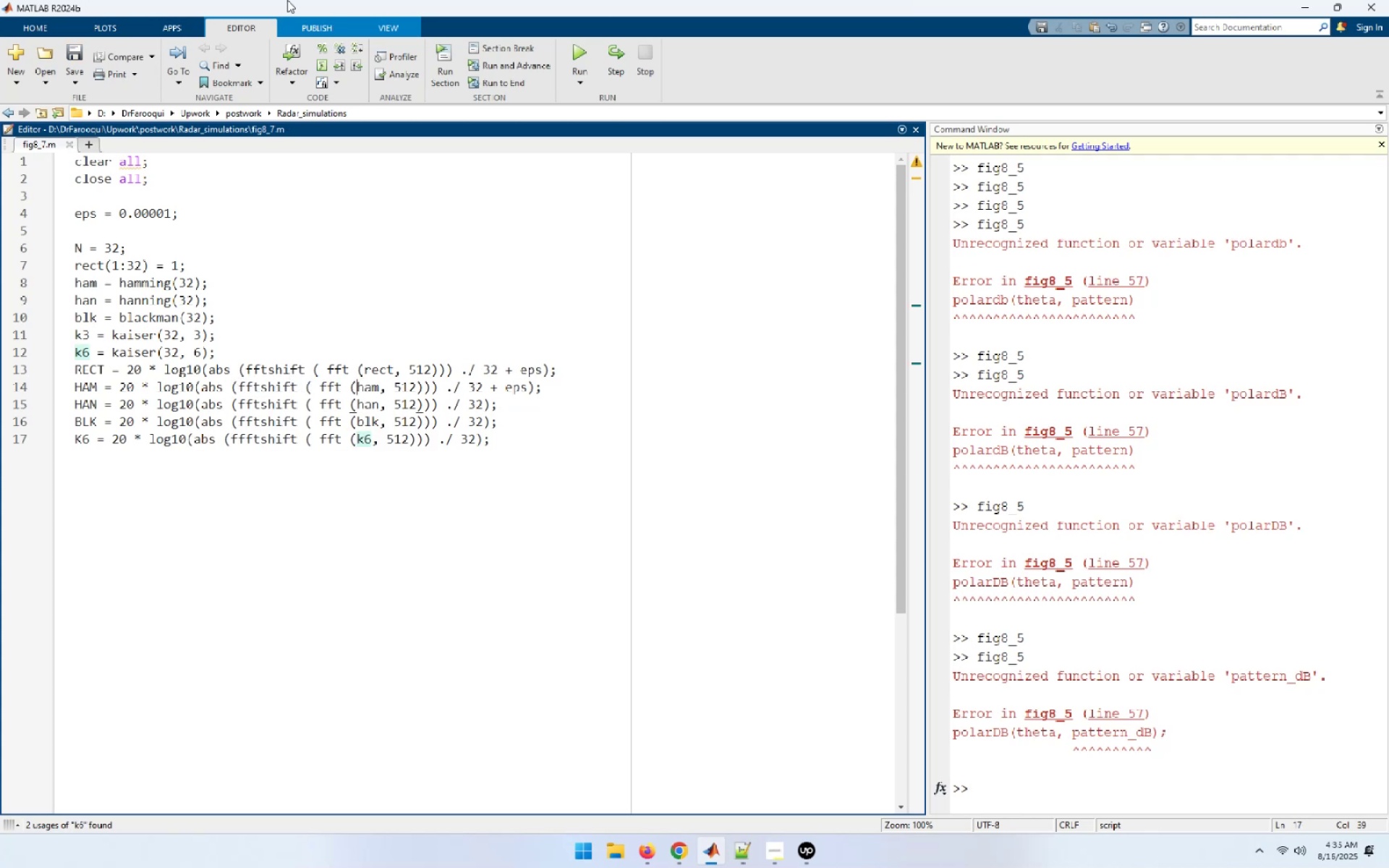 
key(ArrowUp)
 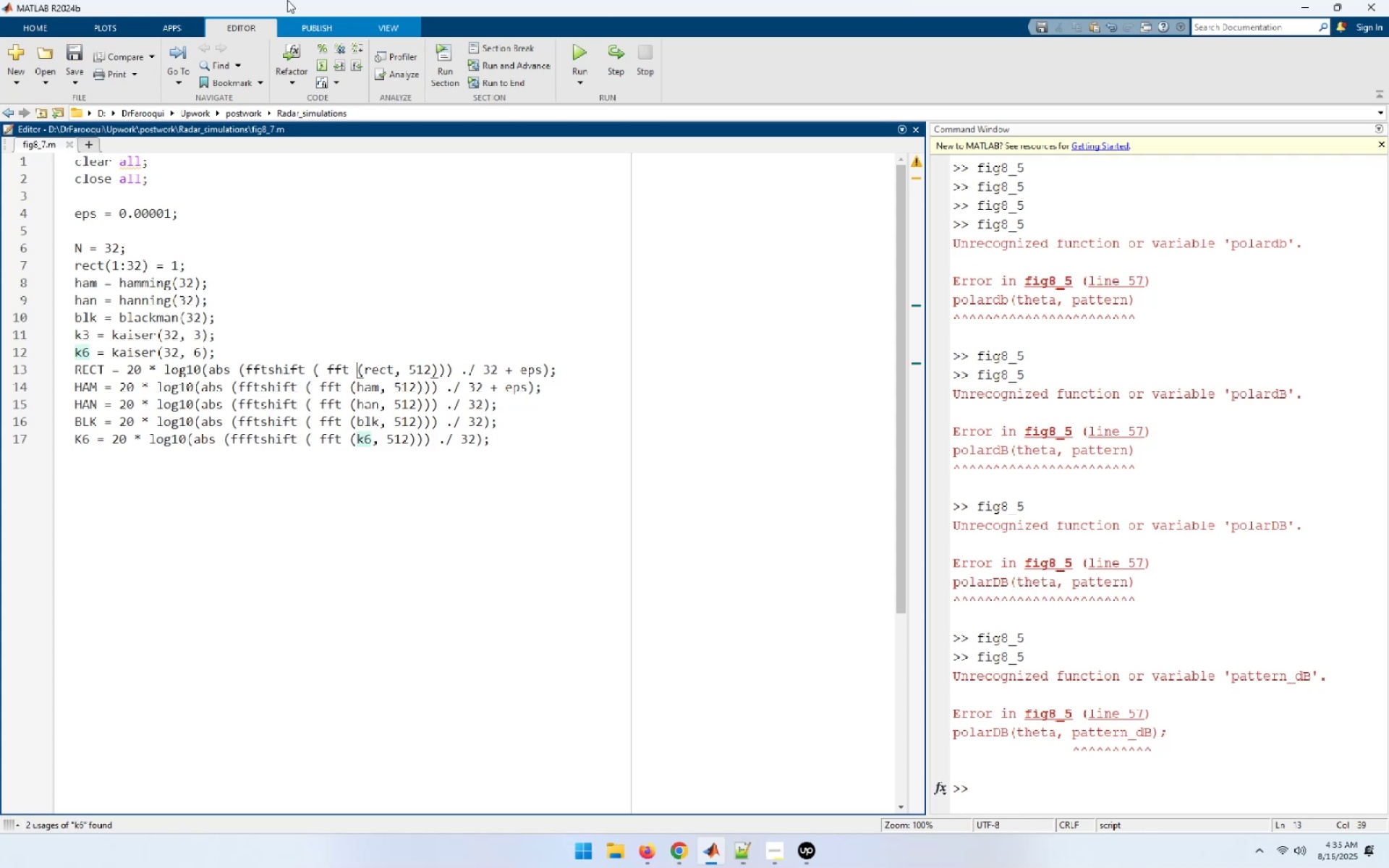 
key(ArrowDown)
 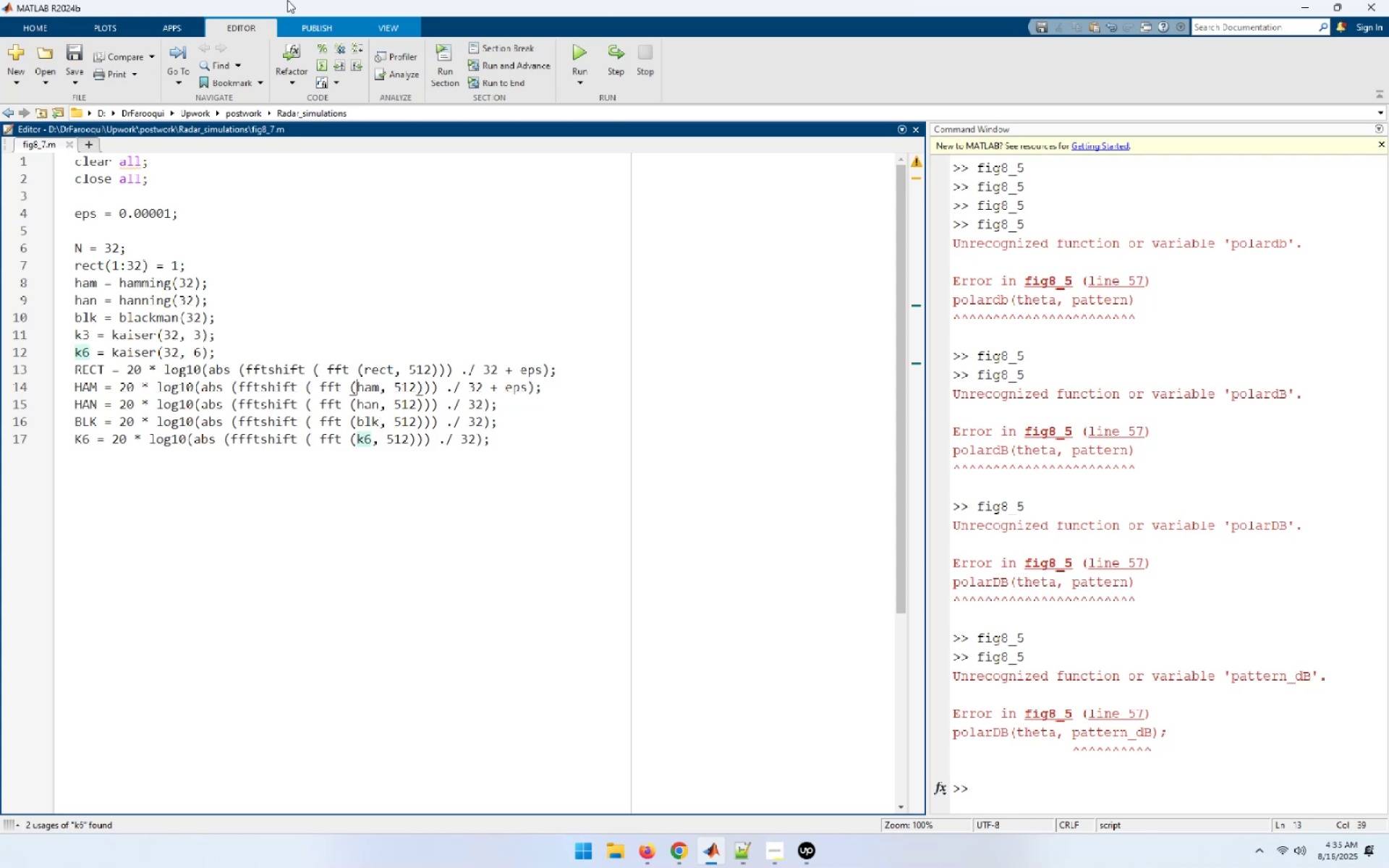 
key(ArrowDown)
 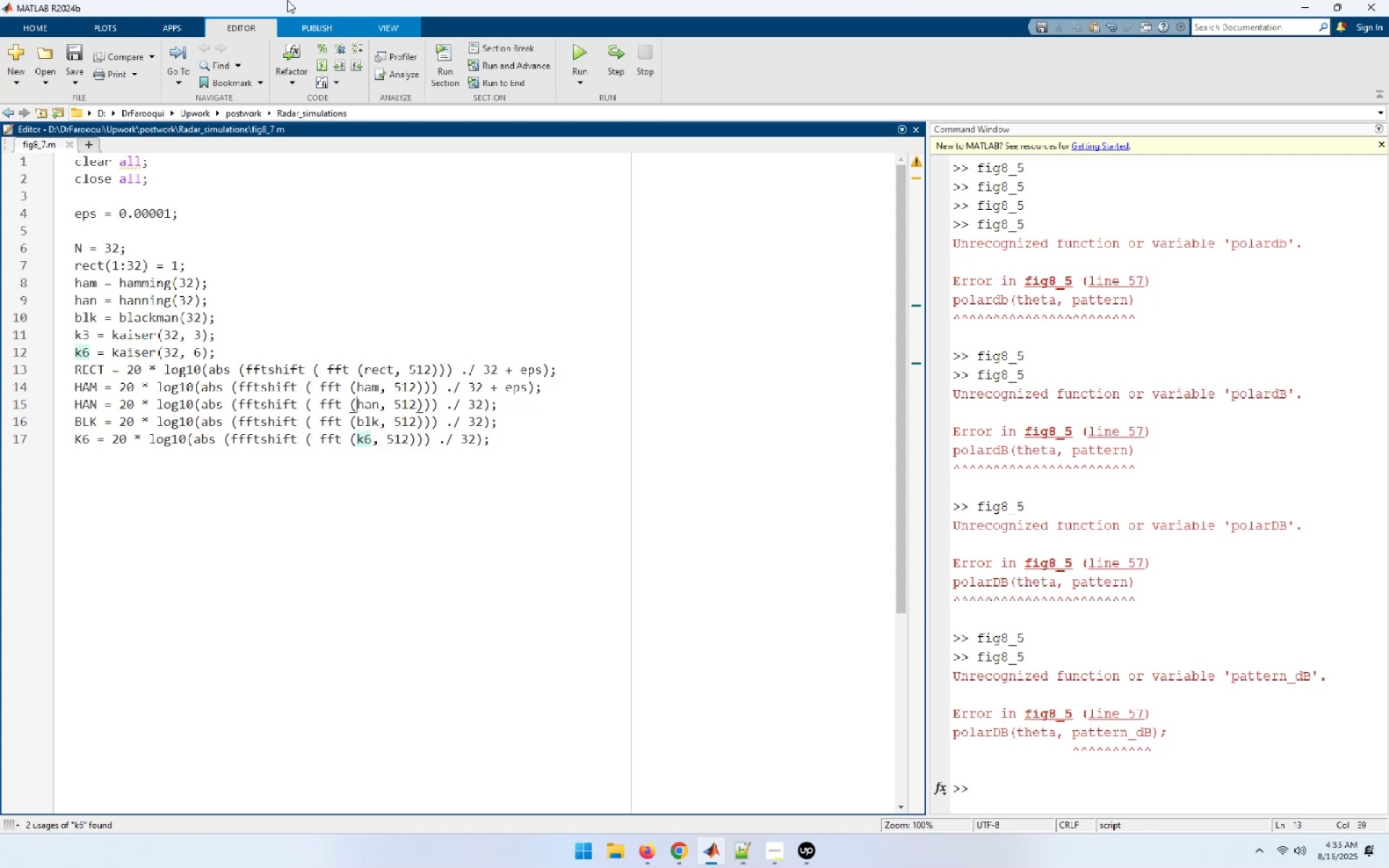 
key(ArrowRight)
 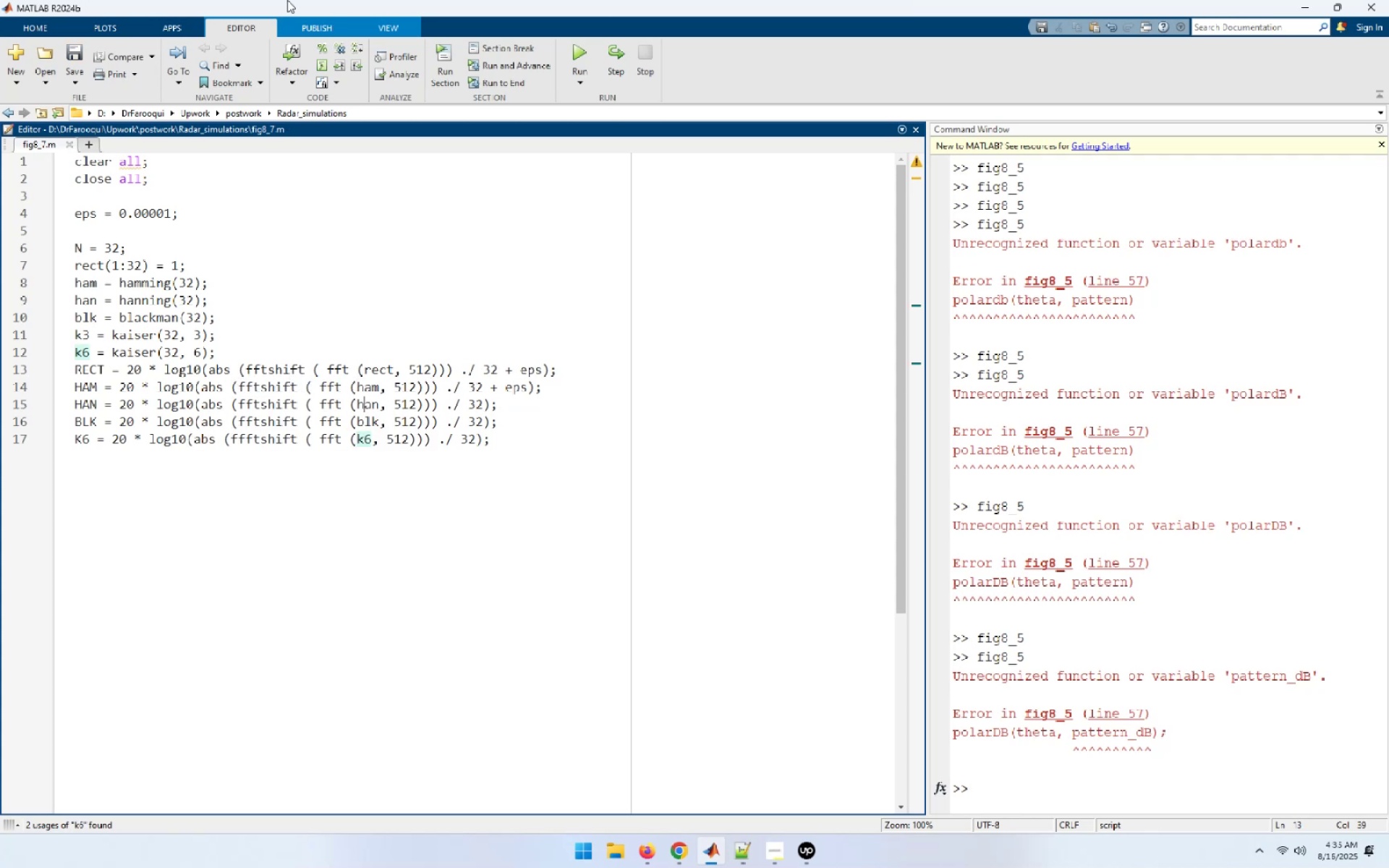 
key(ArrowRight)
 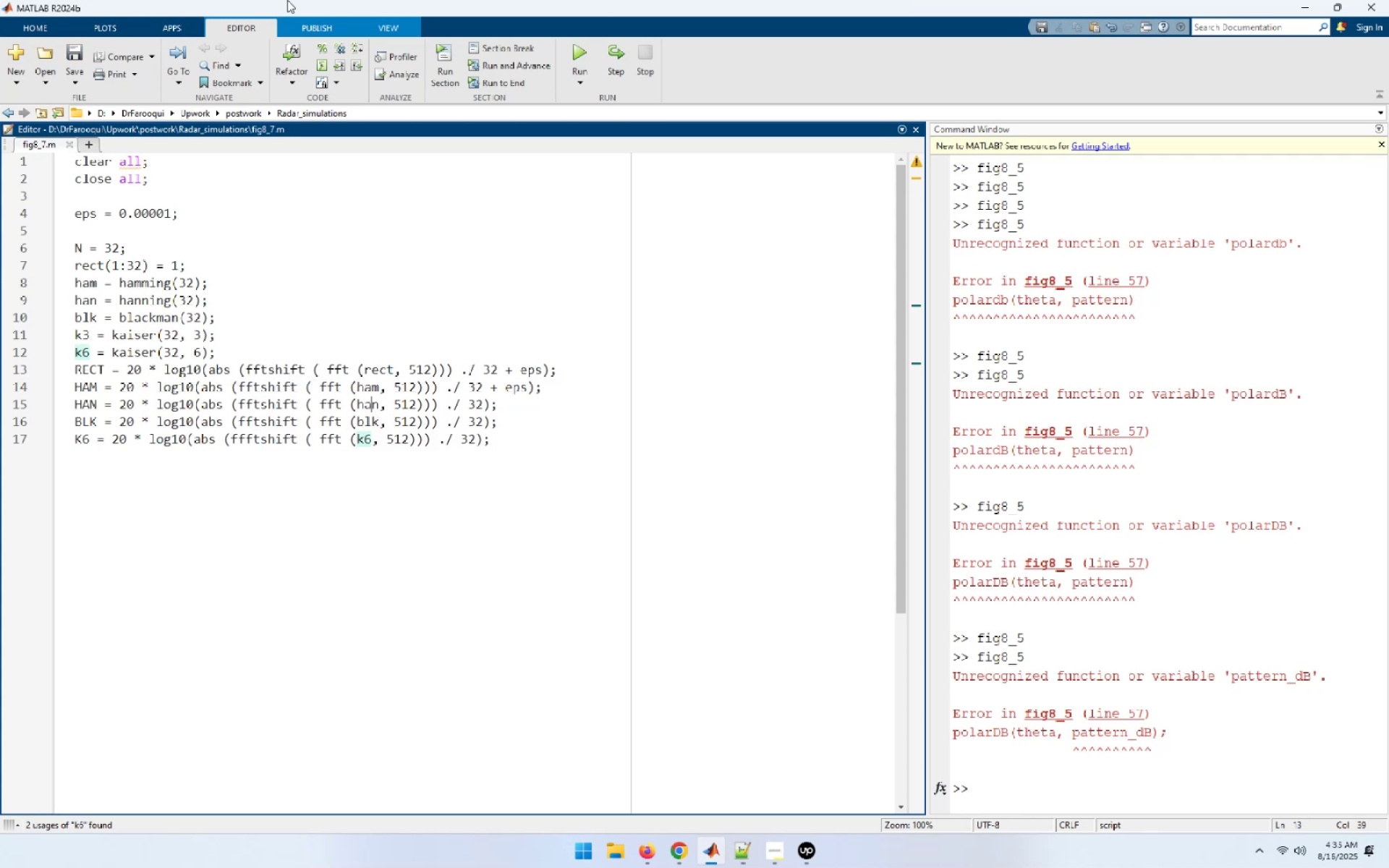 
key(ArrowRight)
 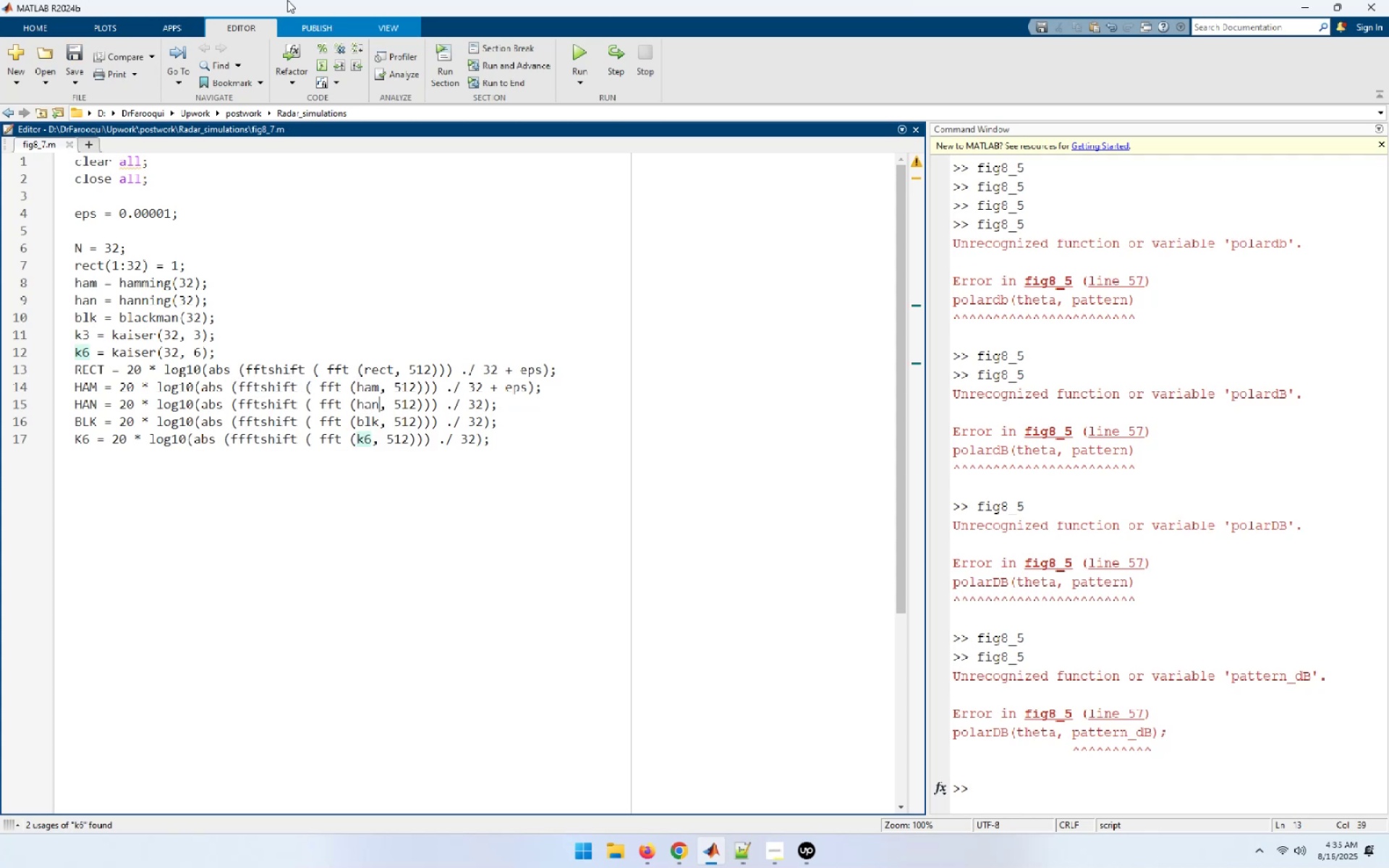 
key(ArrowRight)
 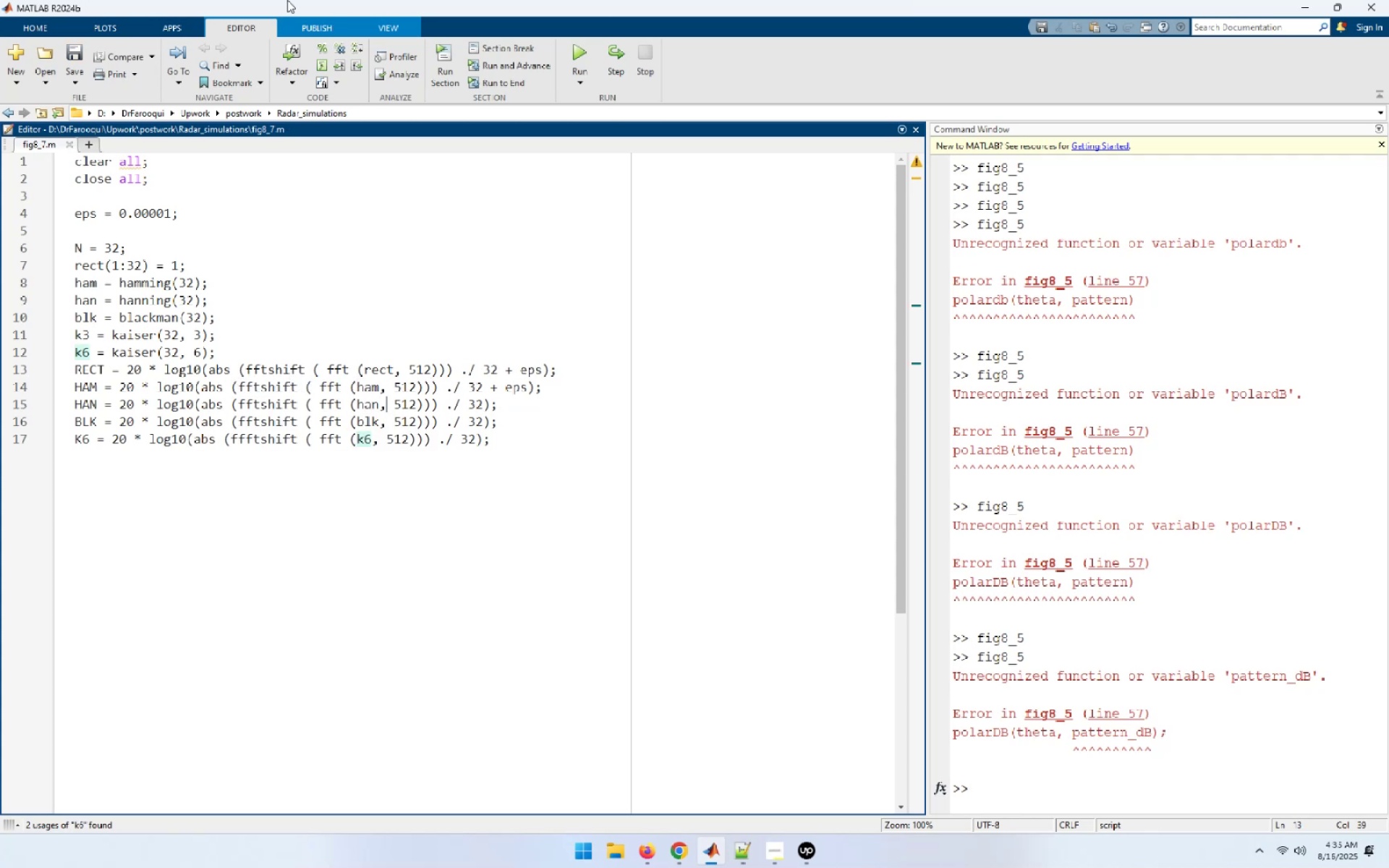 
key(ArrowRight)
 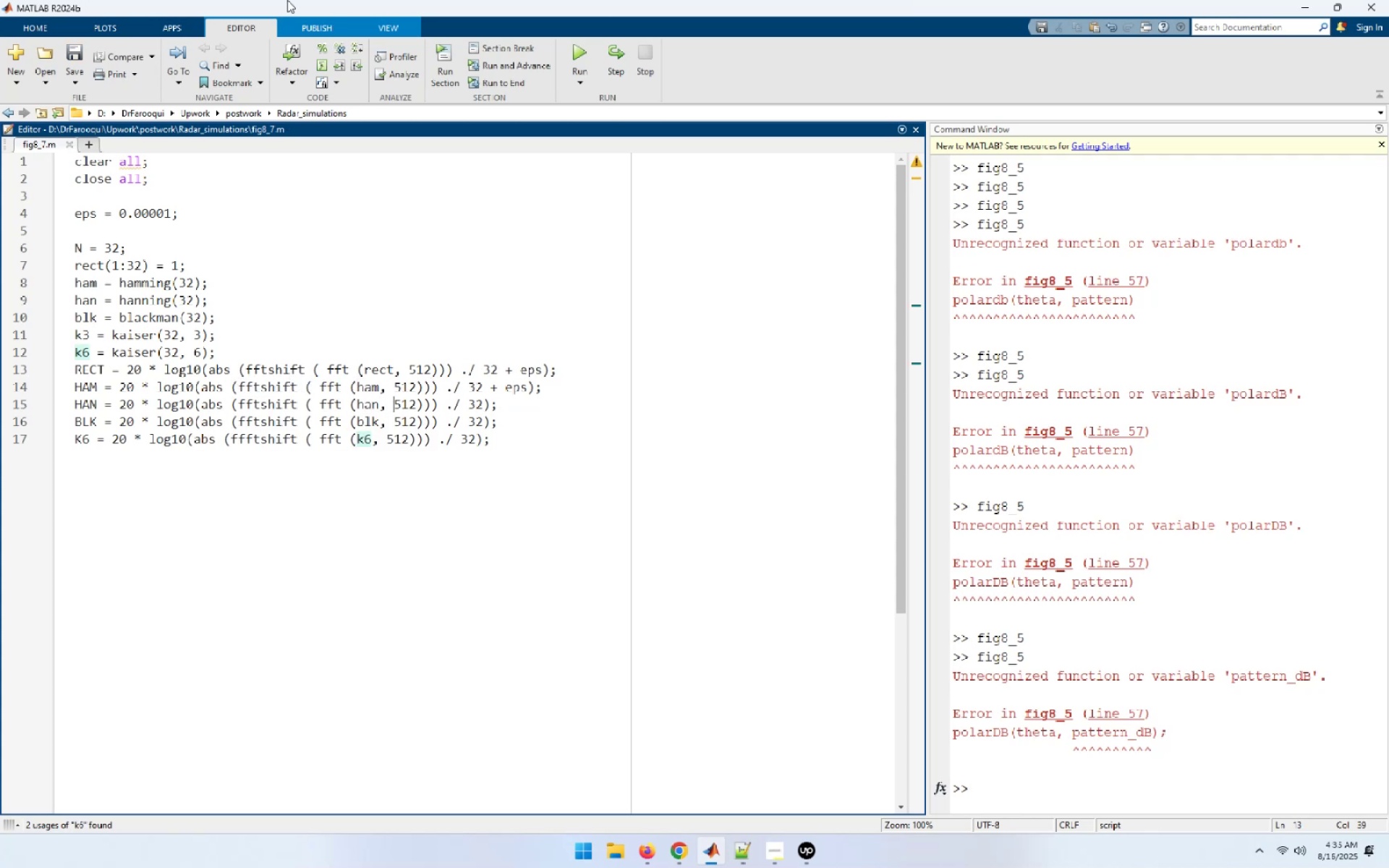 
key(ArrowRight)
 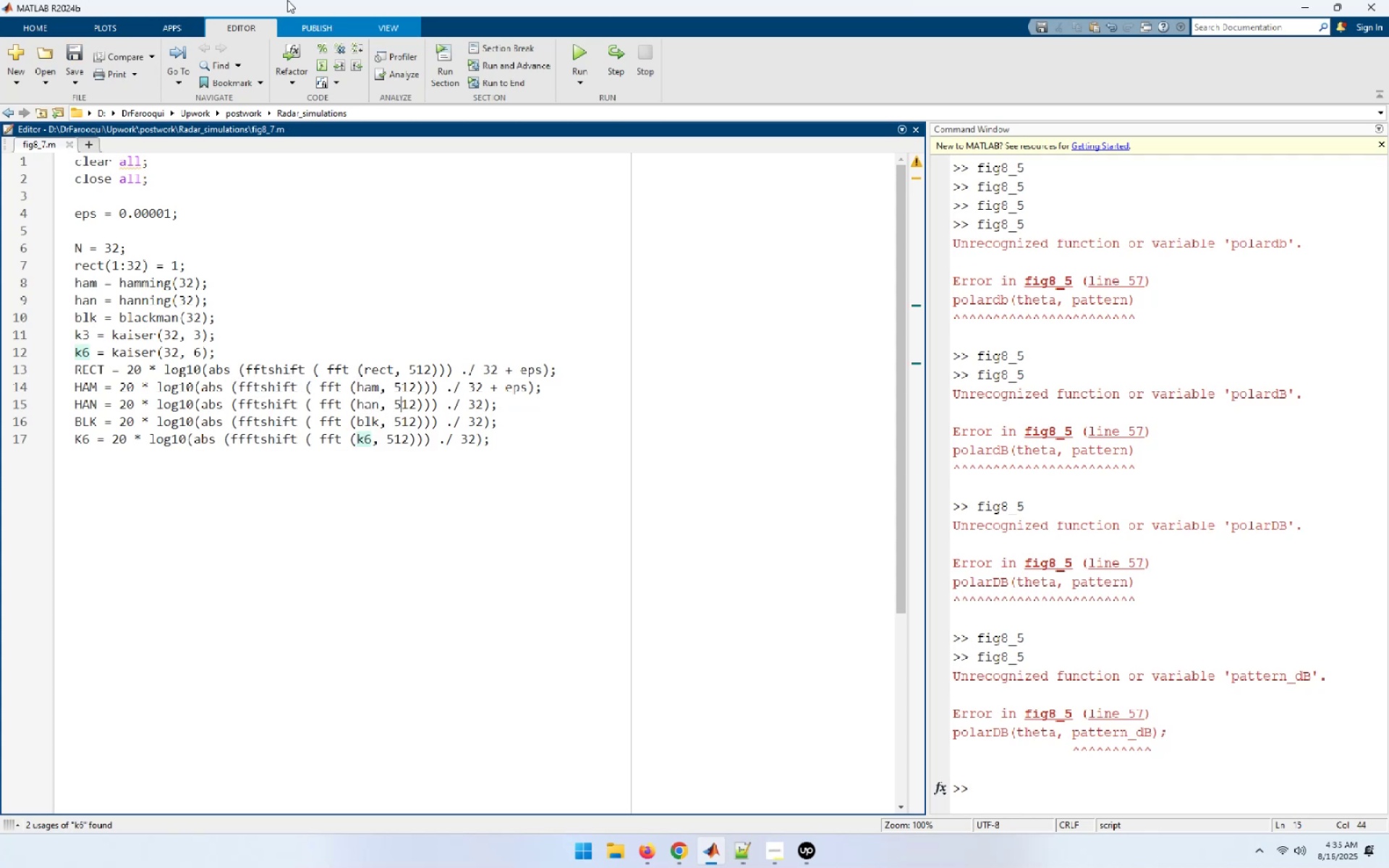 
hold_key(key=ArrowRight, duration=0.78)
 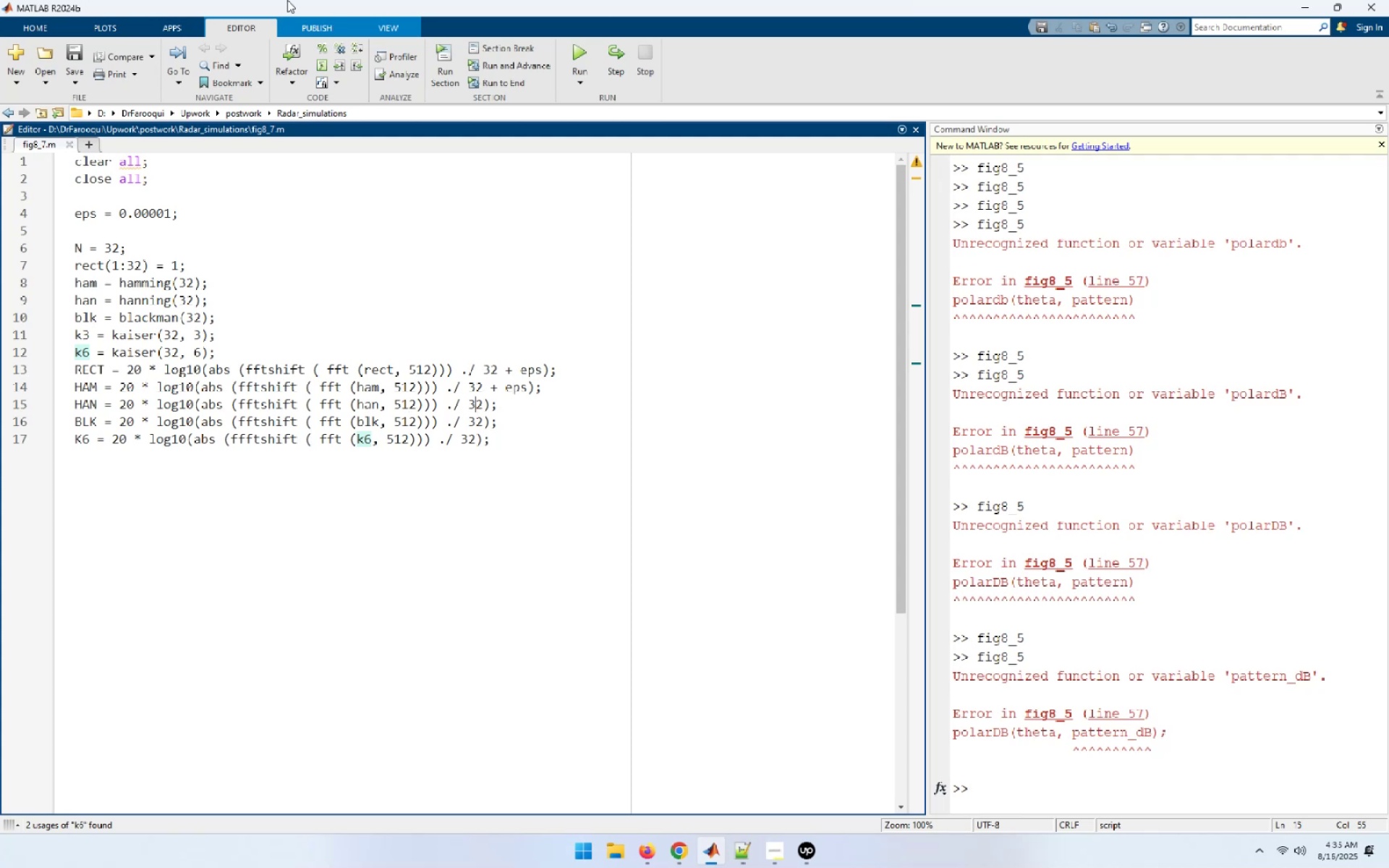 
key(ArrowRight)
 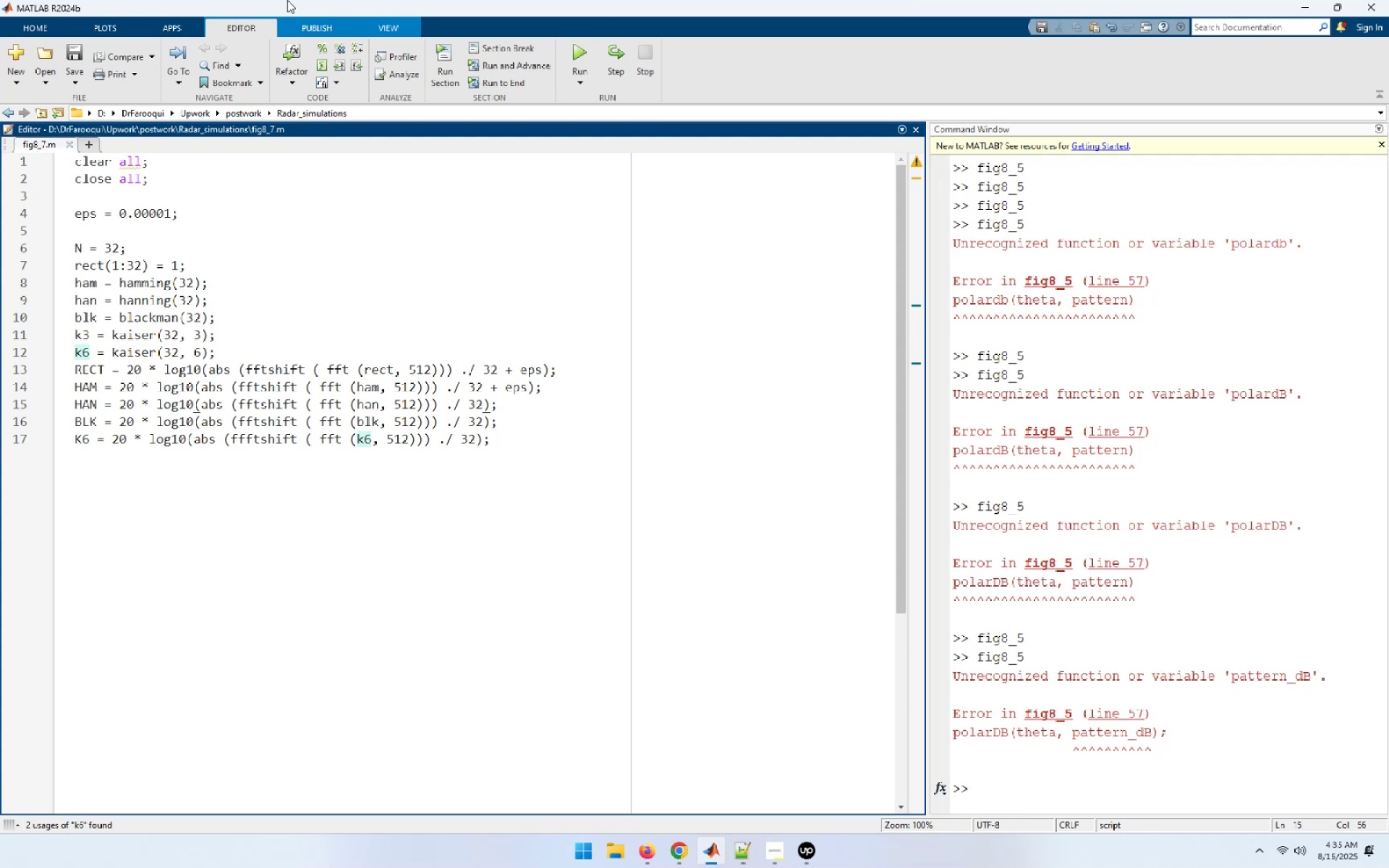 
key(Space)
 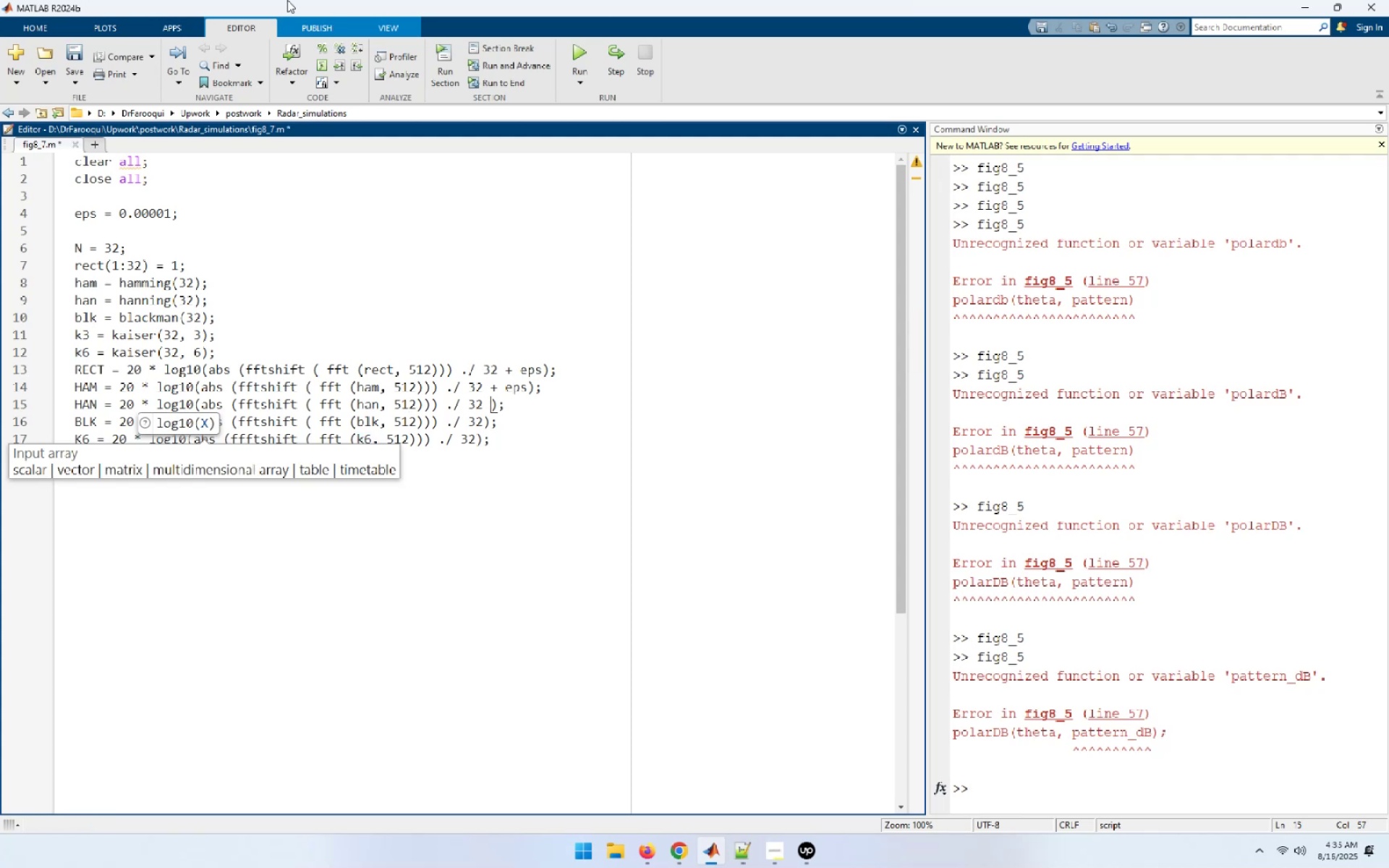 
key(Space)
 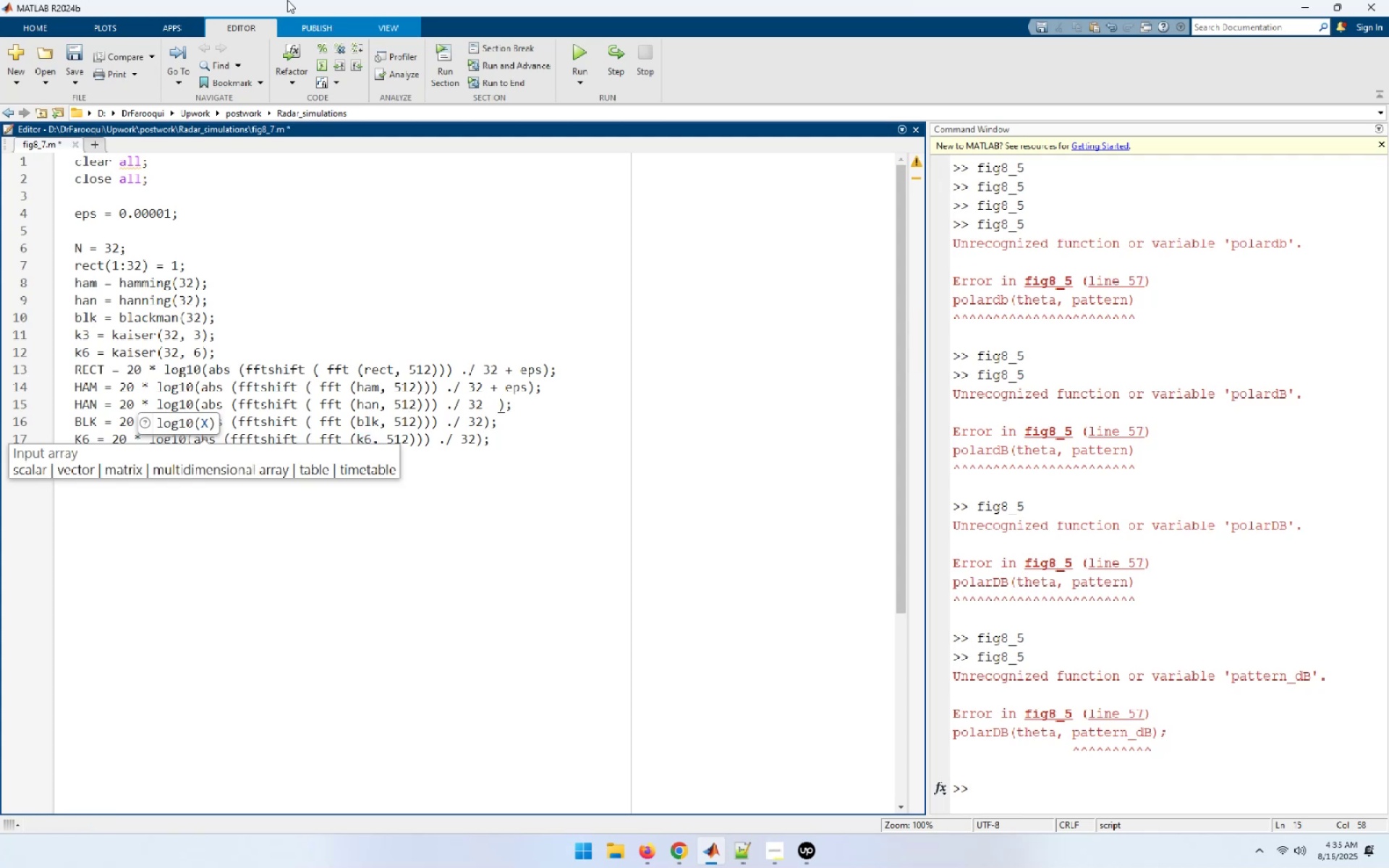 
key(ArrowLeft)
 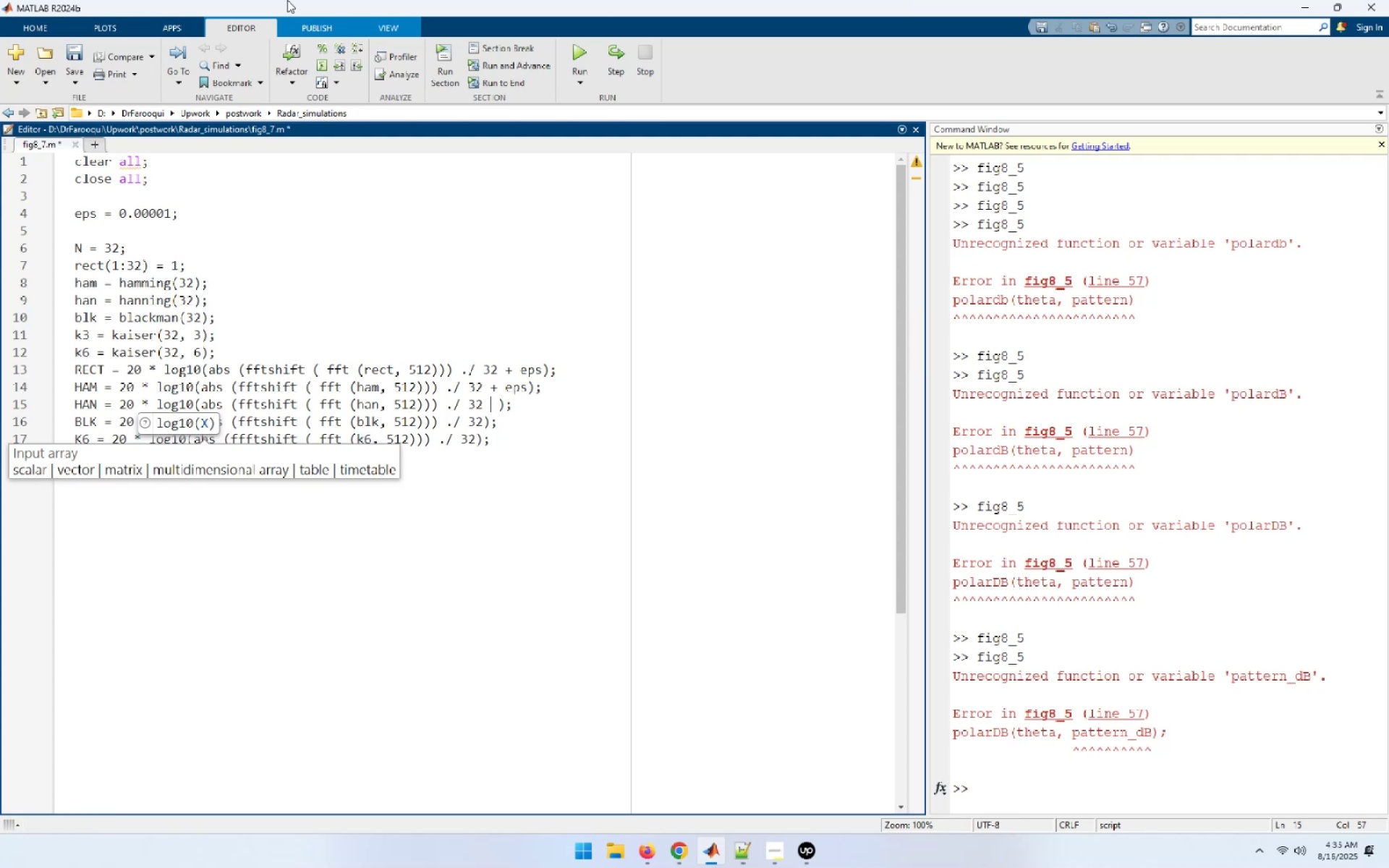 
type(+ eps[Delete])
 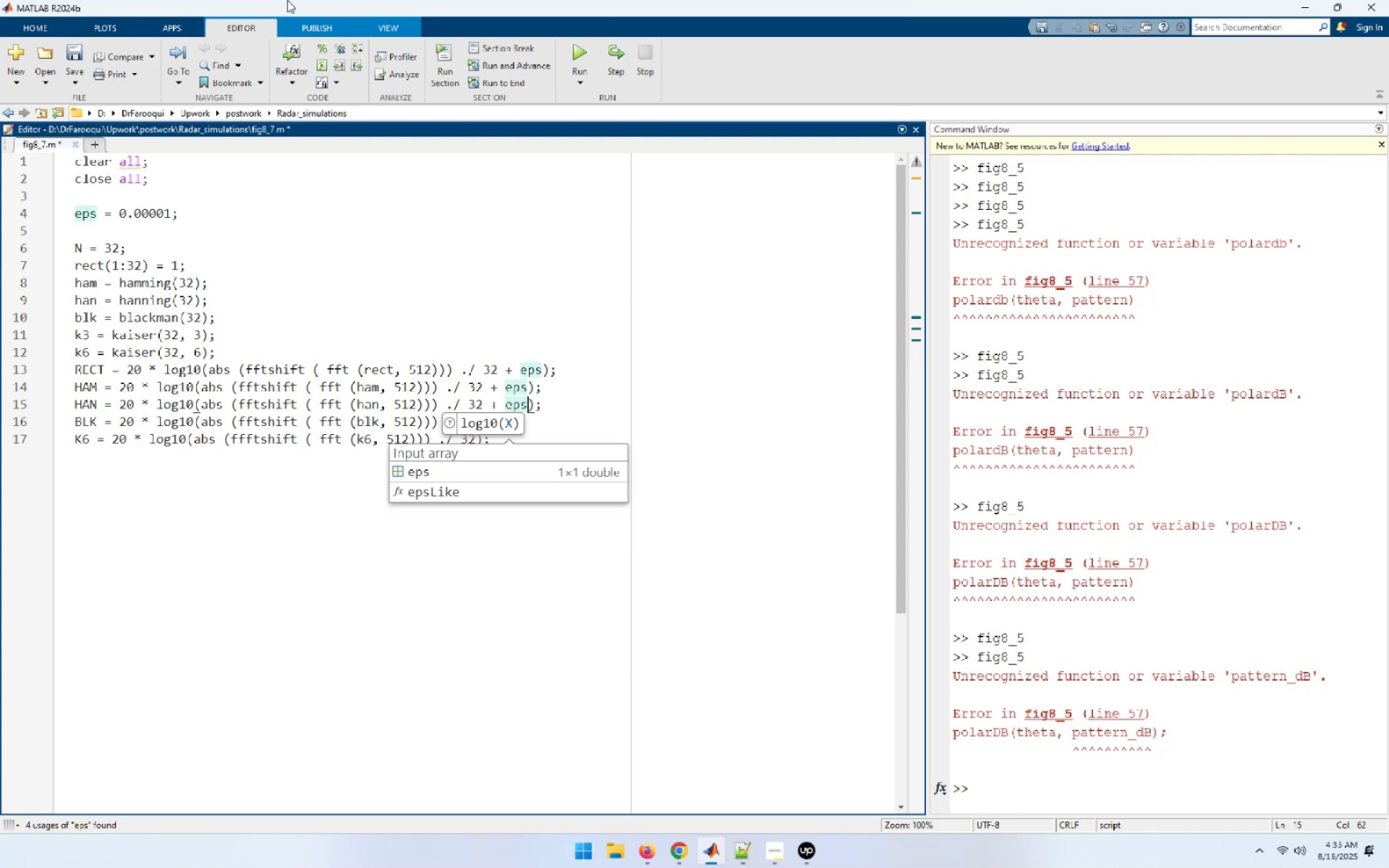 
key(ArrowDown)
 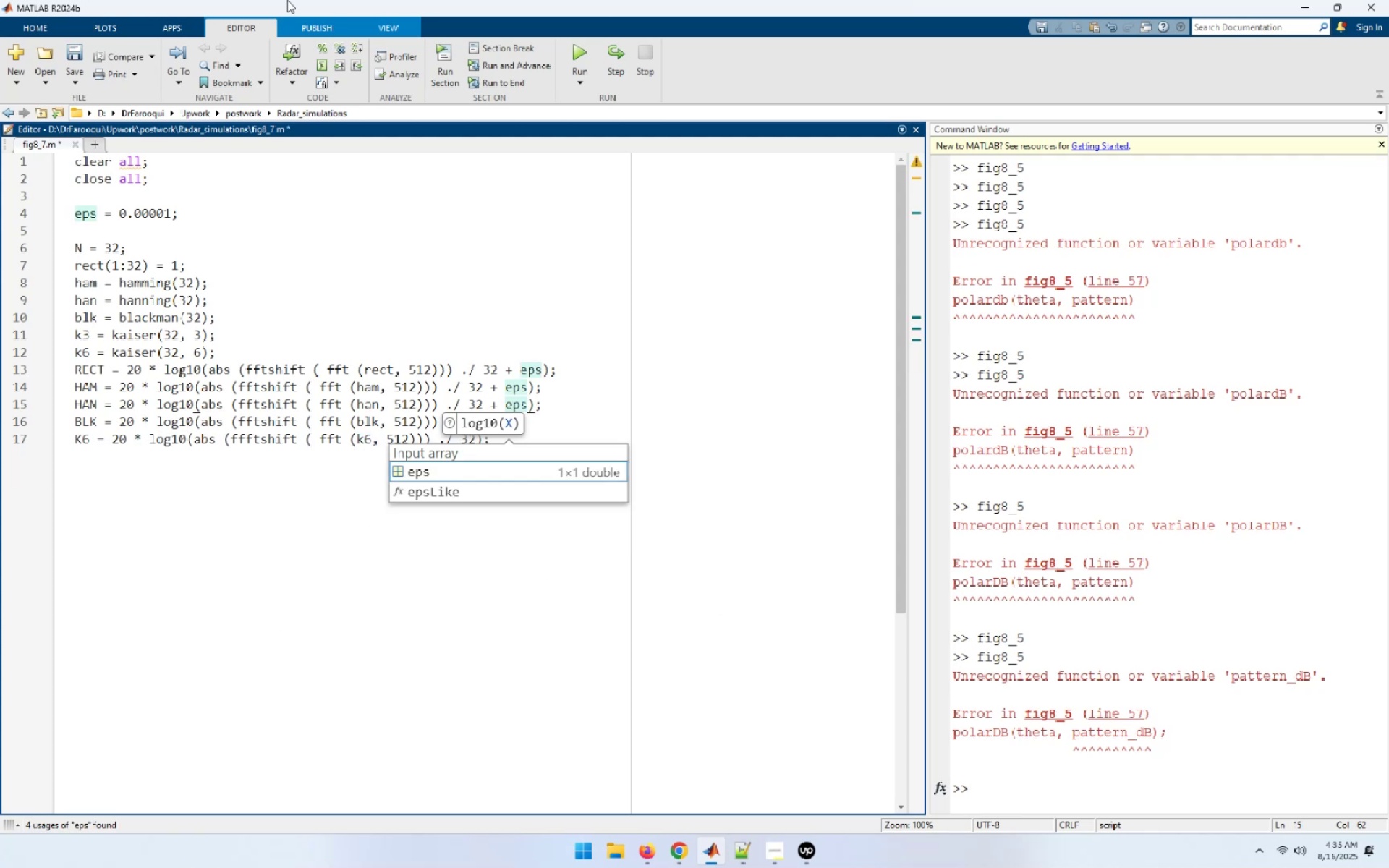 
key(ArrowLeft)
 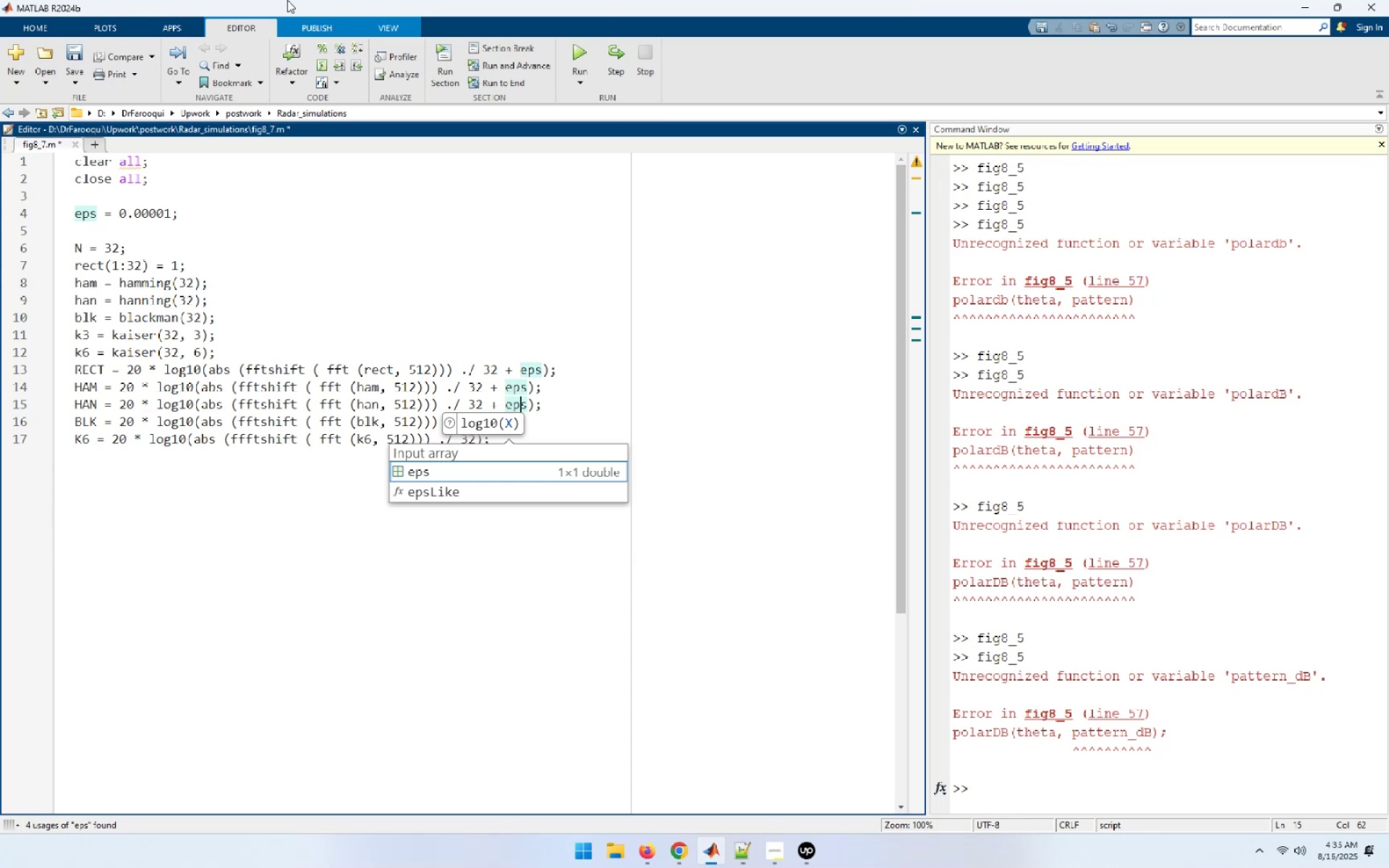 
key(ArrowLeft)
 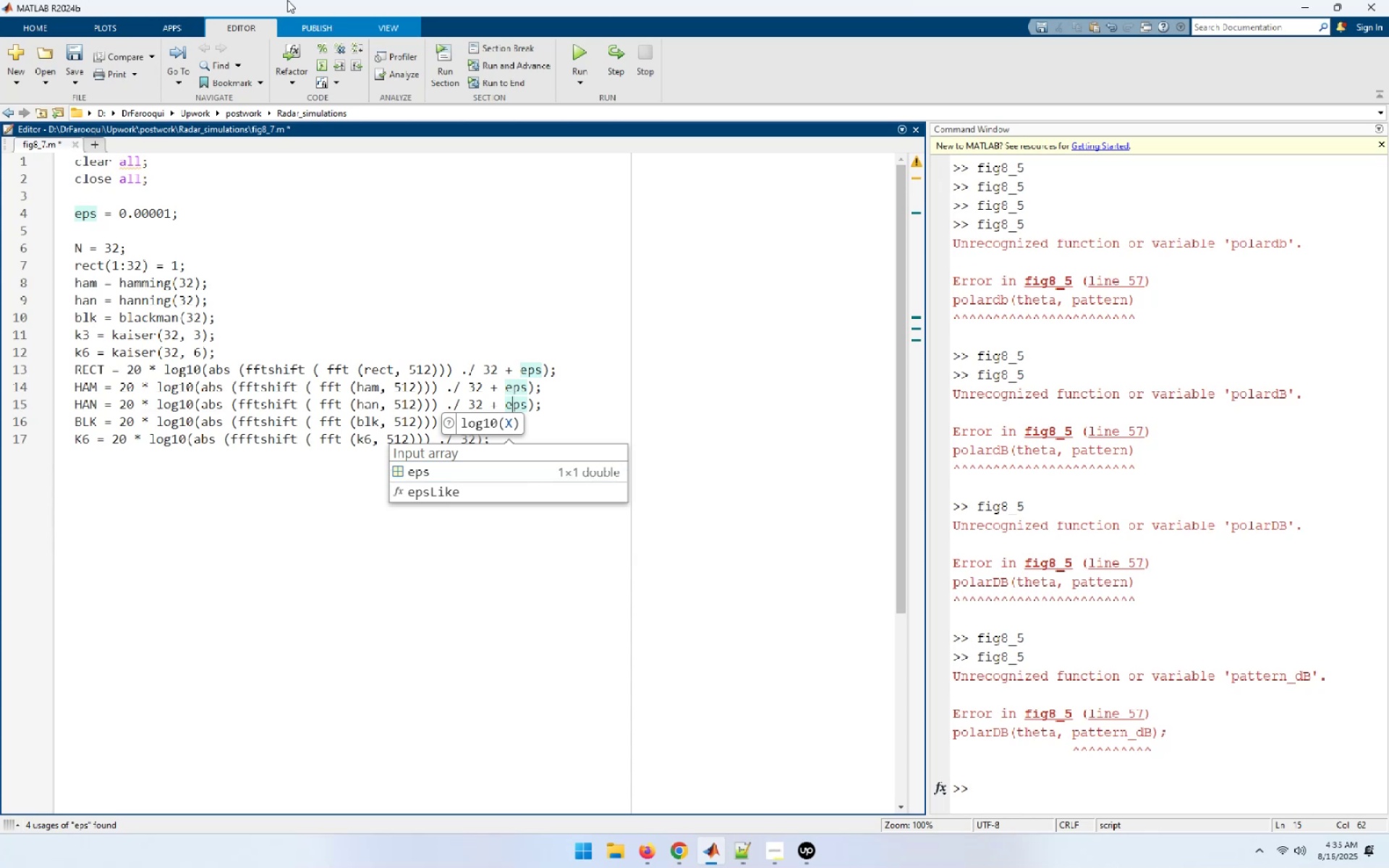 
key(ArrowLeft)
 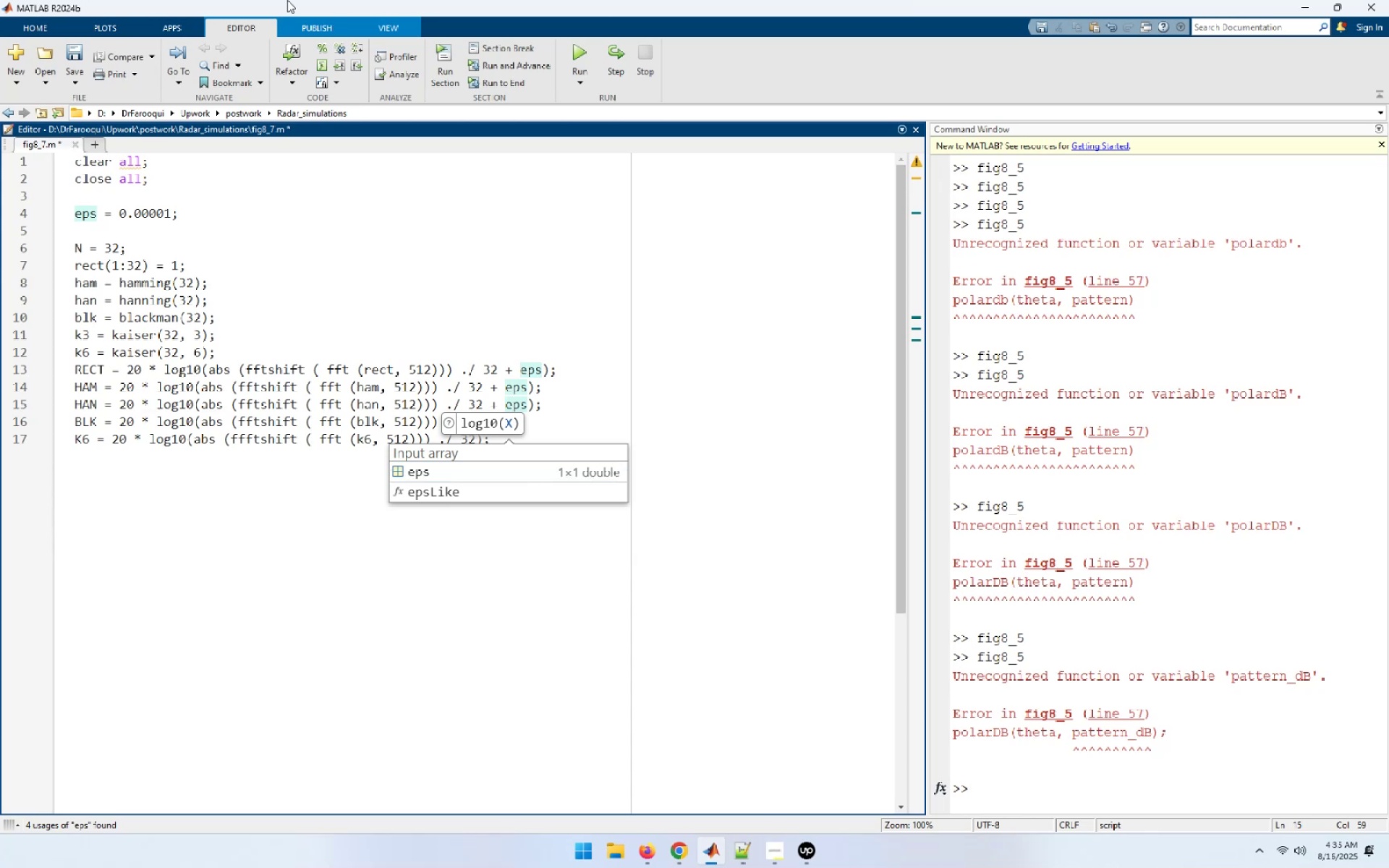 
key(Escape)
 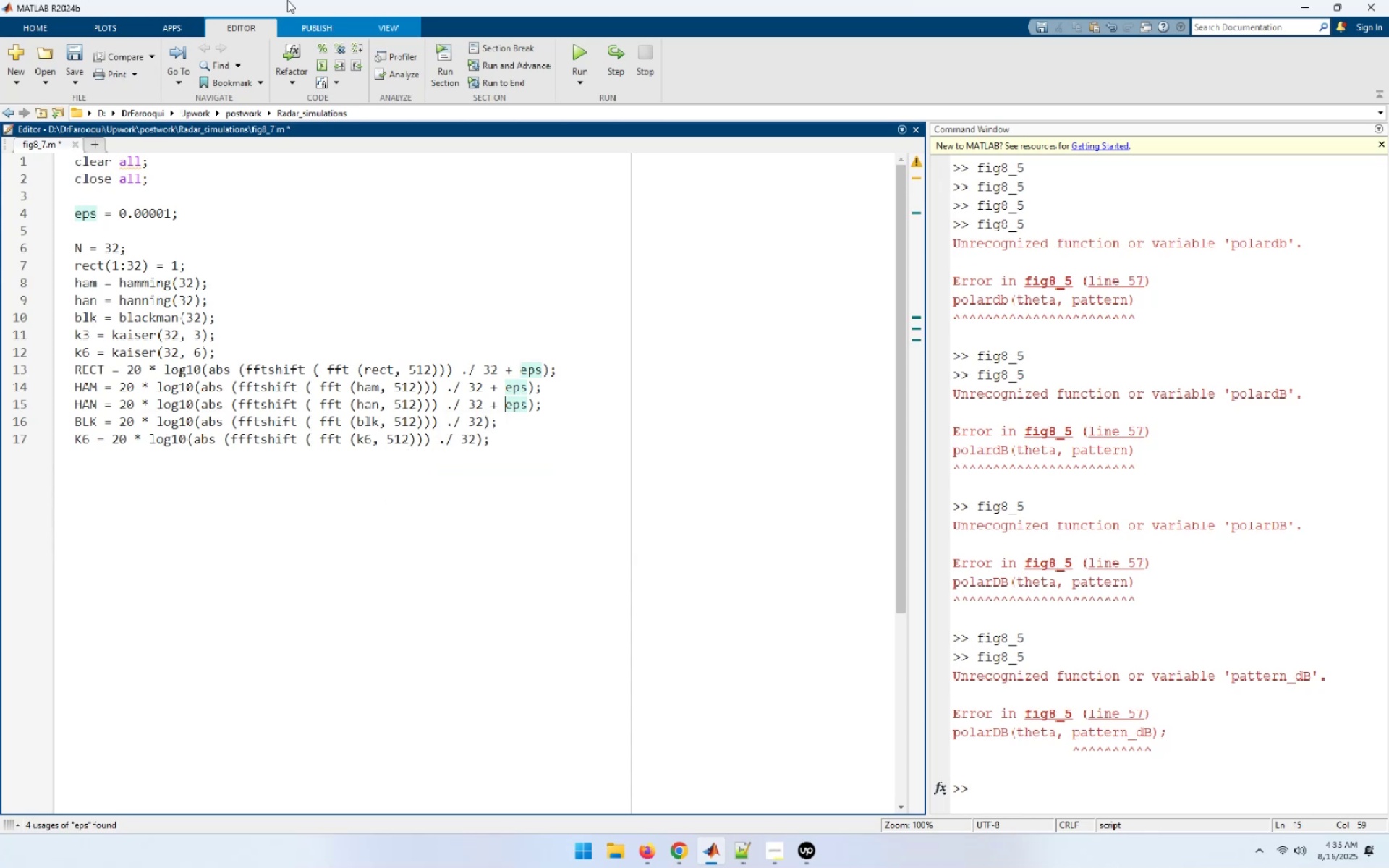 
key(ArrowDown)
 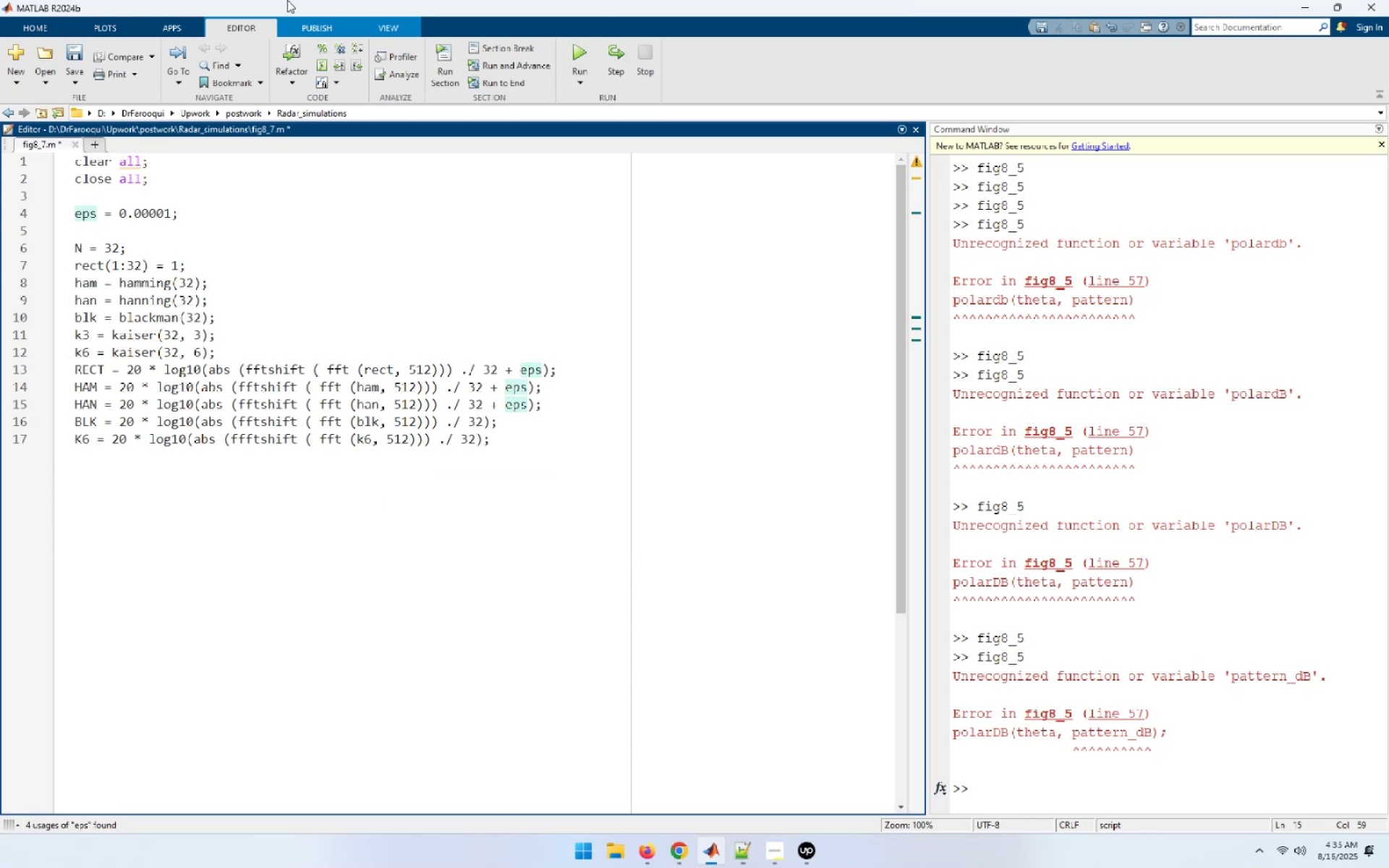 
key(ArrowLeft)
 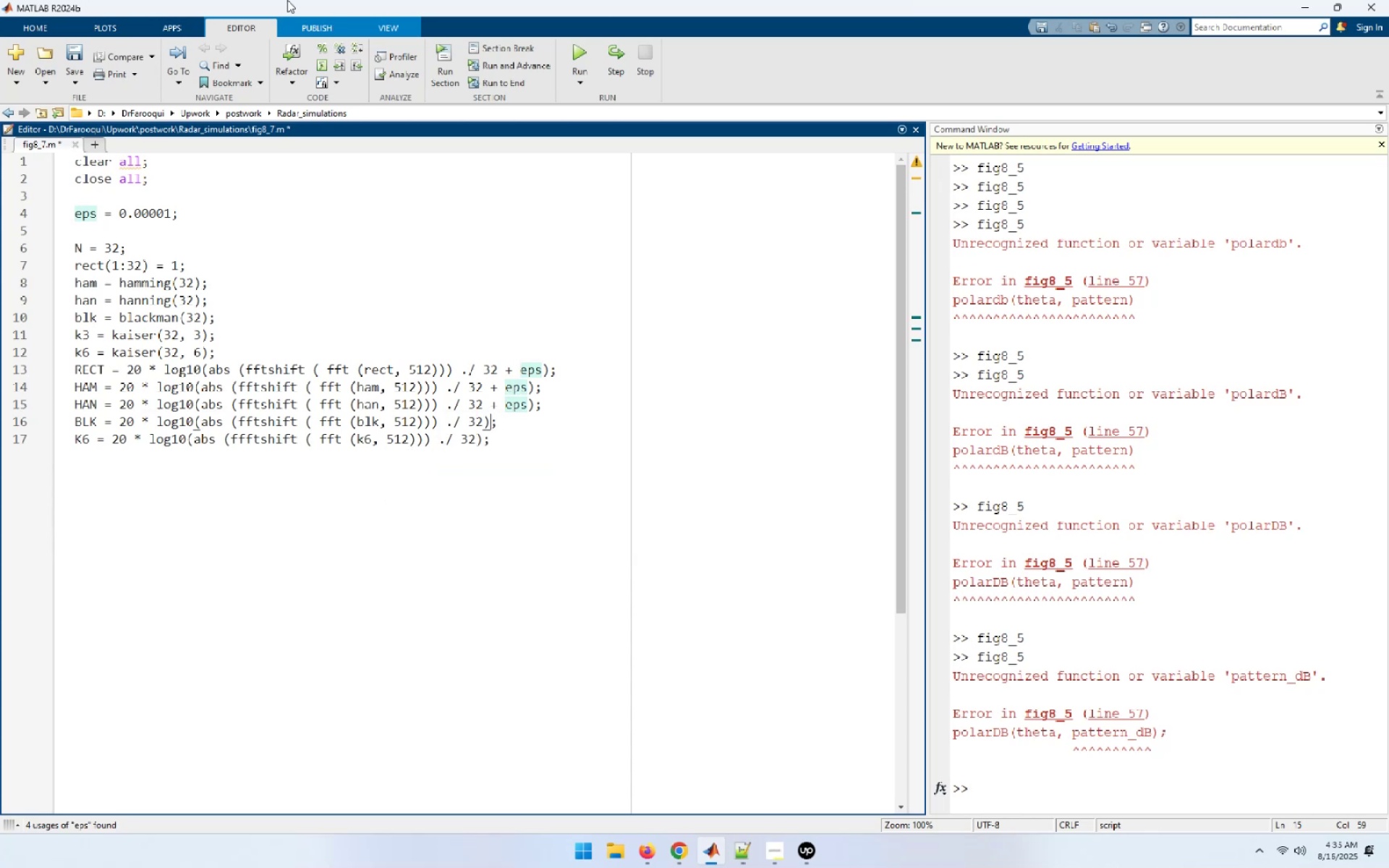 
key(ArrowLeft)
 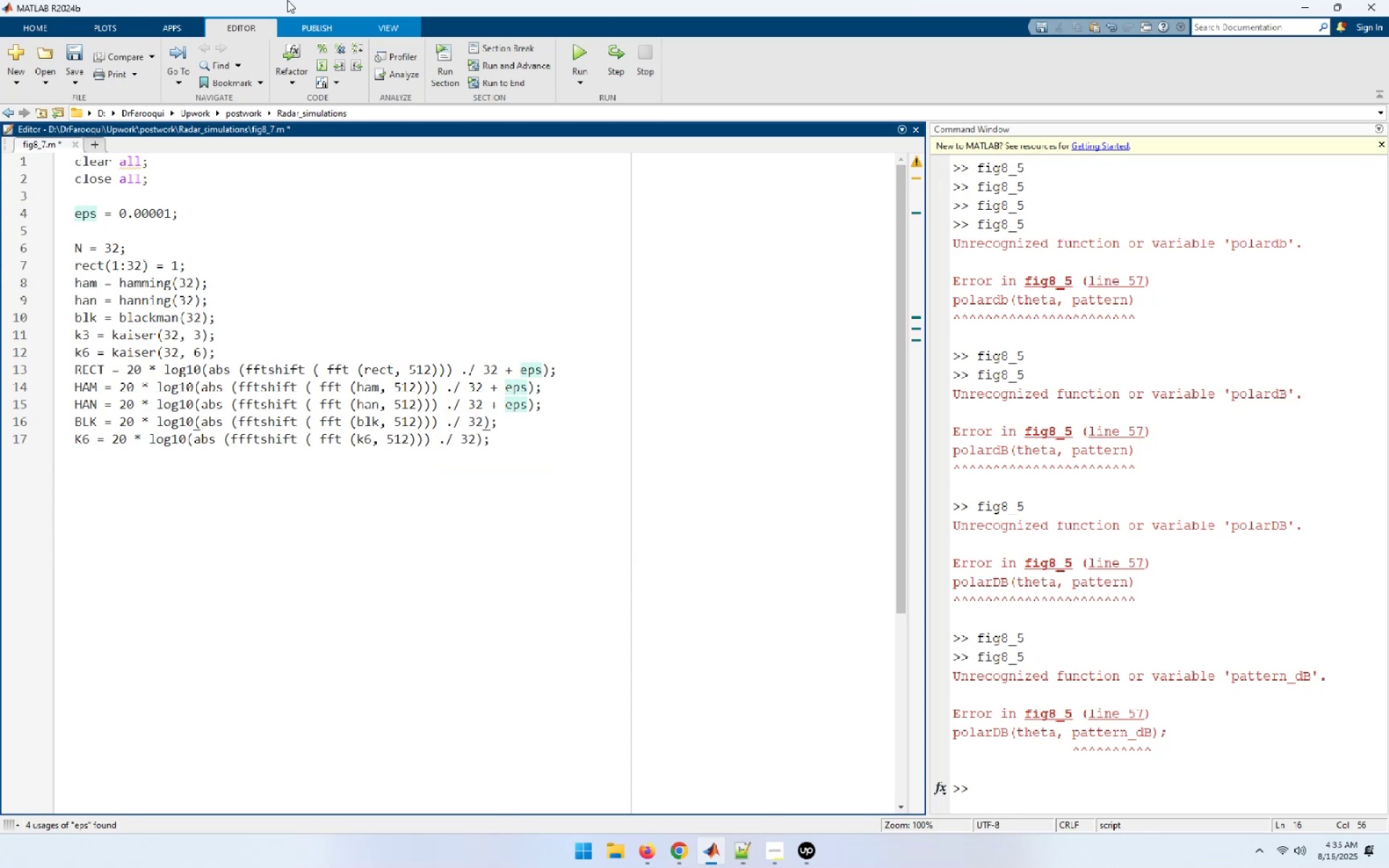 
type( + eps)
key(Escape)
key(Escape)
 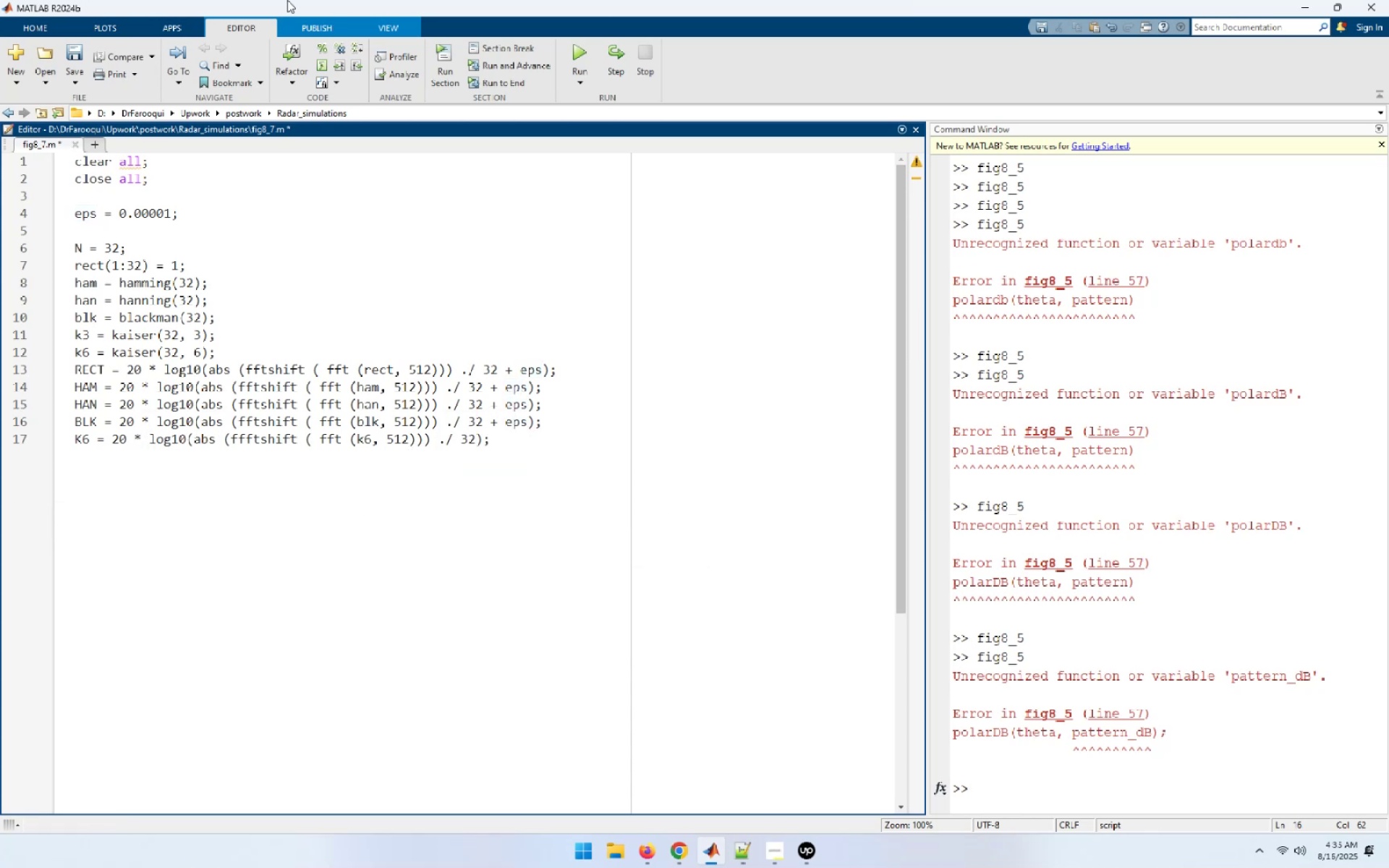 
key(ArrowDown)
 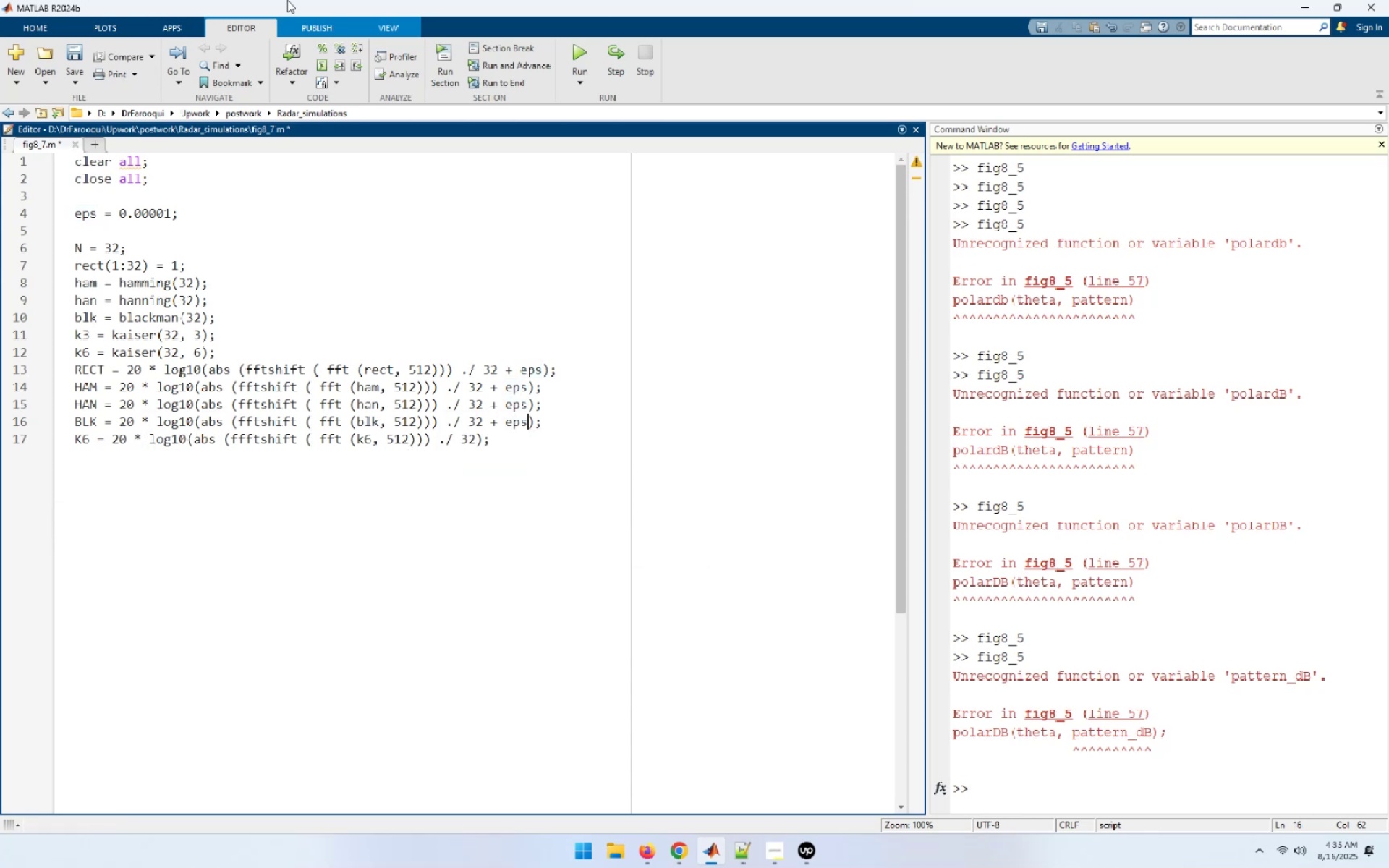 
key(ArrowLeft)
 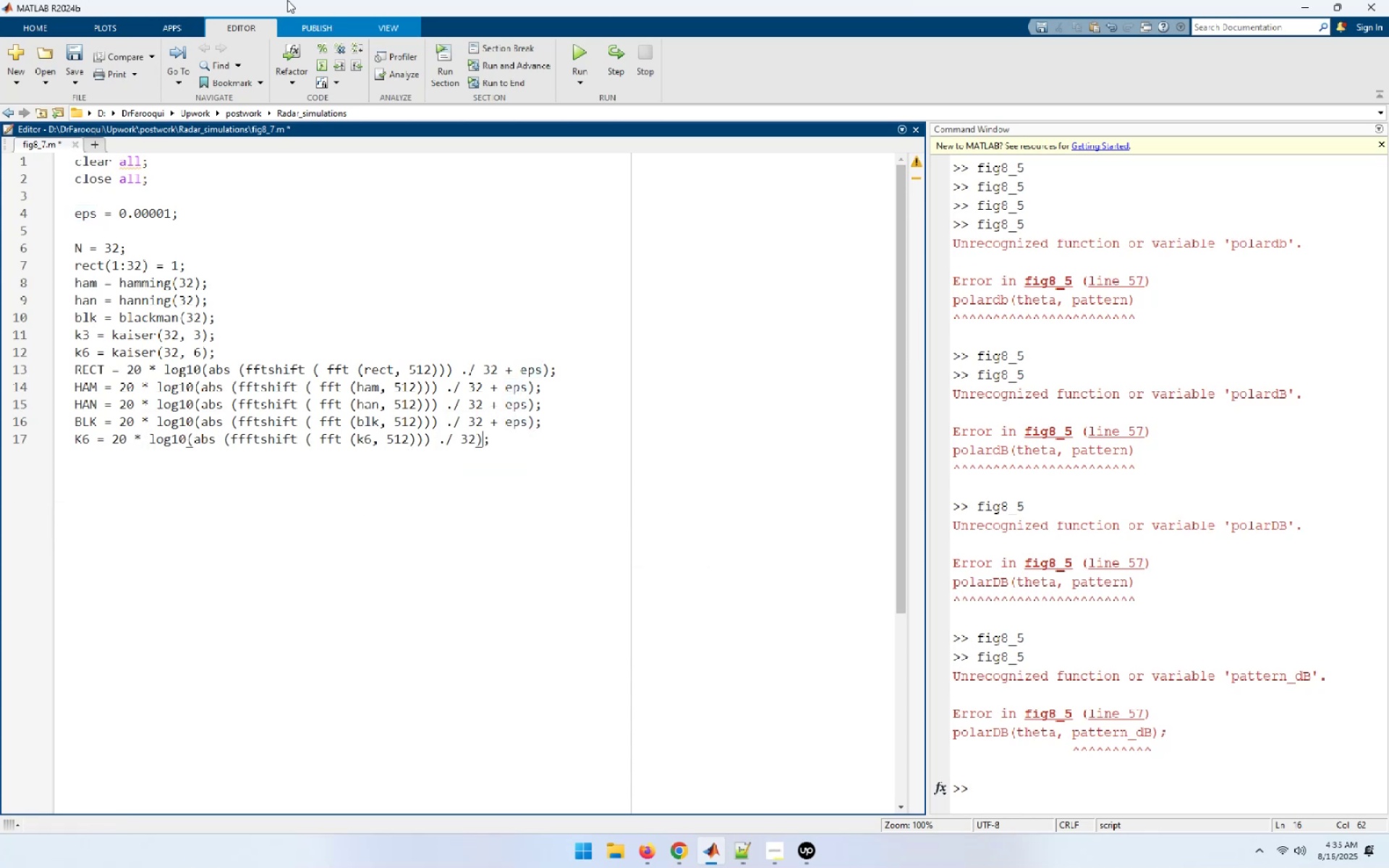 
key(ArrowLeft)
 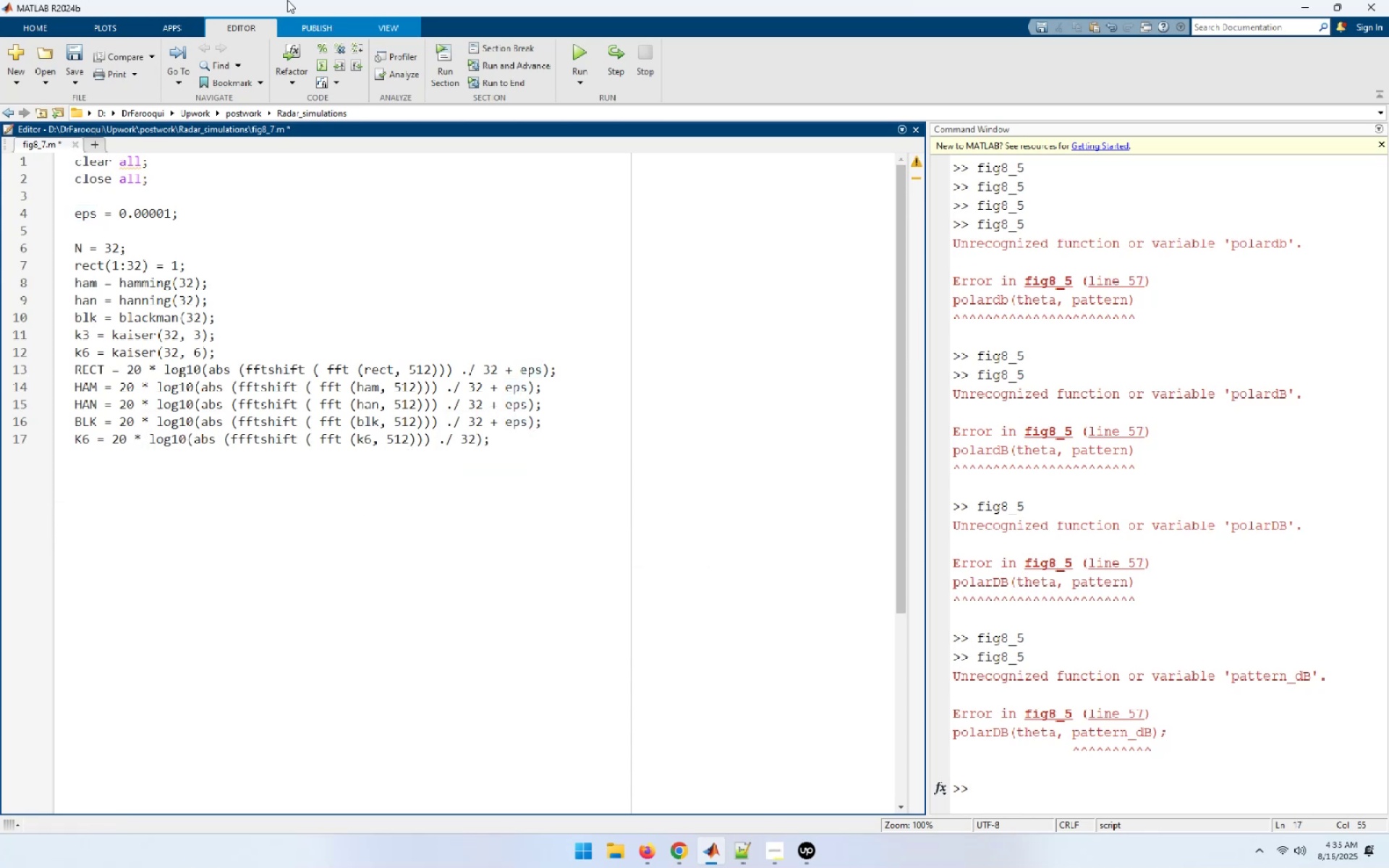 
type( + eps)
 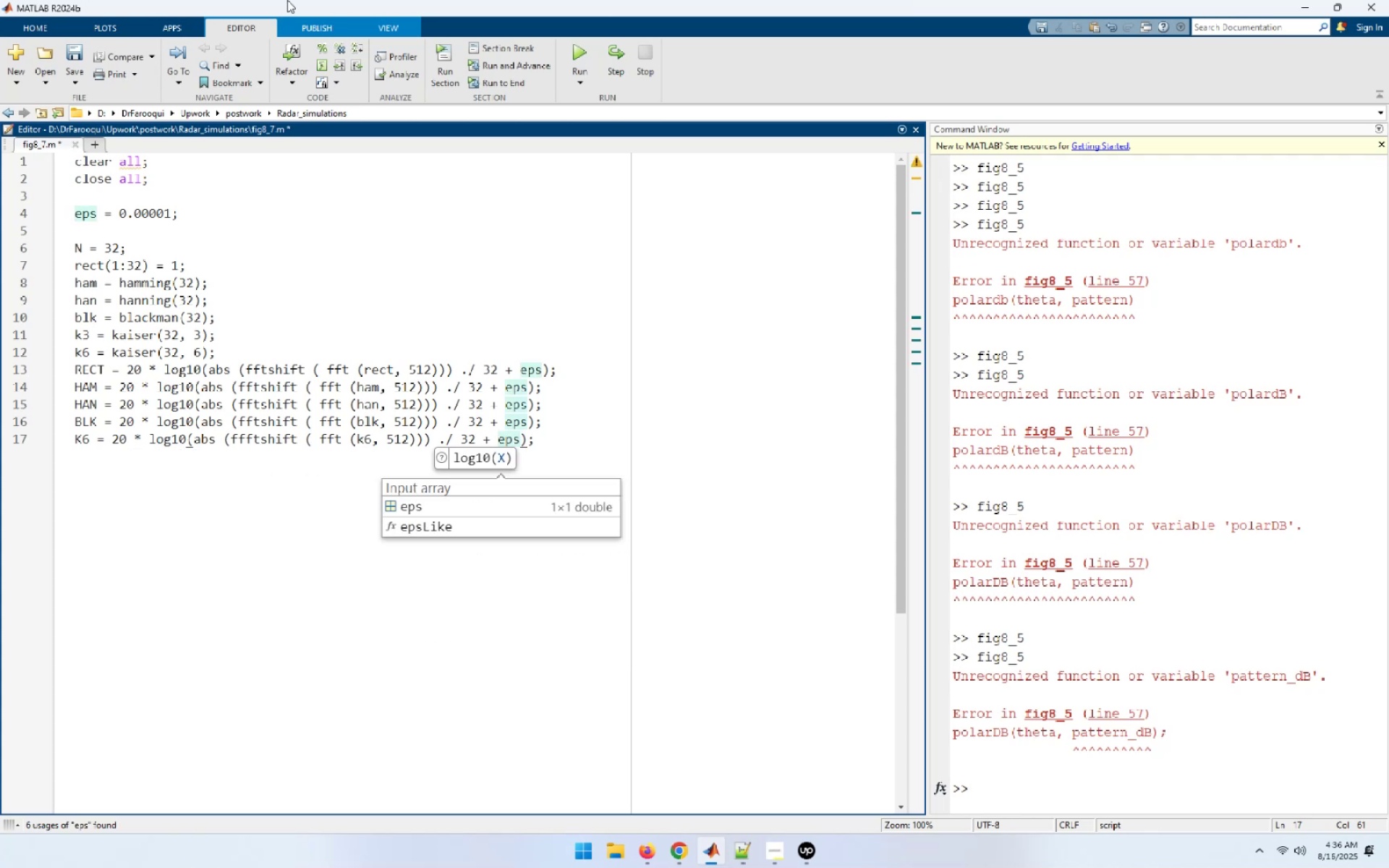 
key(Control+S)
 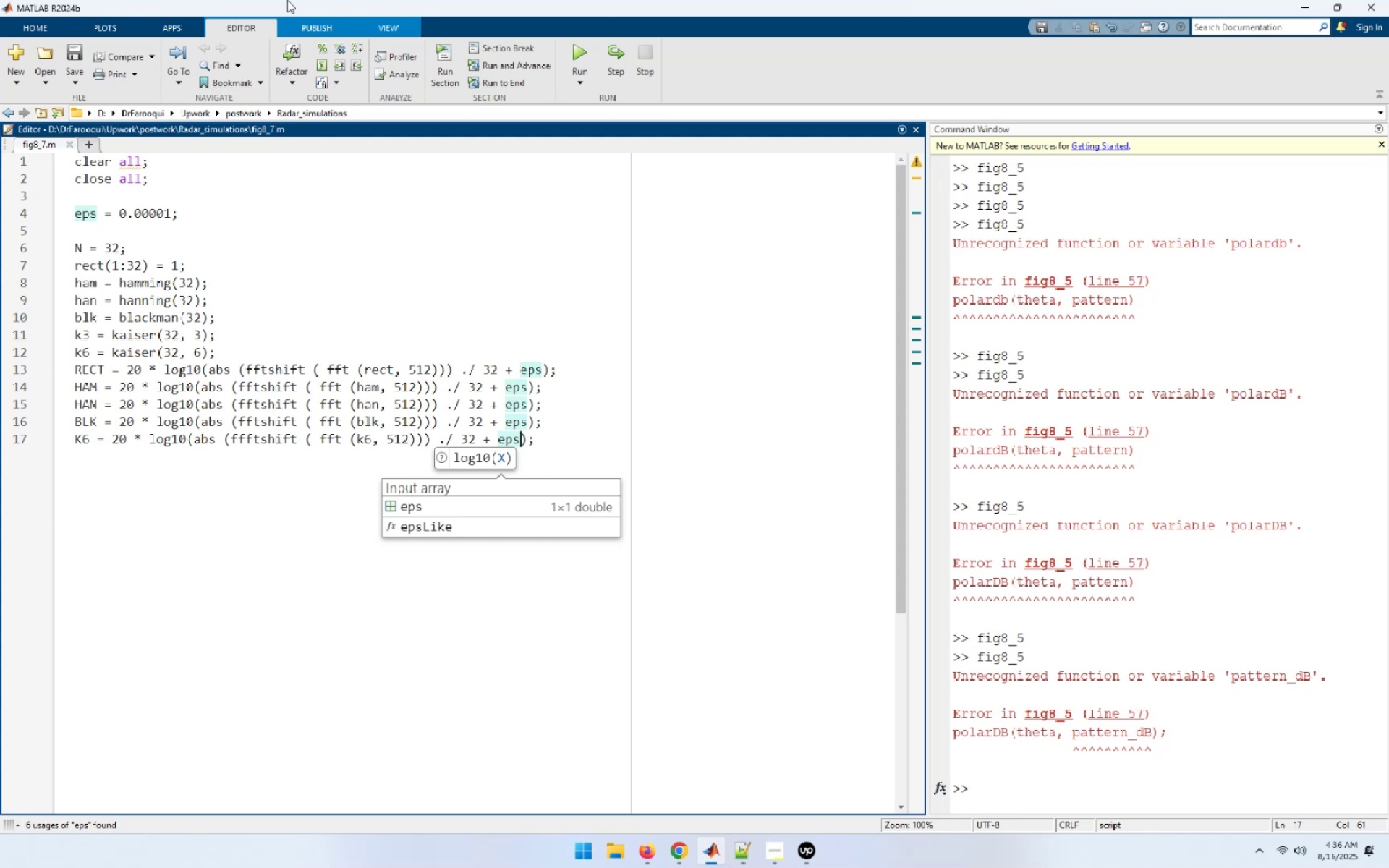 
wait(10.86)
 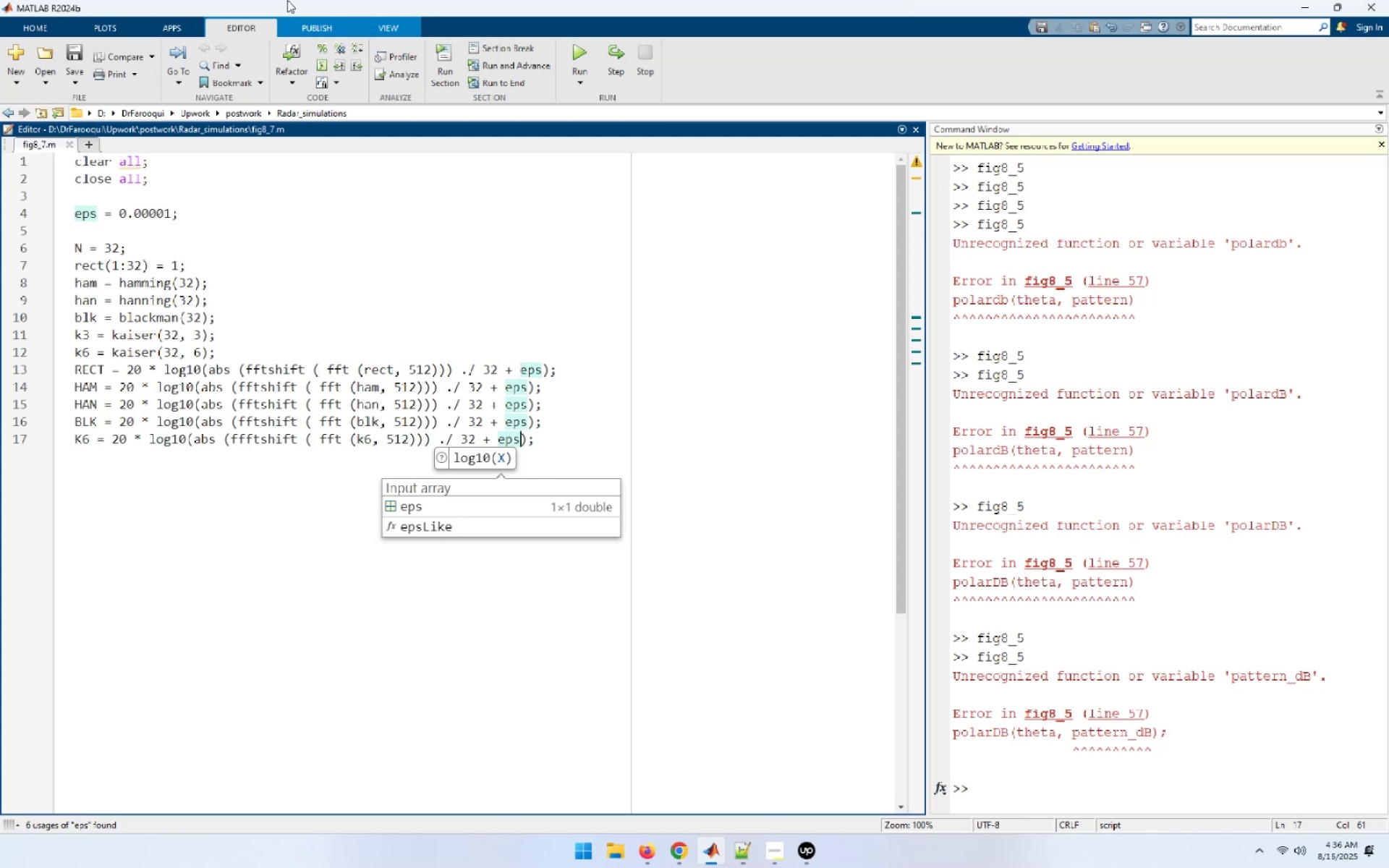 
left_click([574, 52])
 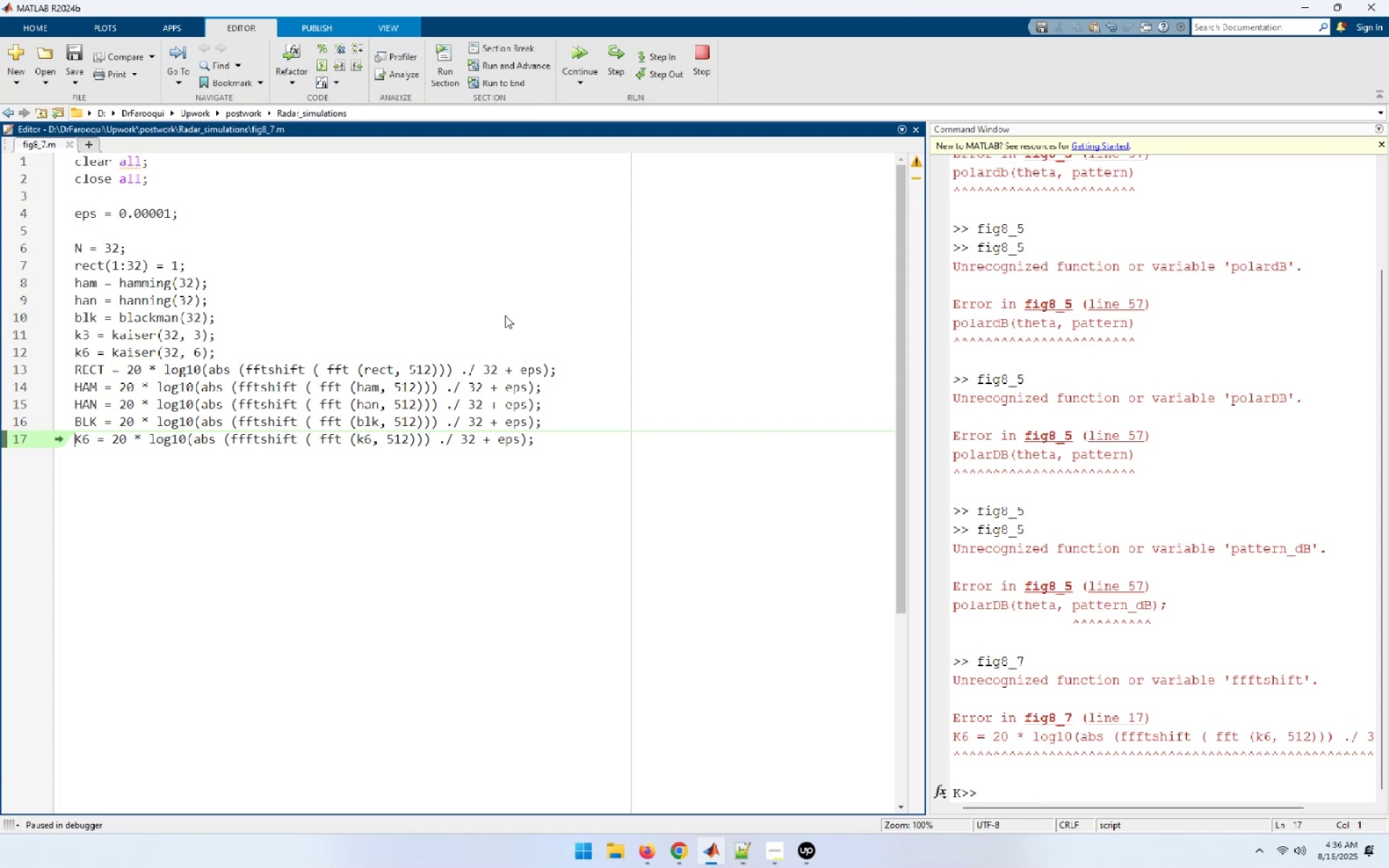 
wait(6.85)
 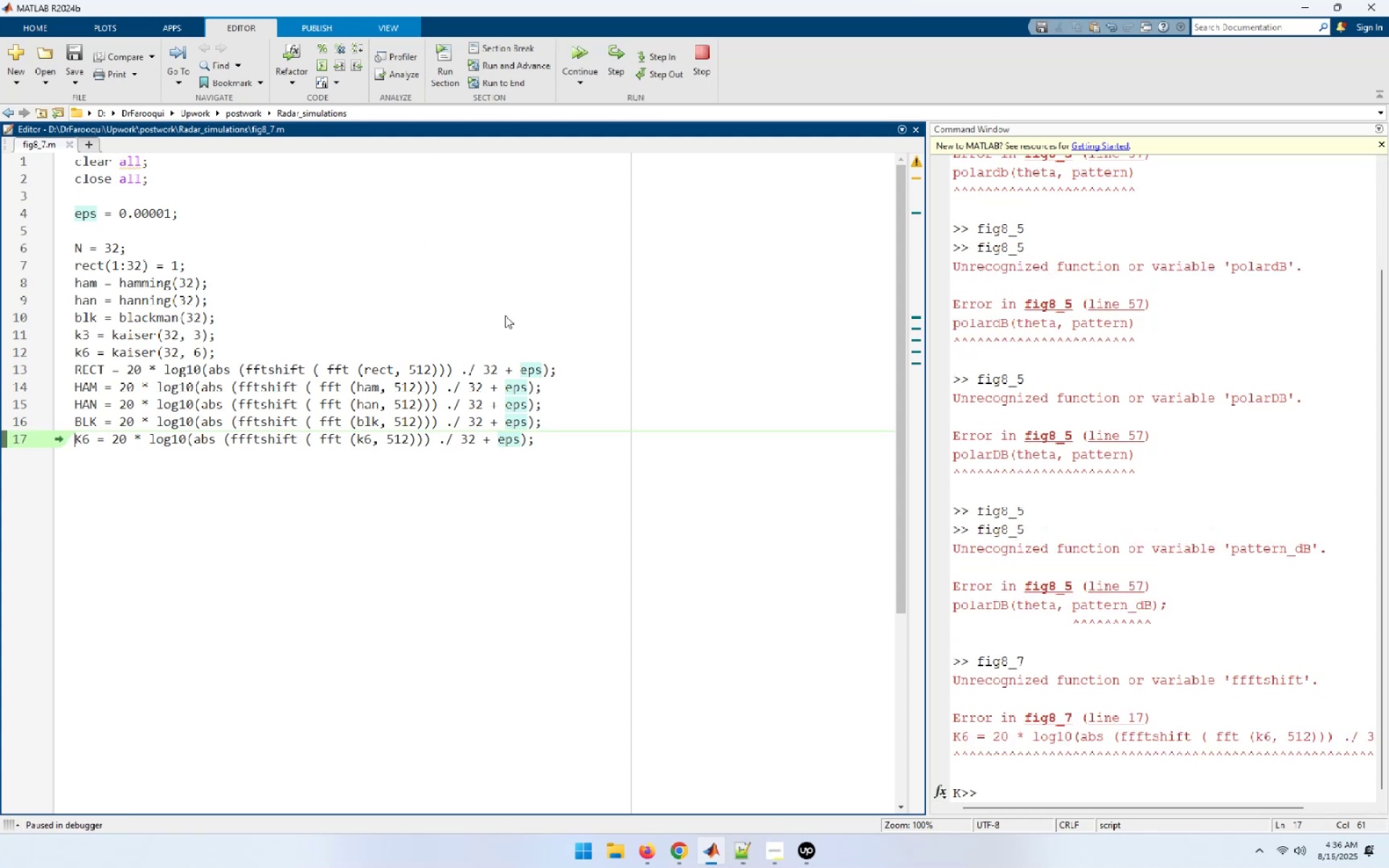 
left_click([235, 445])
 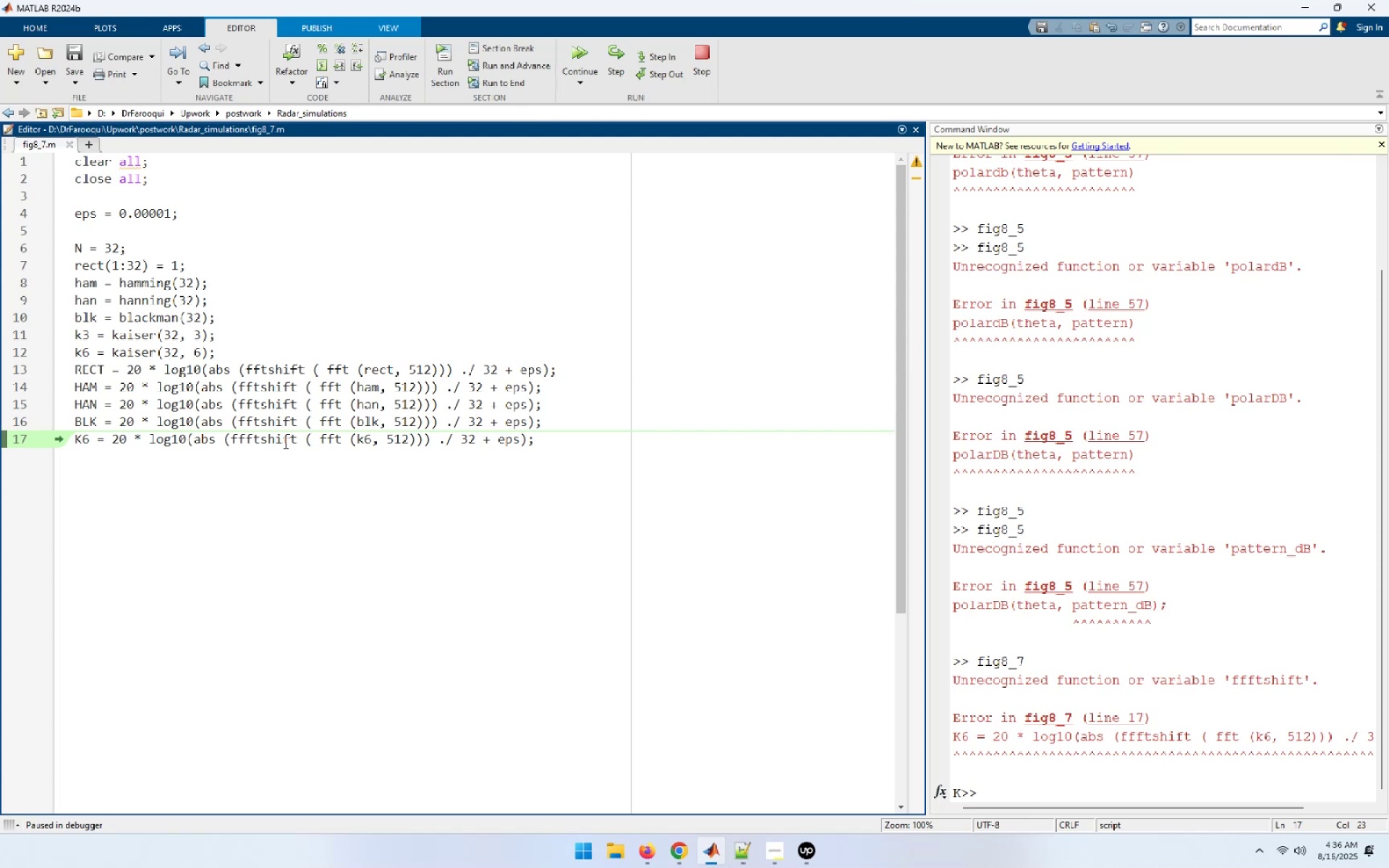 
key(Delete)
 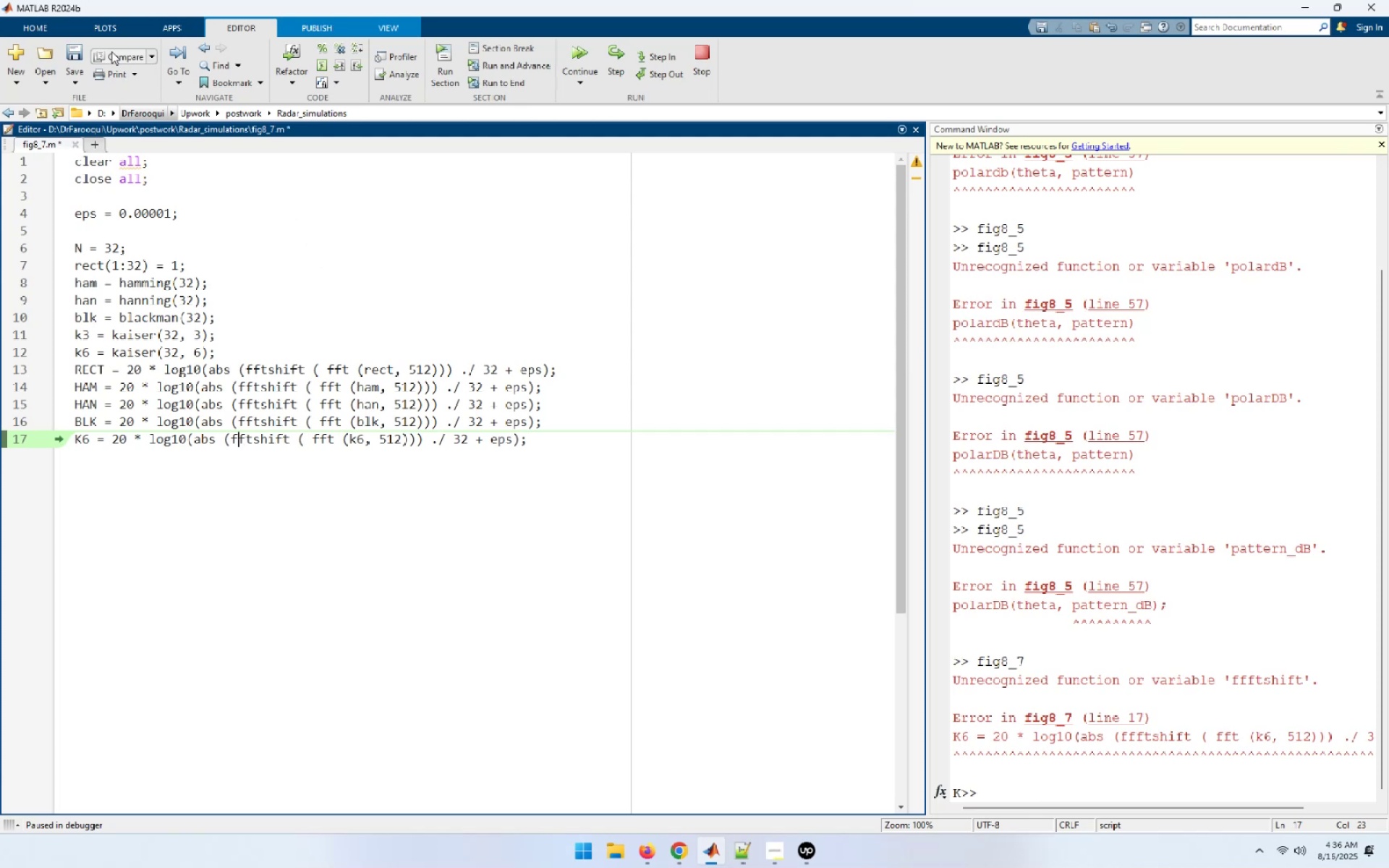 
left_click([79, 54])
 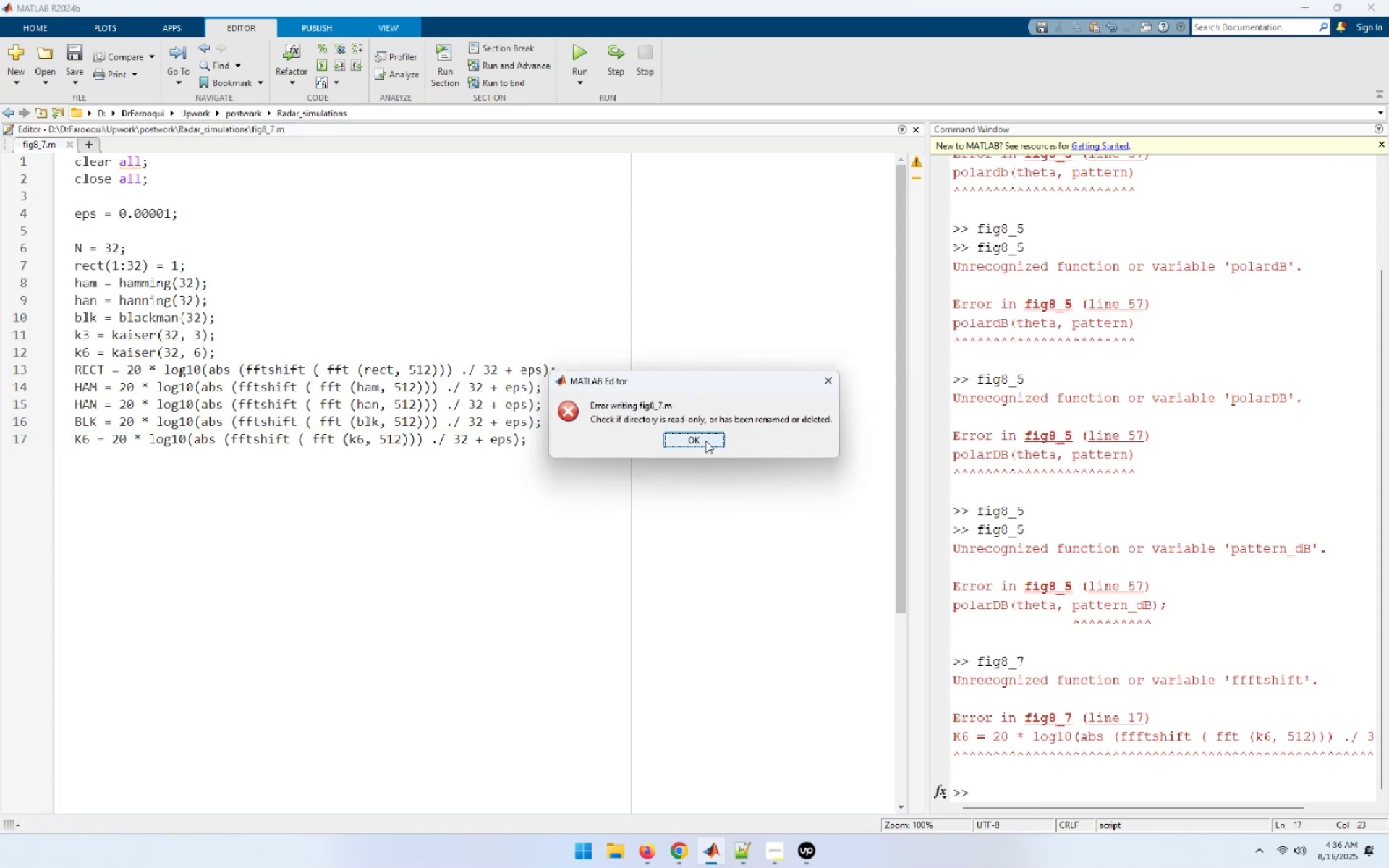 
left_click([705, 441])
 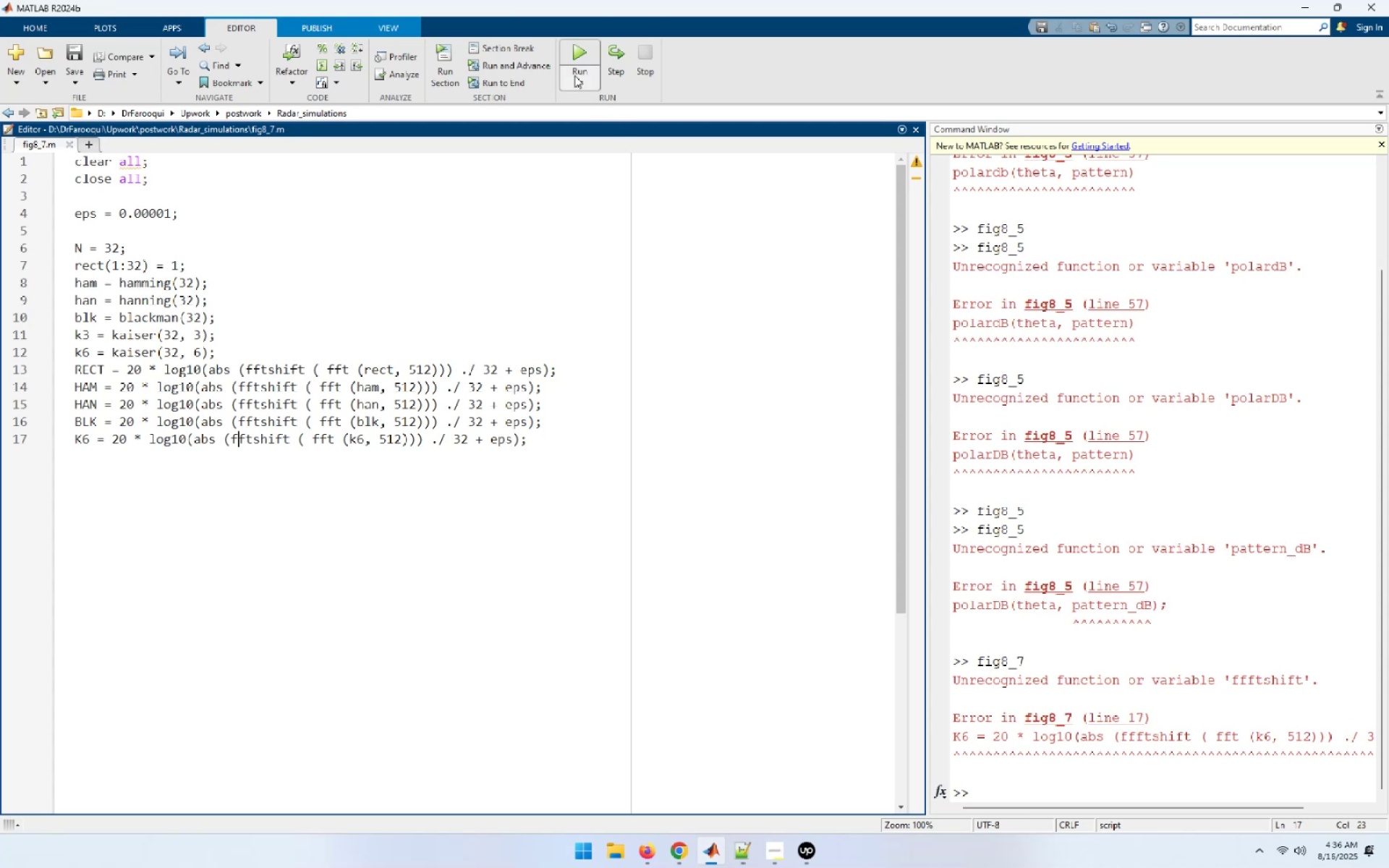 
left_click([564, 51])
 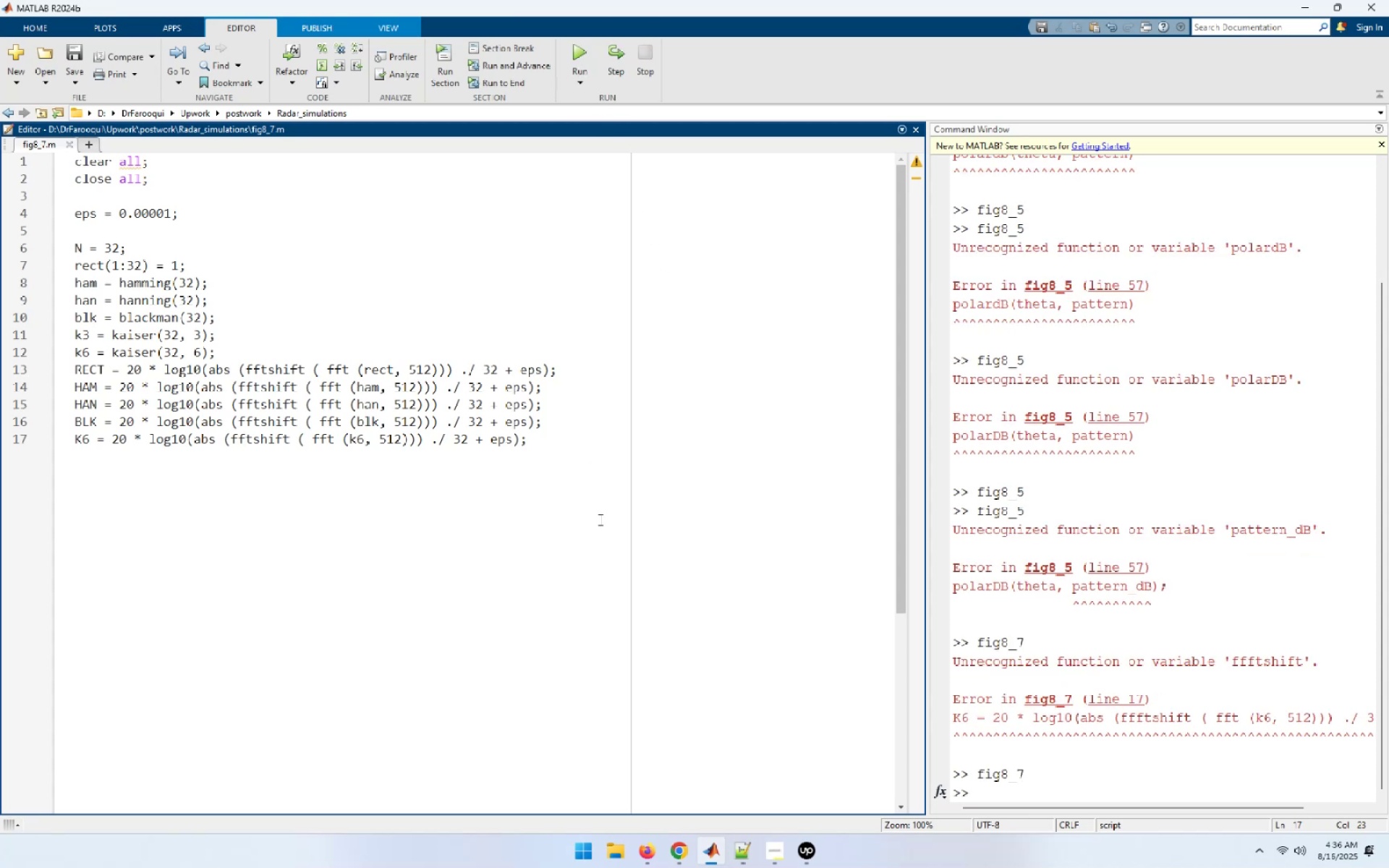 
wait(11.42)
 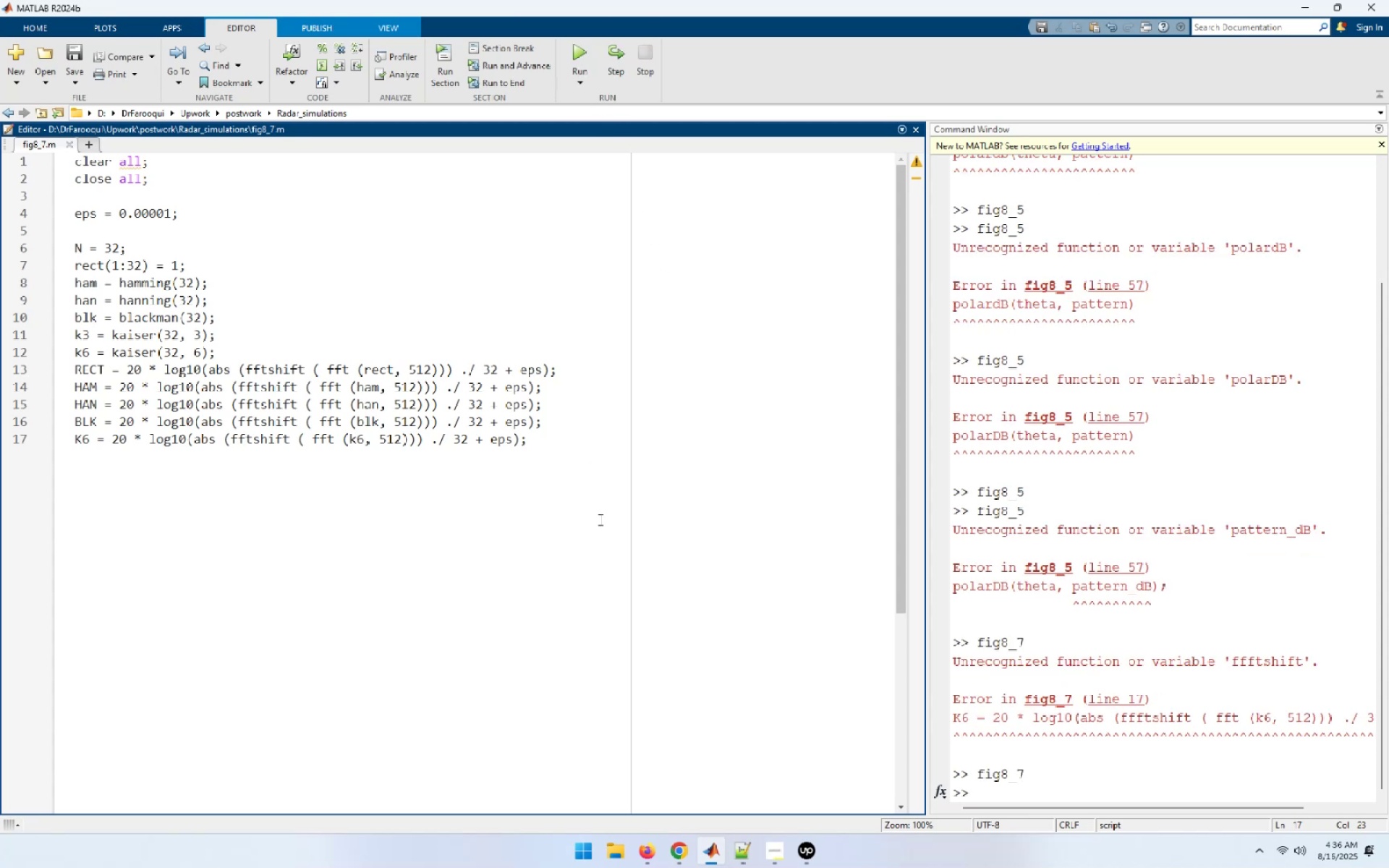 
left_click([90, 249])
 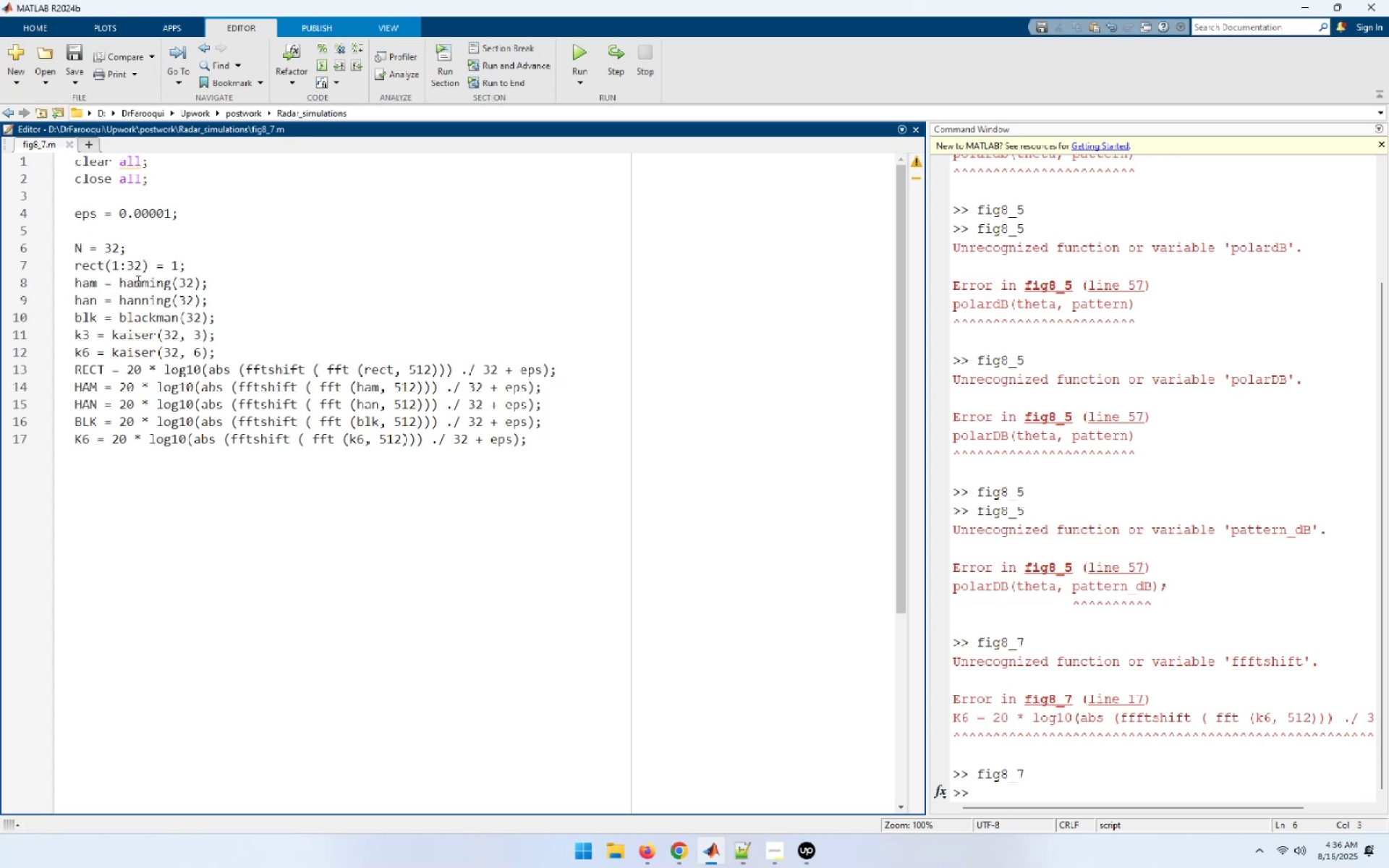 
key(Tab)
 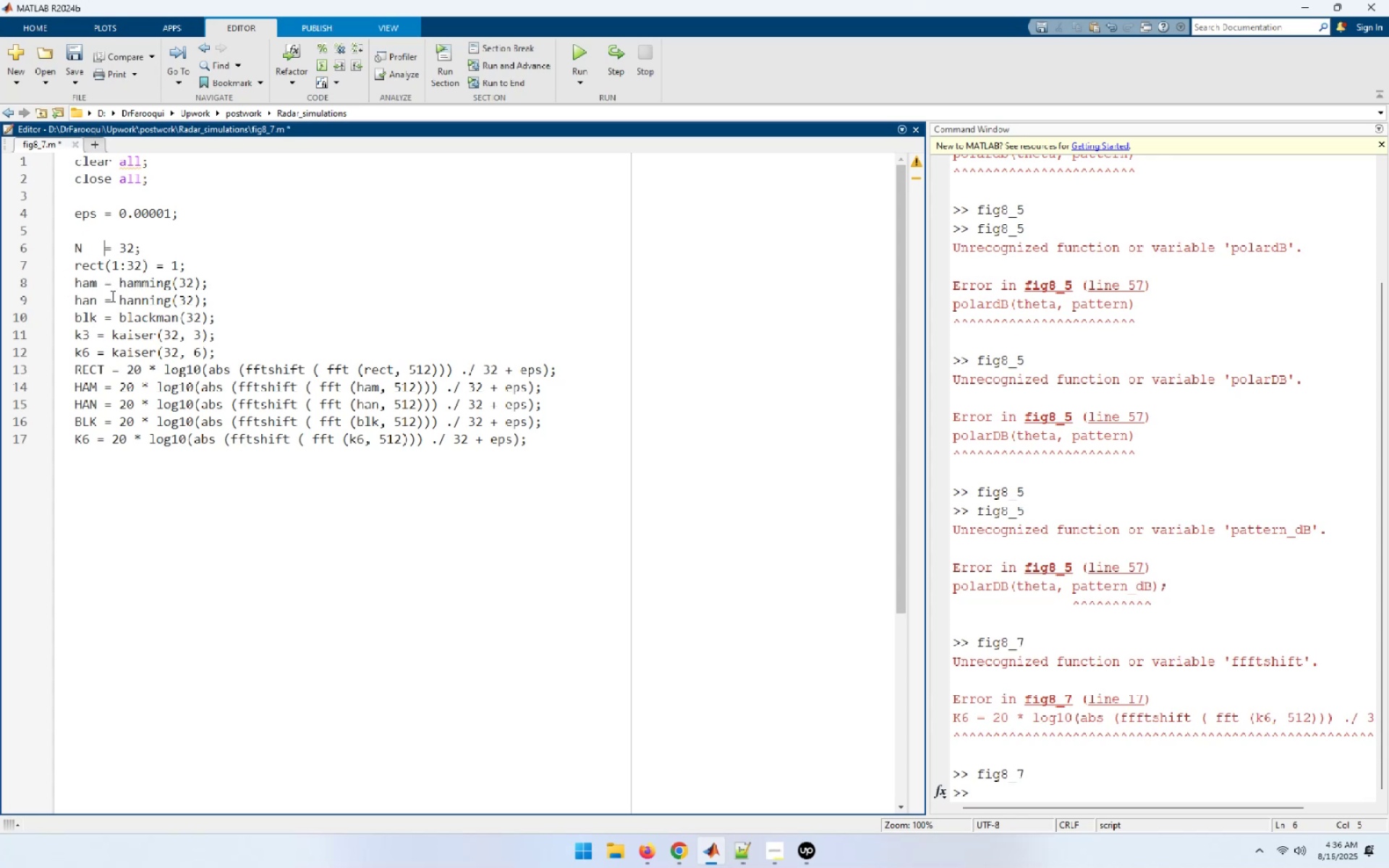 
key(Tab)
 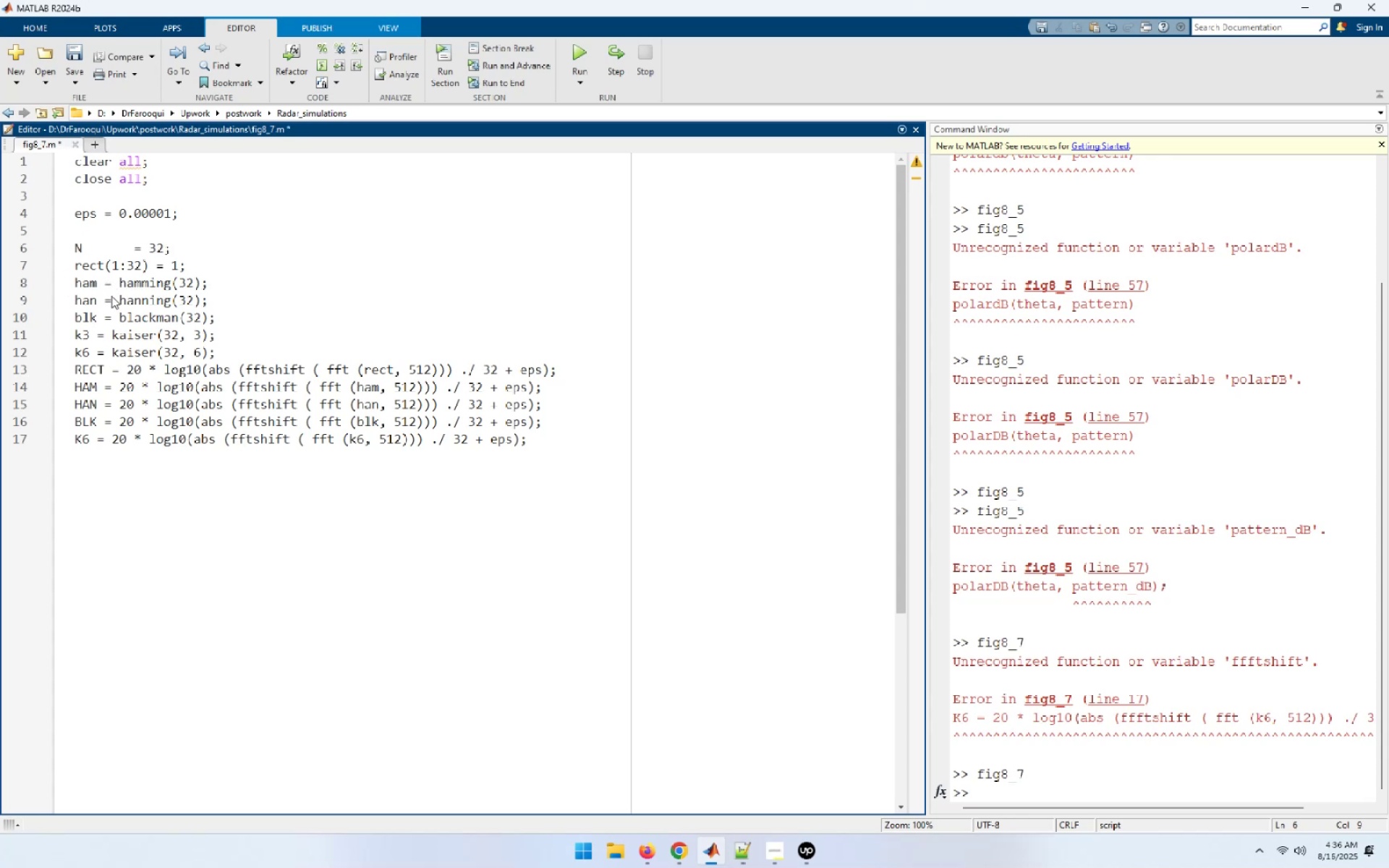 
key(Tab)
 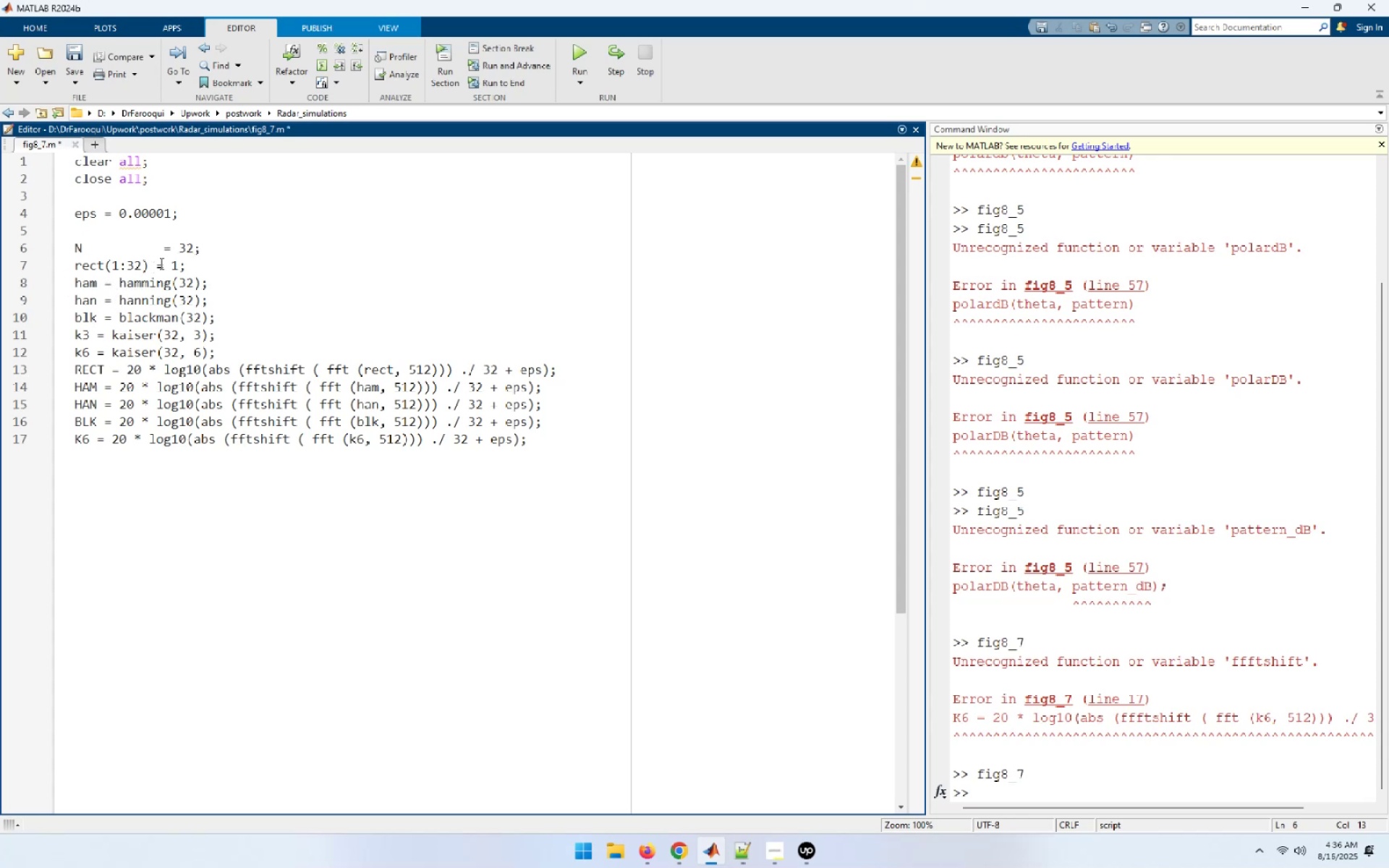 
left_click([156, 265])
 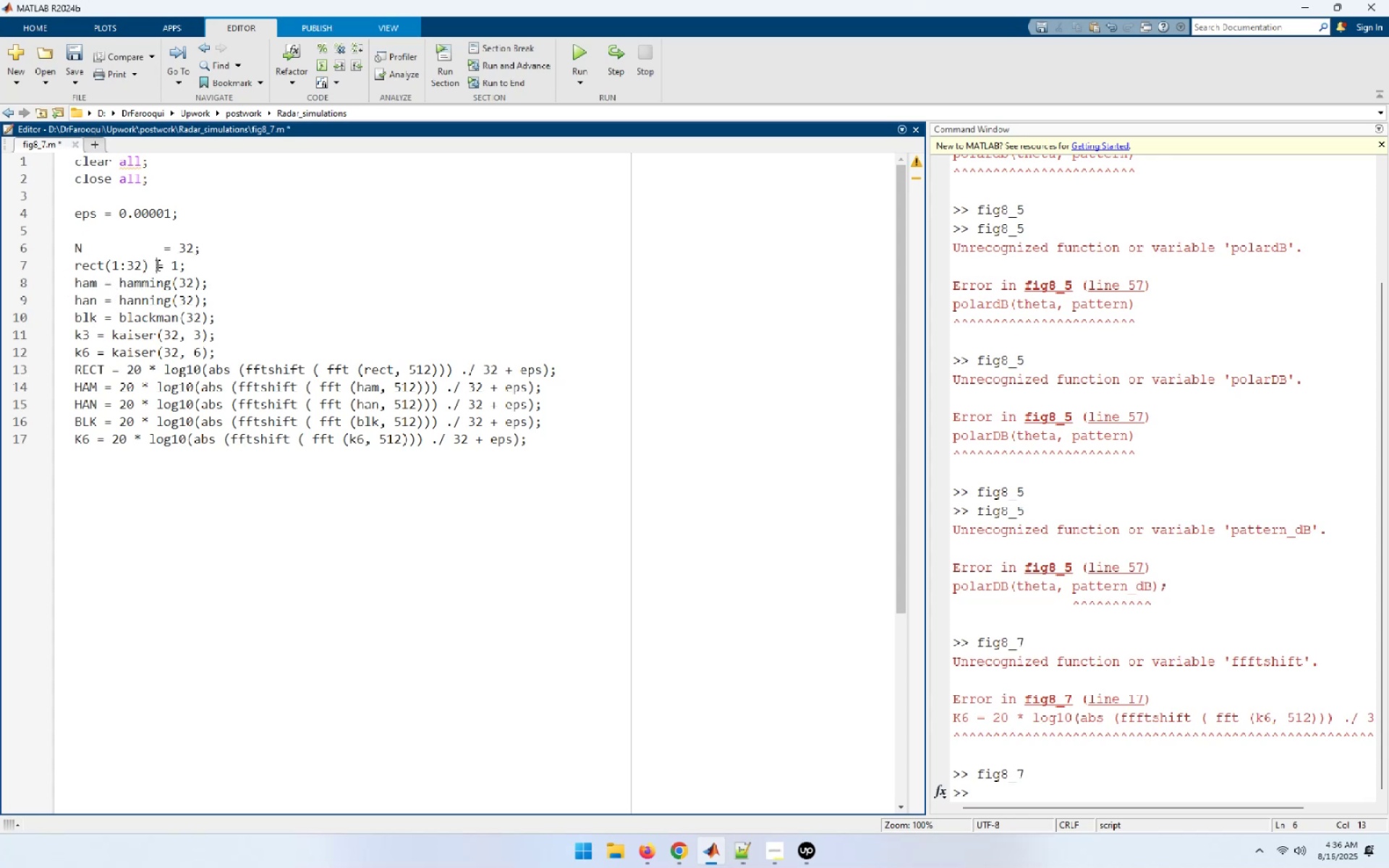 
key(Tab)
 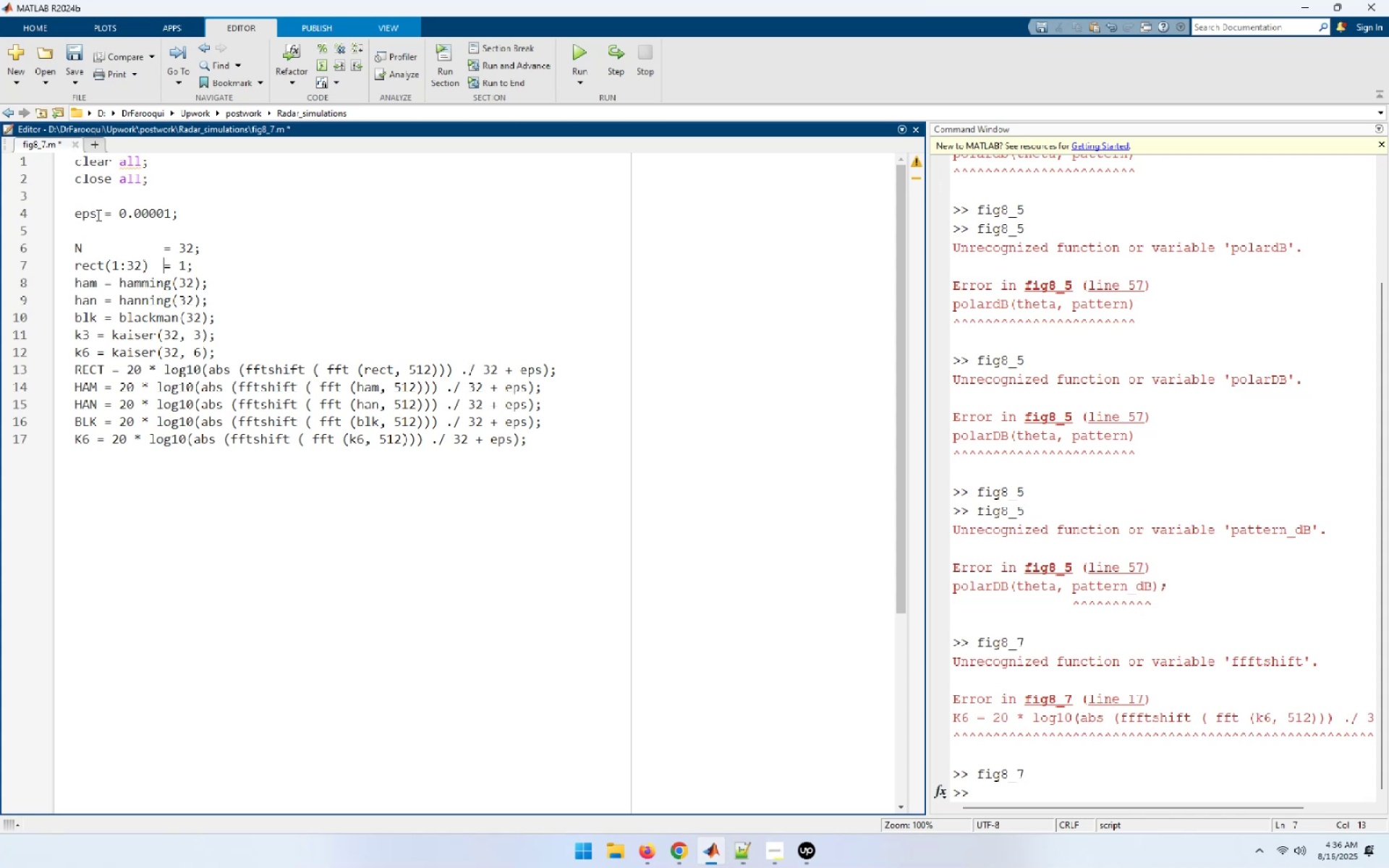 
left_click([103, 215])
 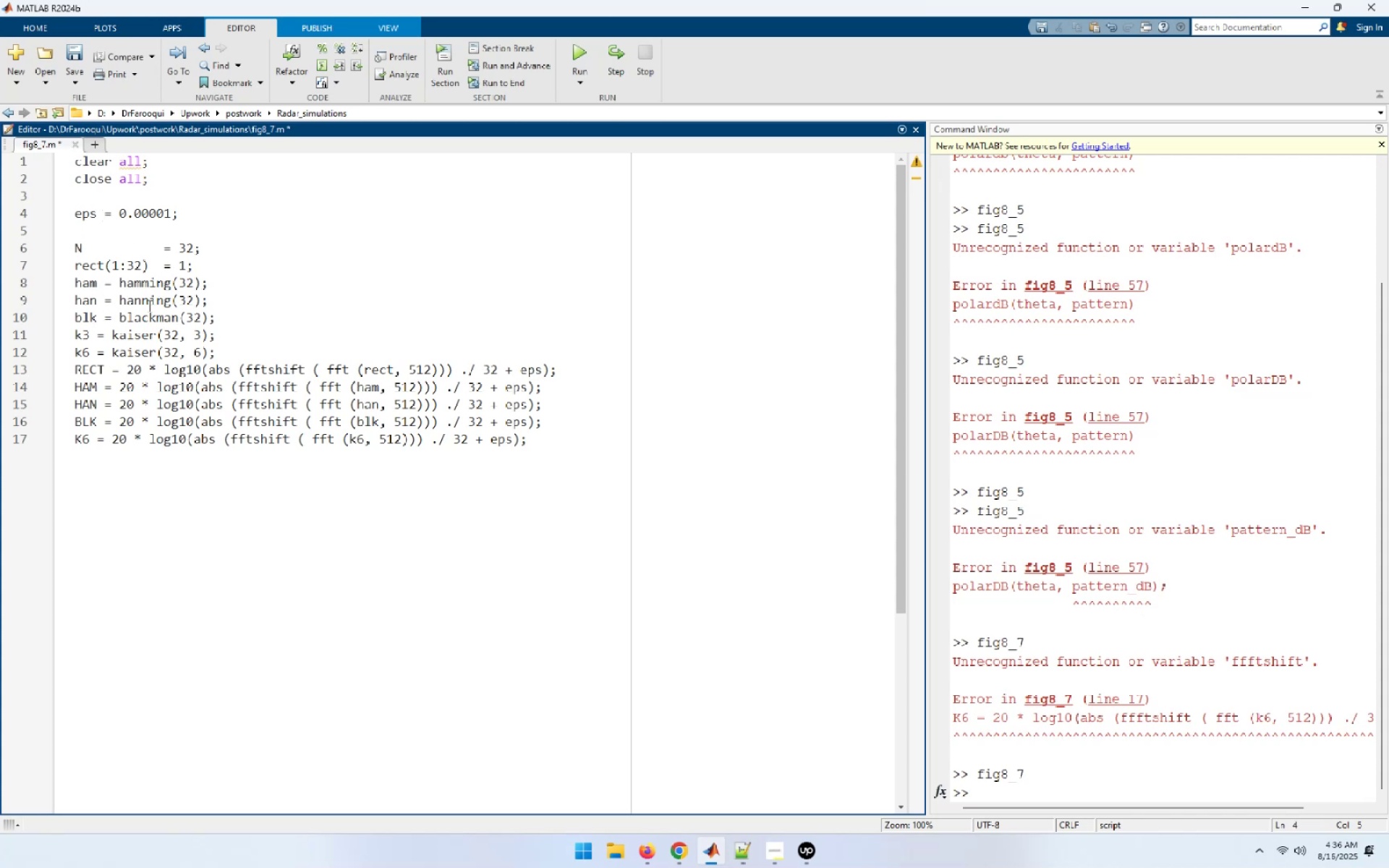 
key(Tab)
 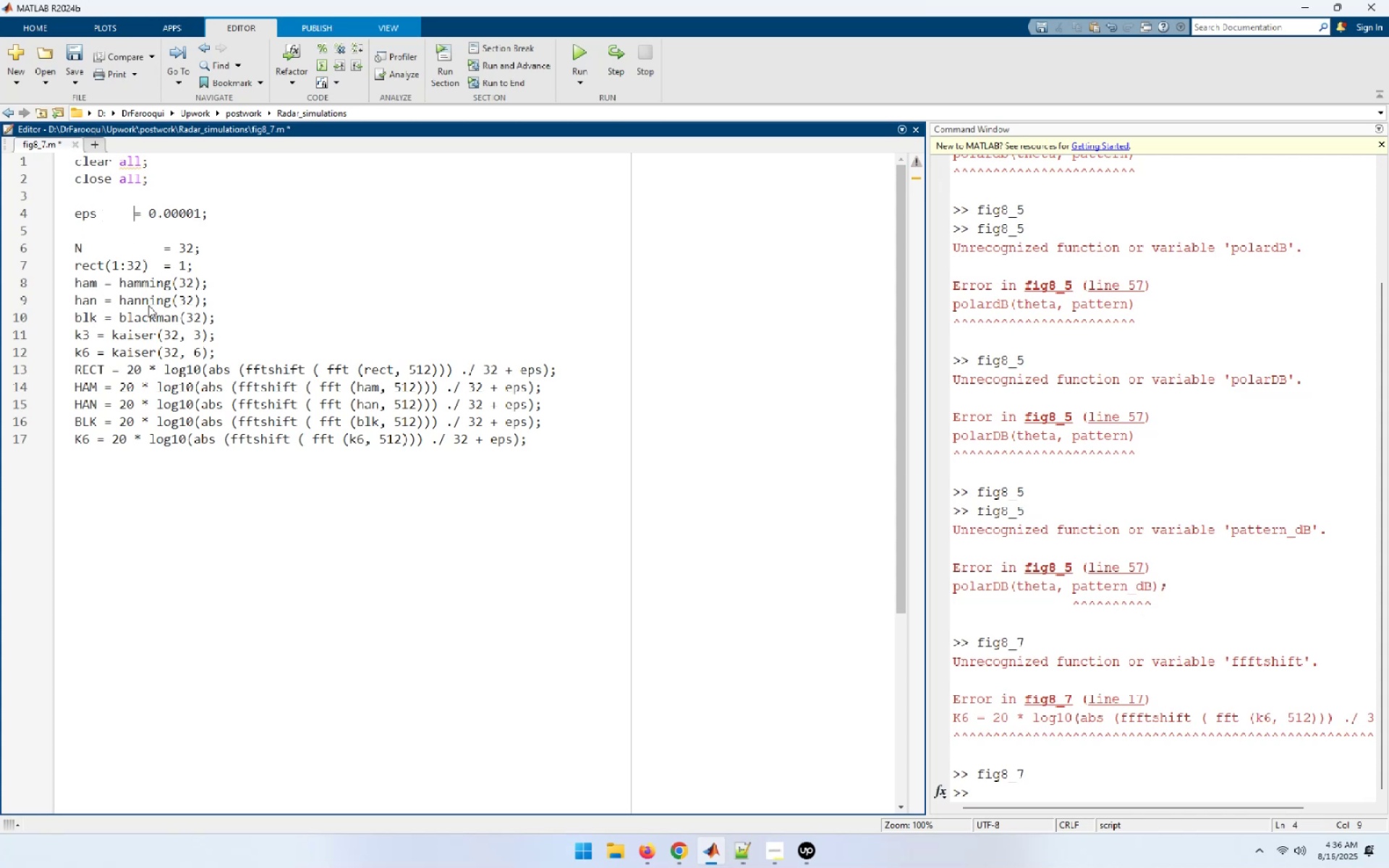 
key(Tab)
 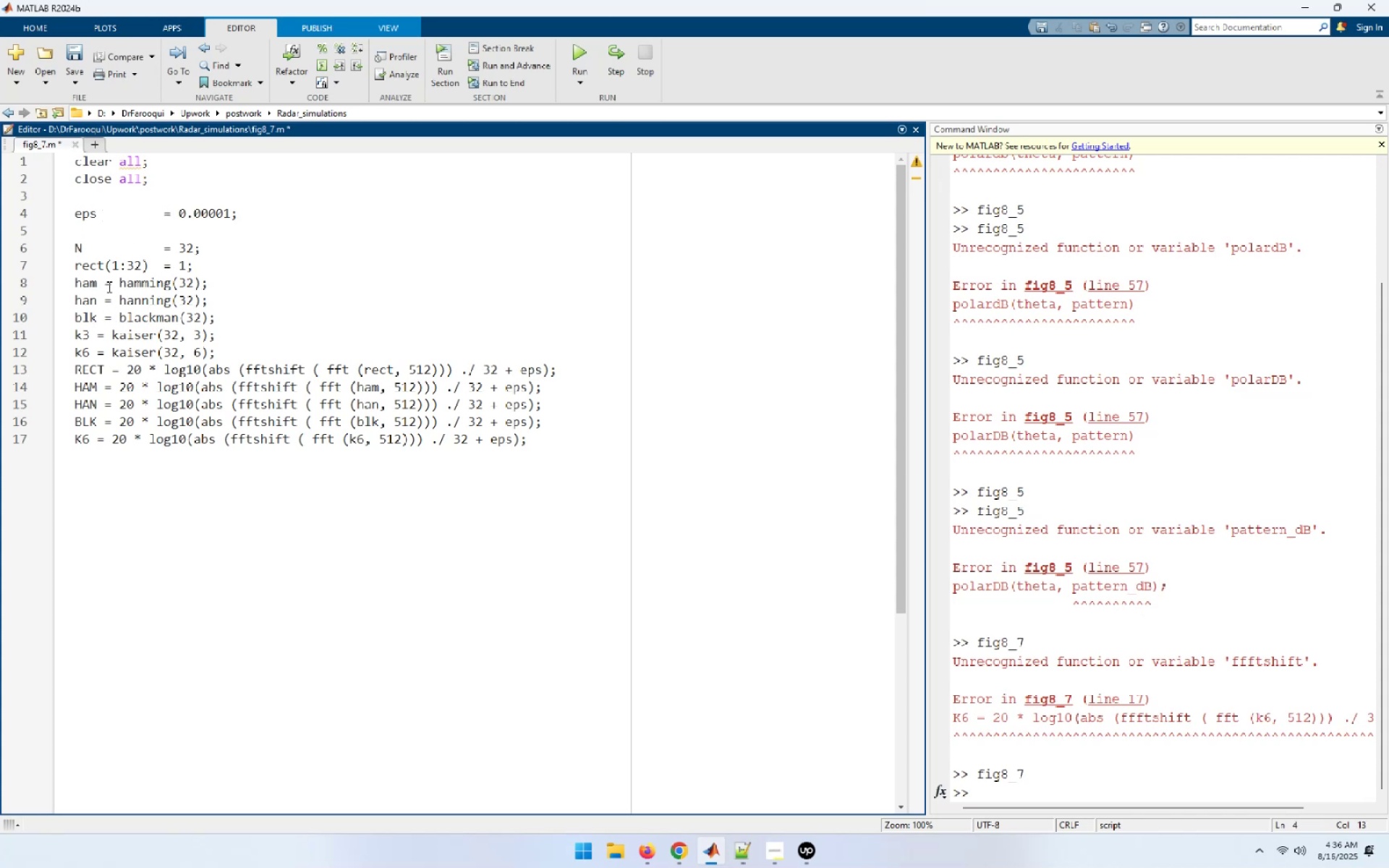 
left_click([107, 286])
 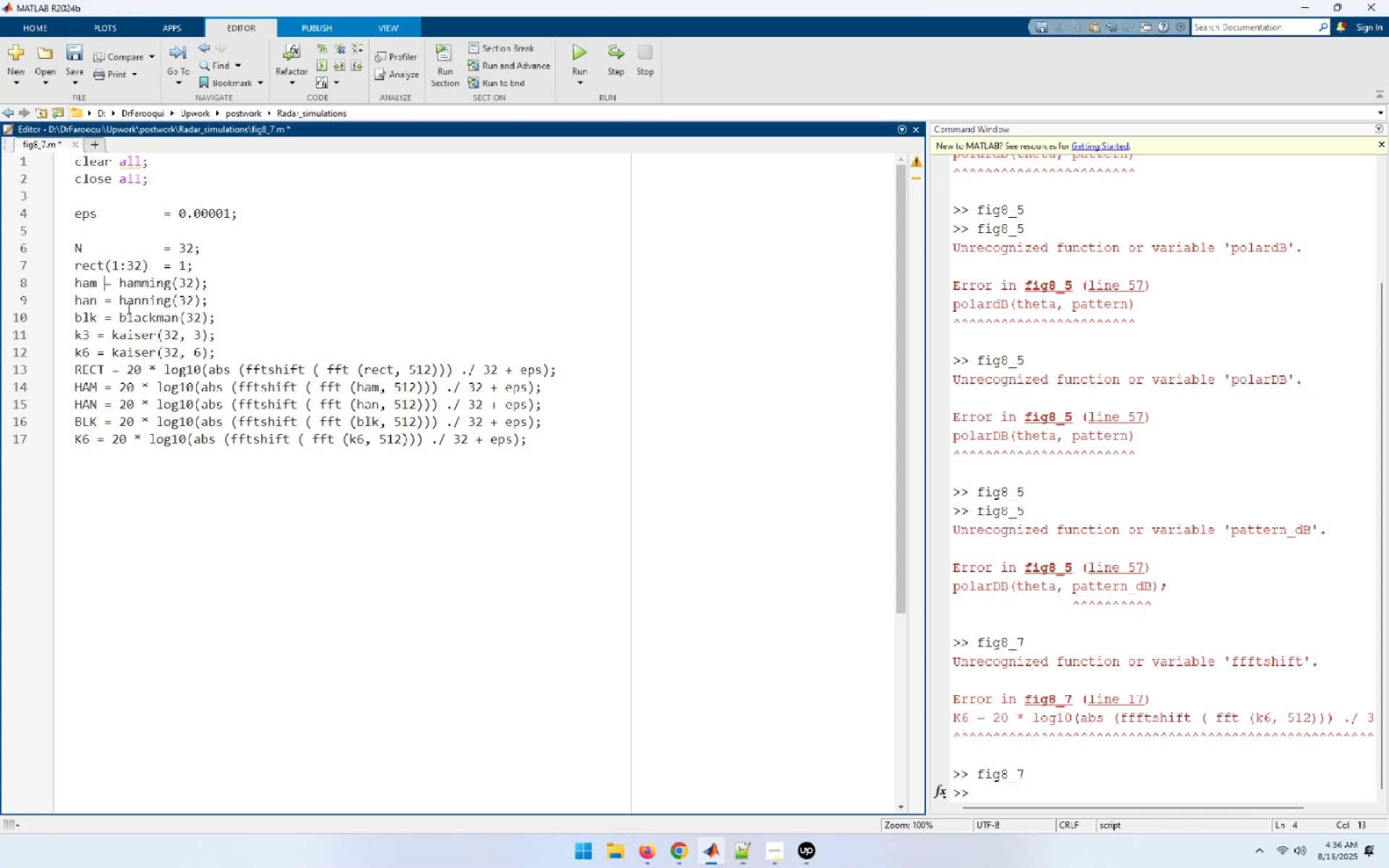 
key(Tab)
 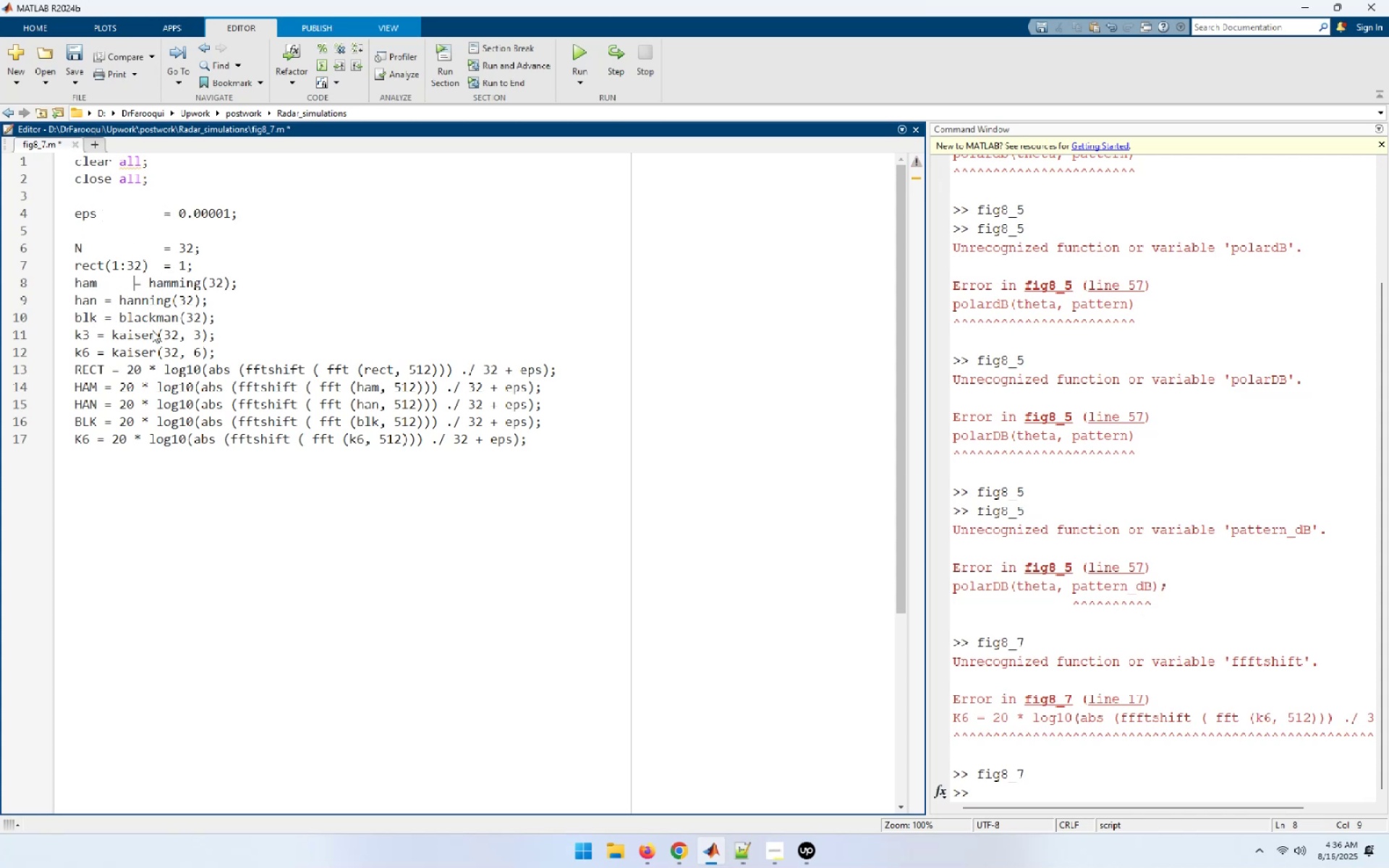 
key(Tab)
 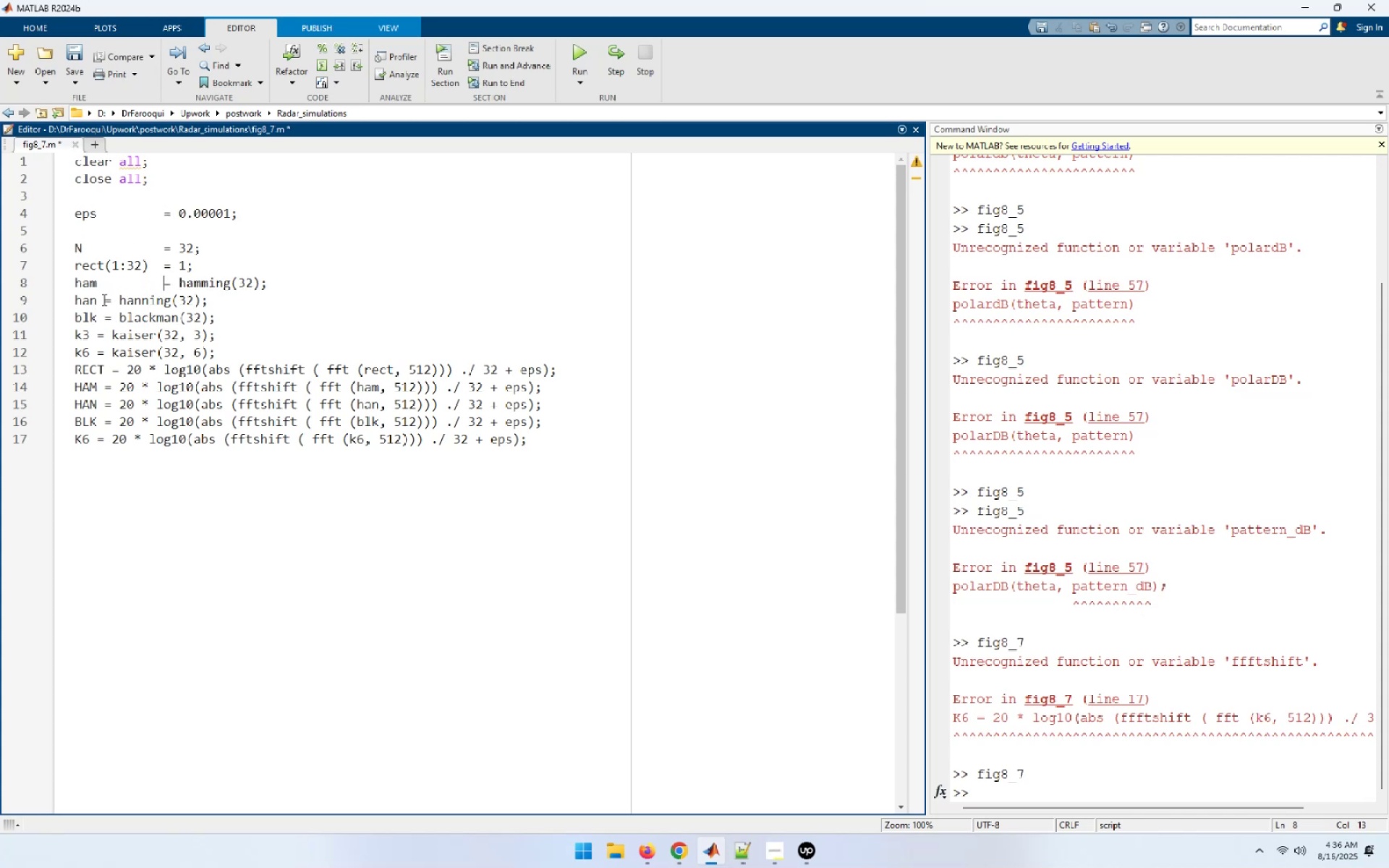 
left_click([103, 299])
 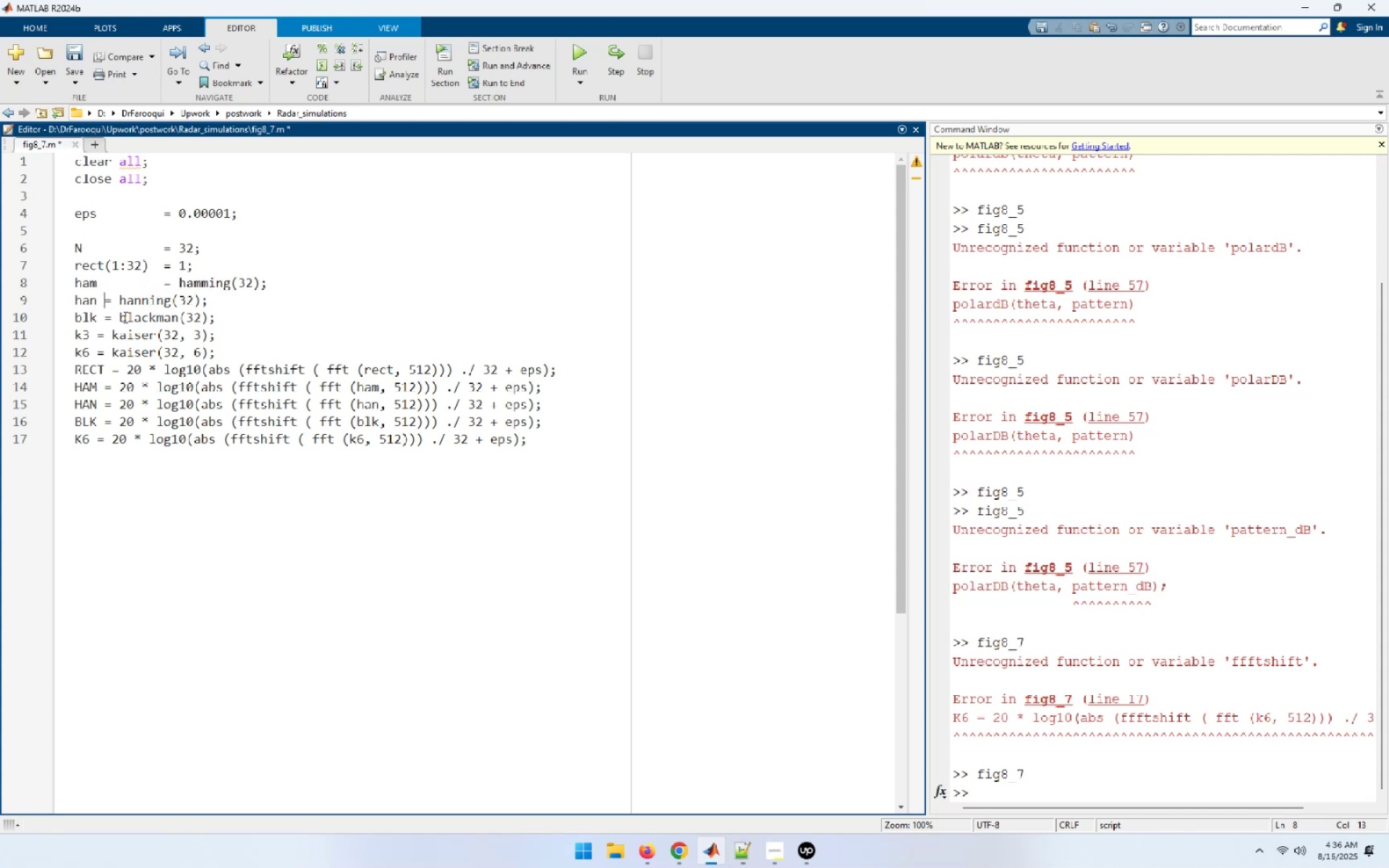 
key(Tab)
 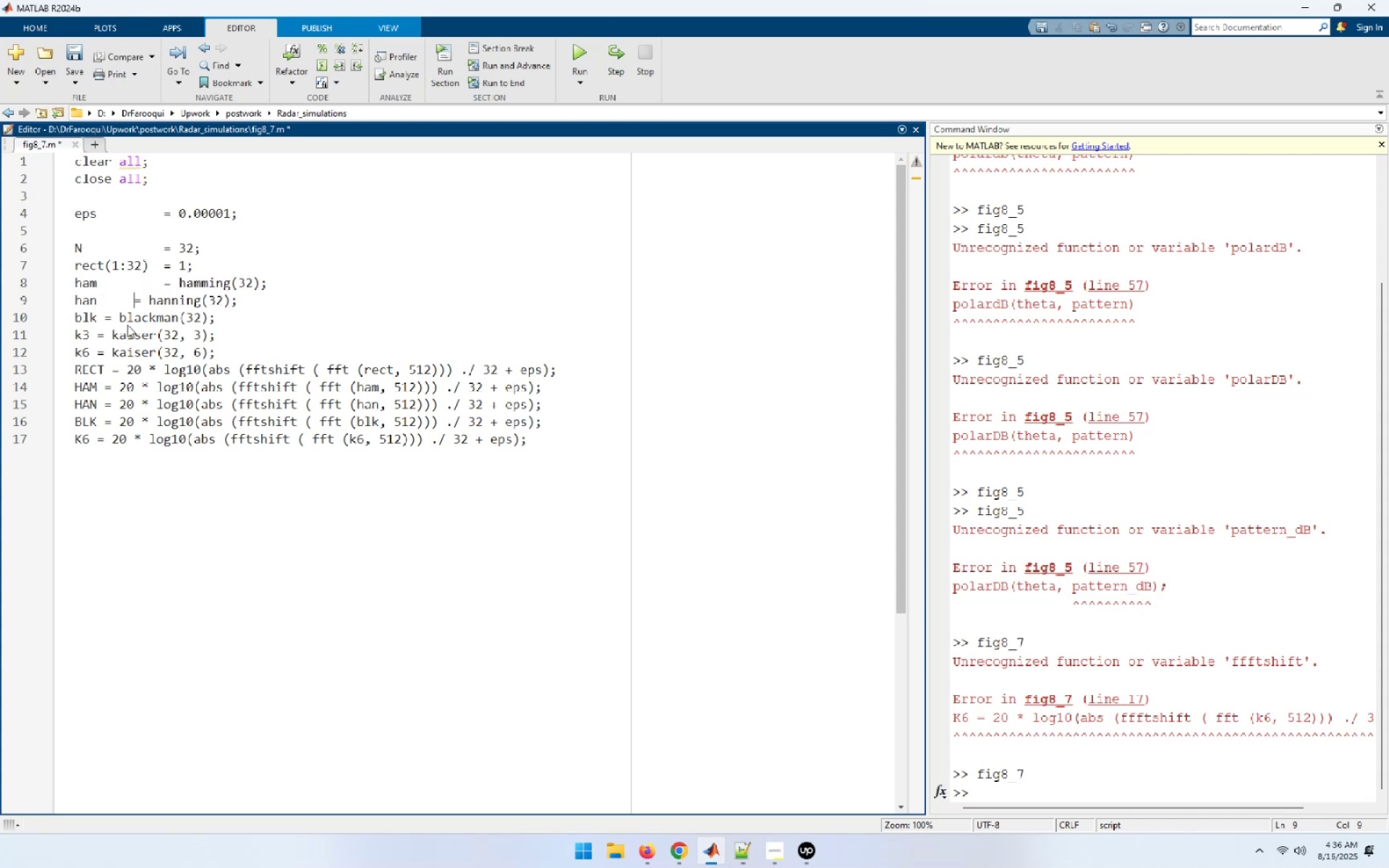 
key(Tab)
 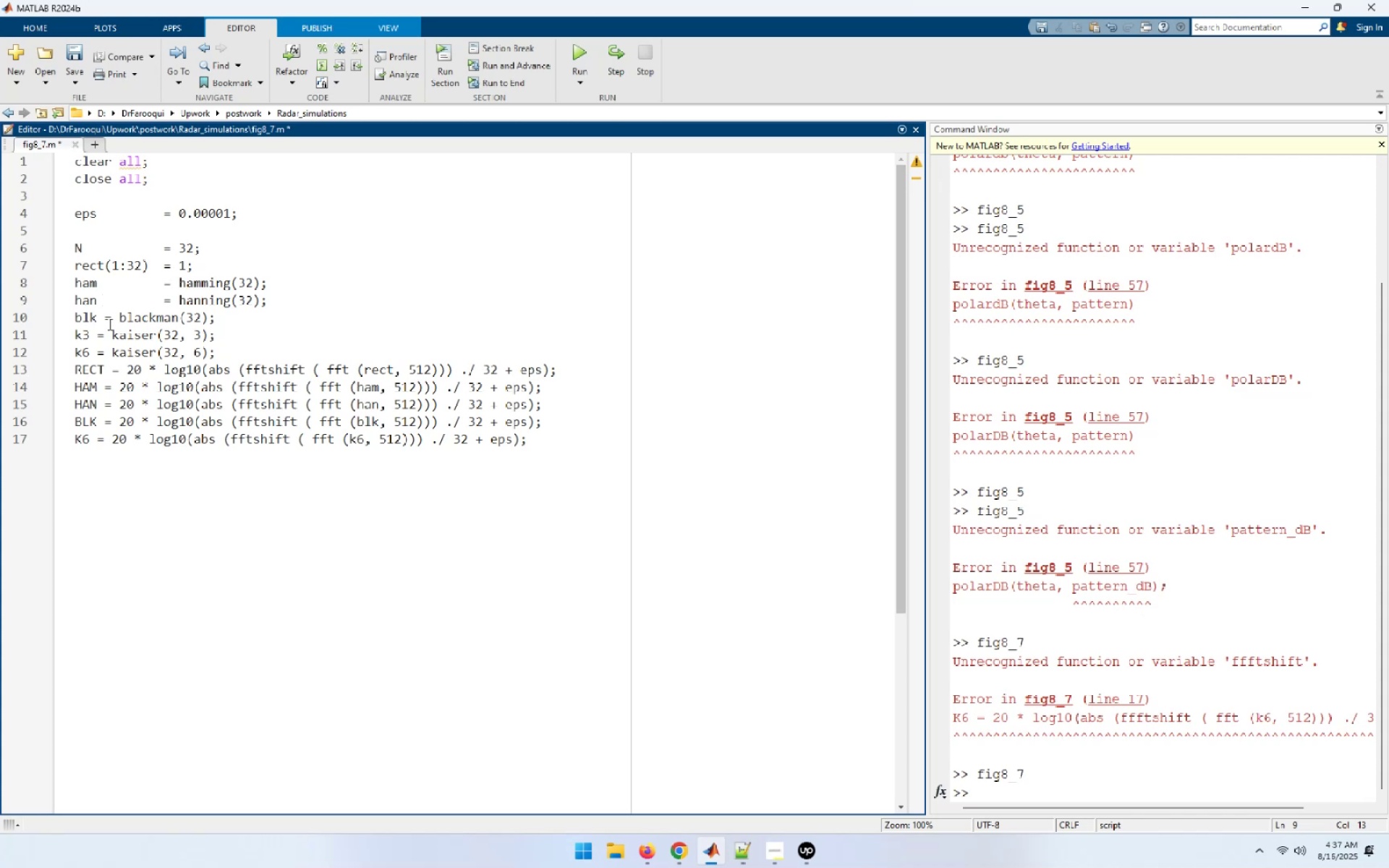 
left_click([106, 319])
 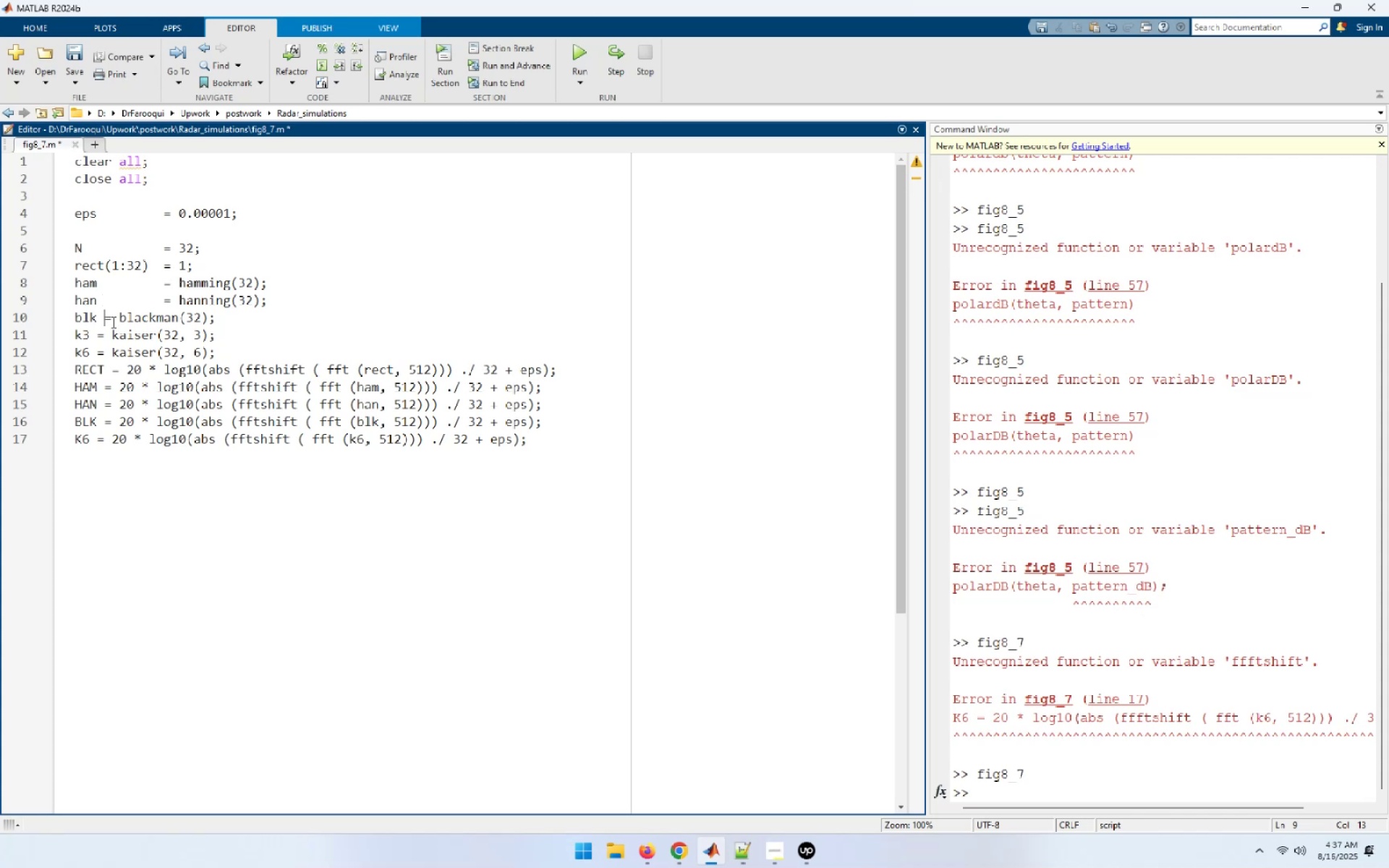 
key(Tab)
 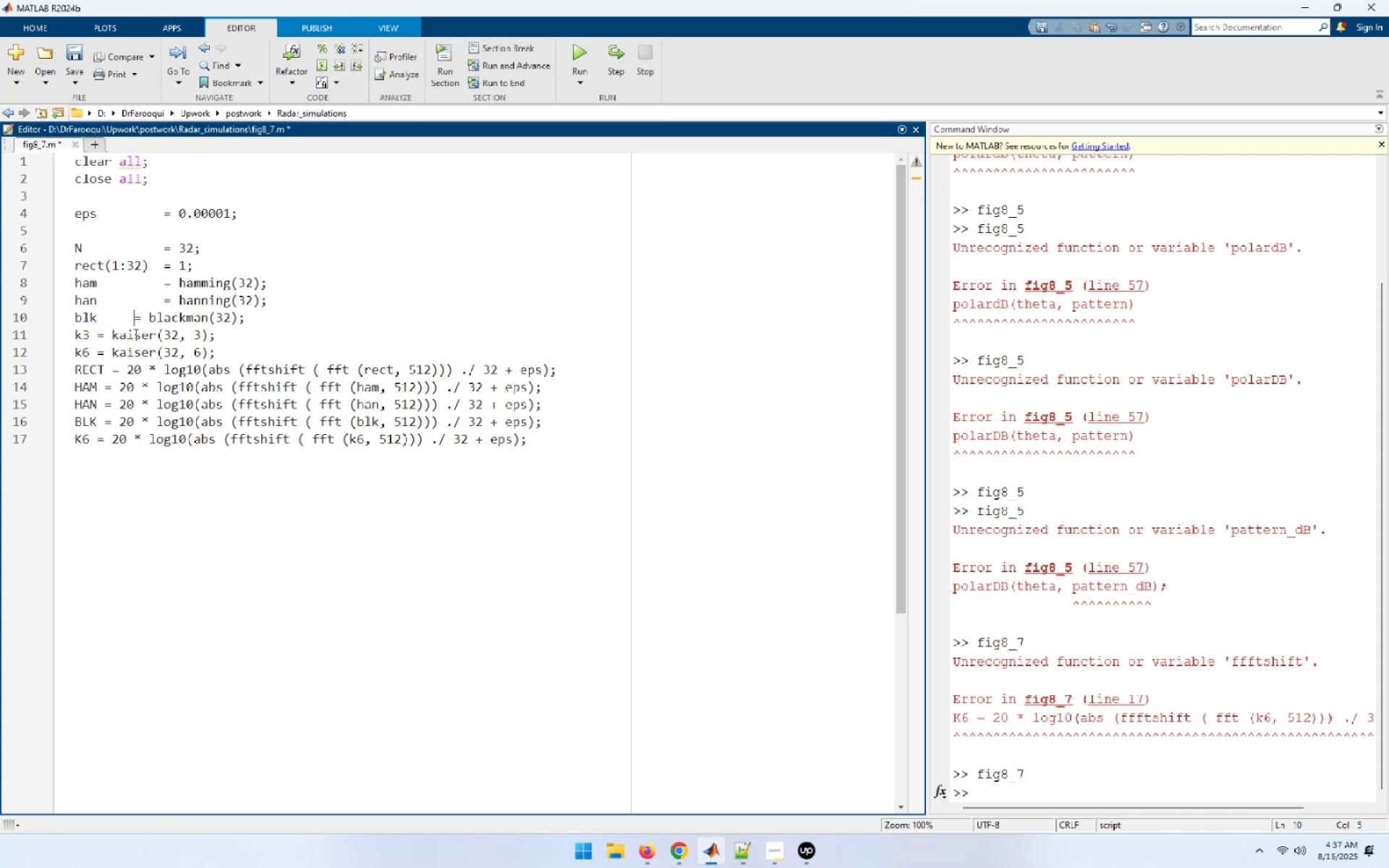 
key(Tab)
 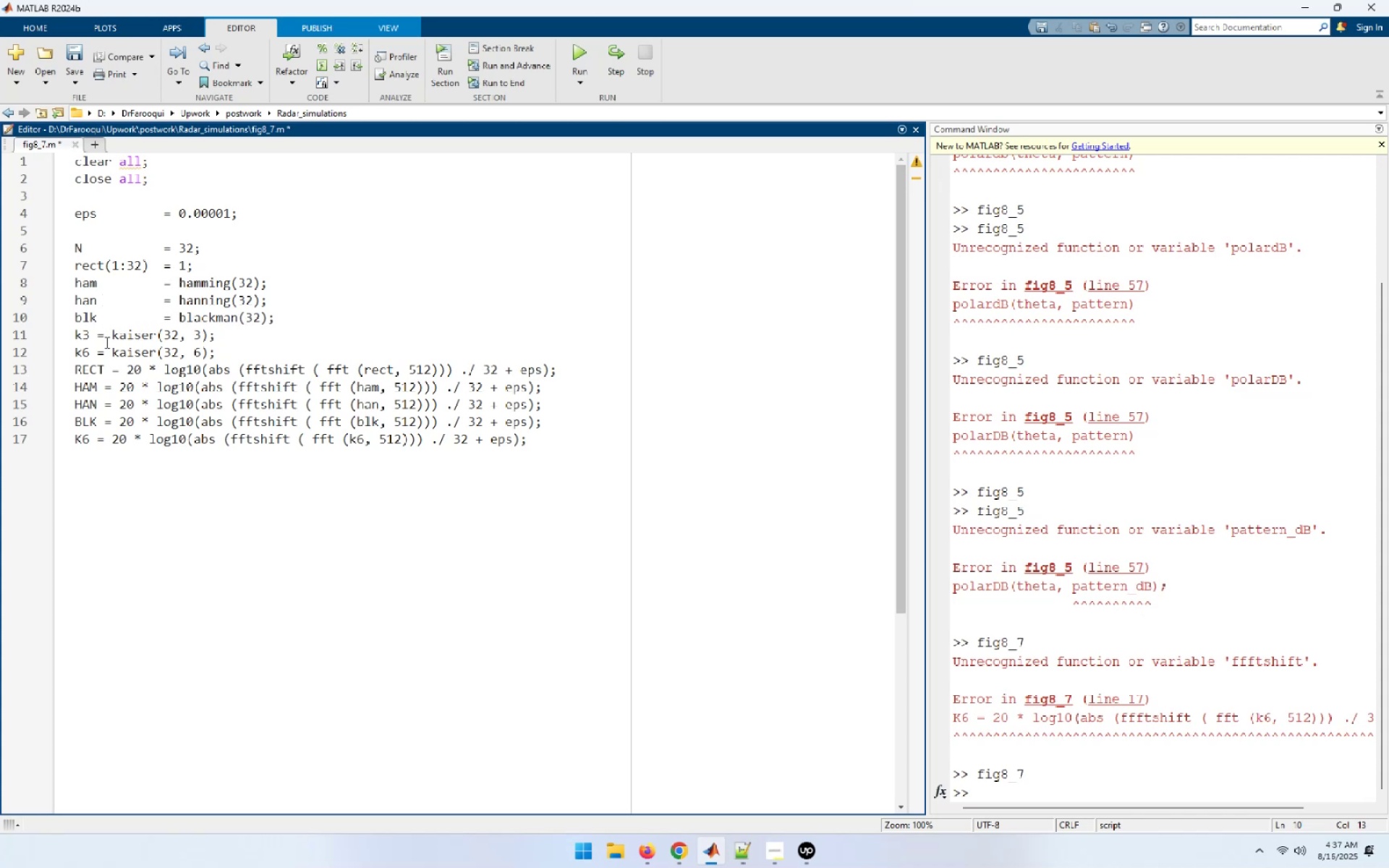 
left_click([97, 338])
 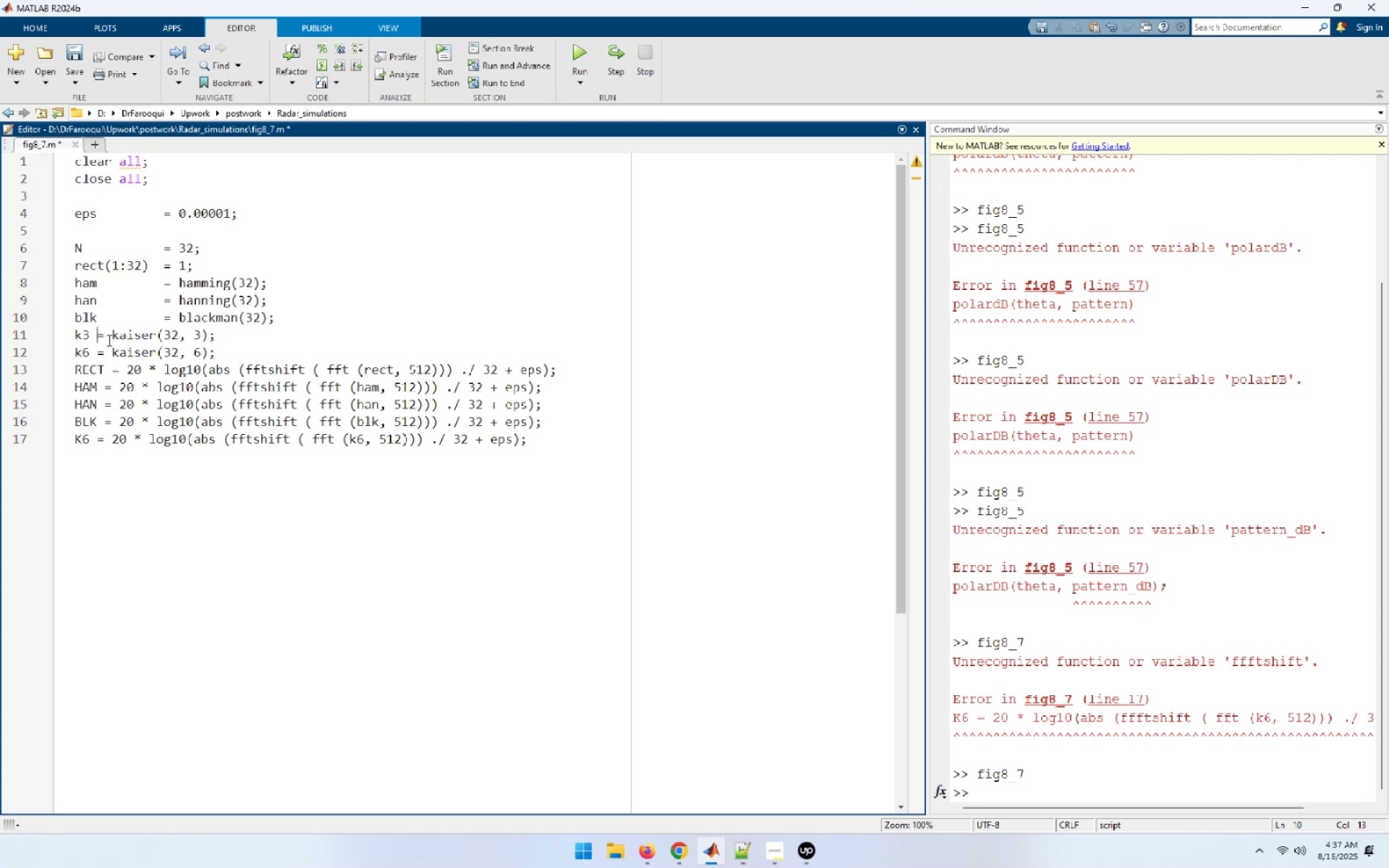 
key(Tab)
 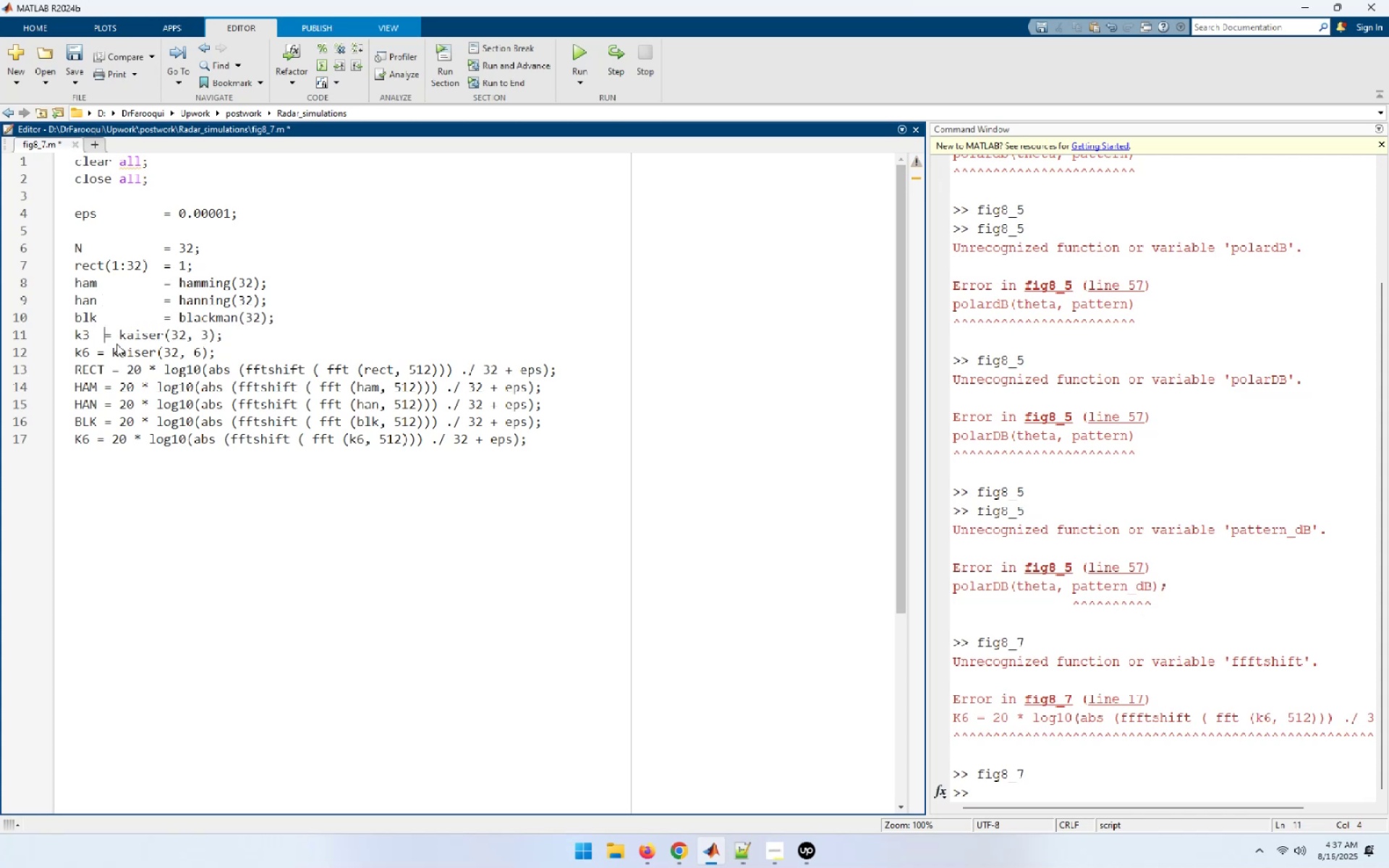 
key(Tab)
 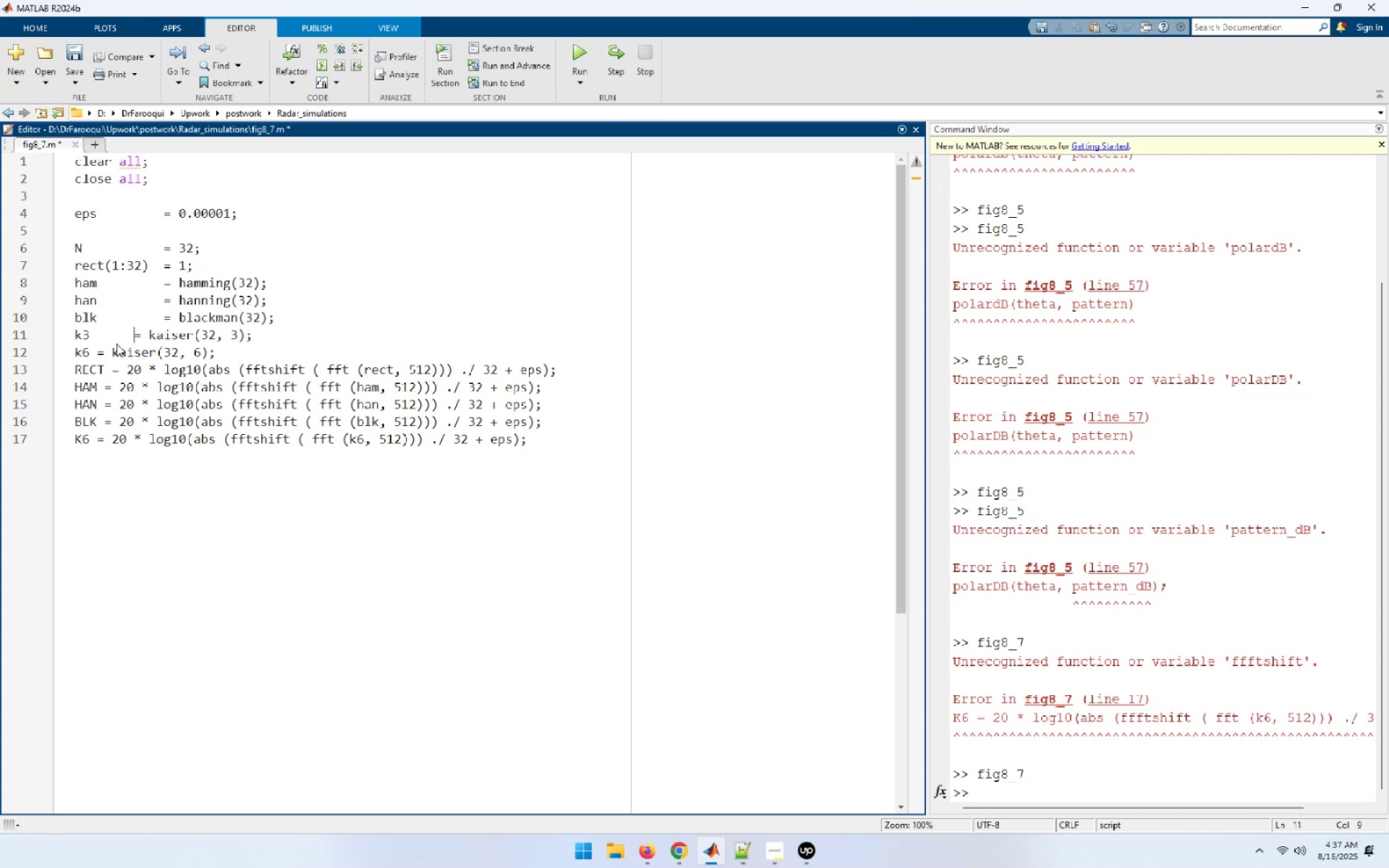 
key(Tab)
 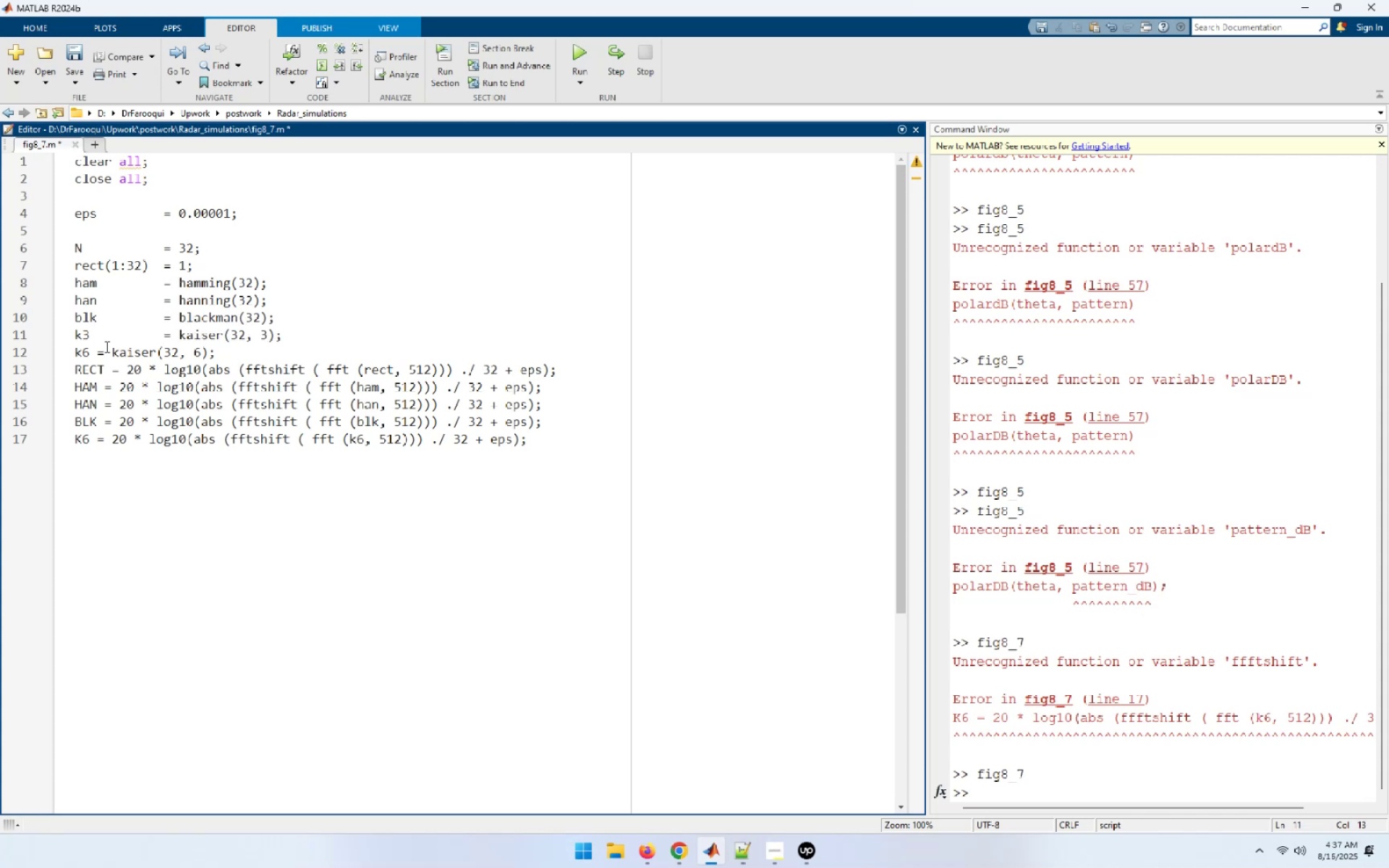 
left_click([99, 354])
 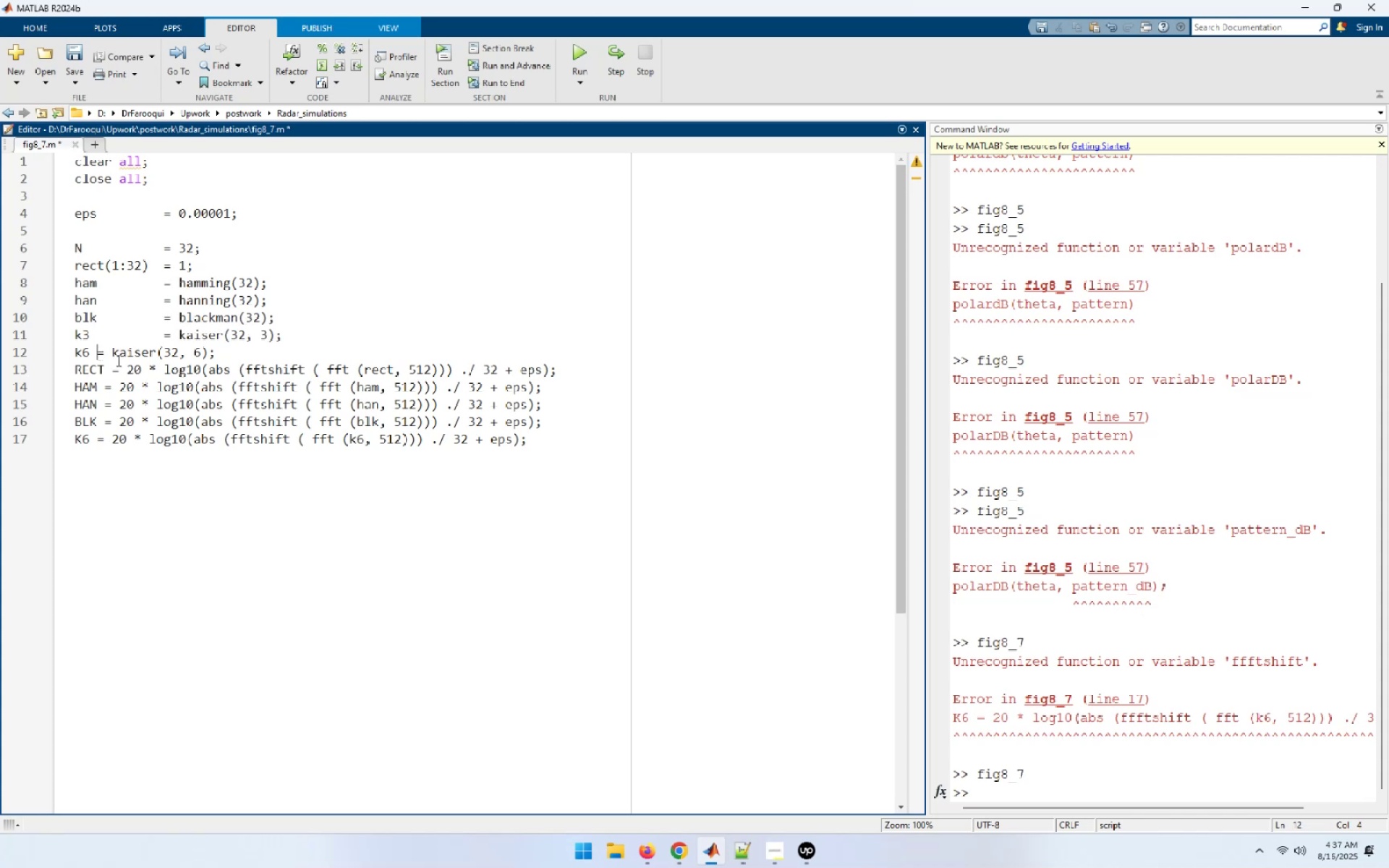 
key(Tab)
 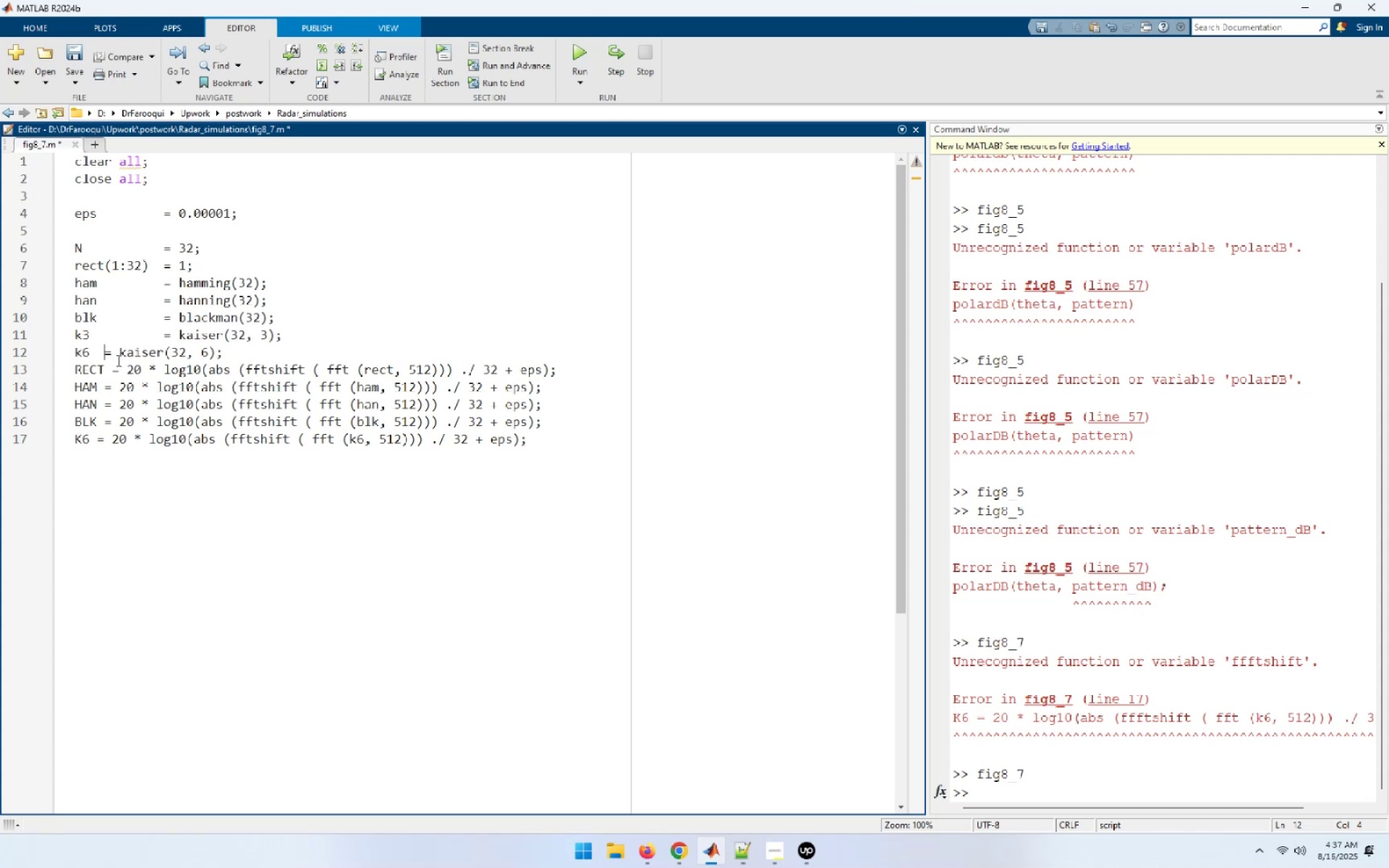 
key(Tab)
 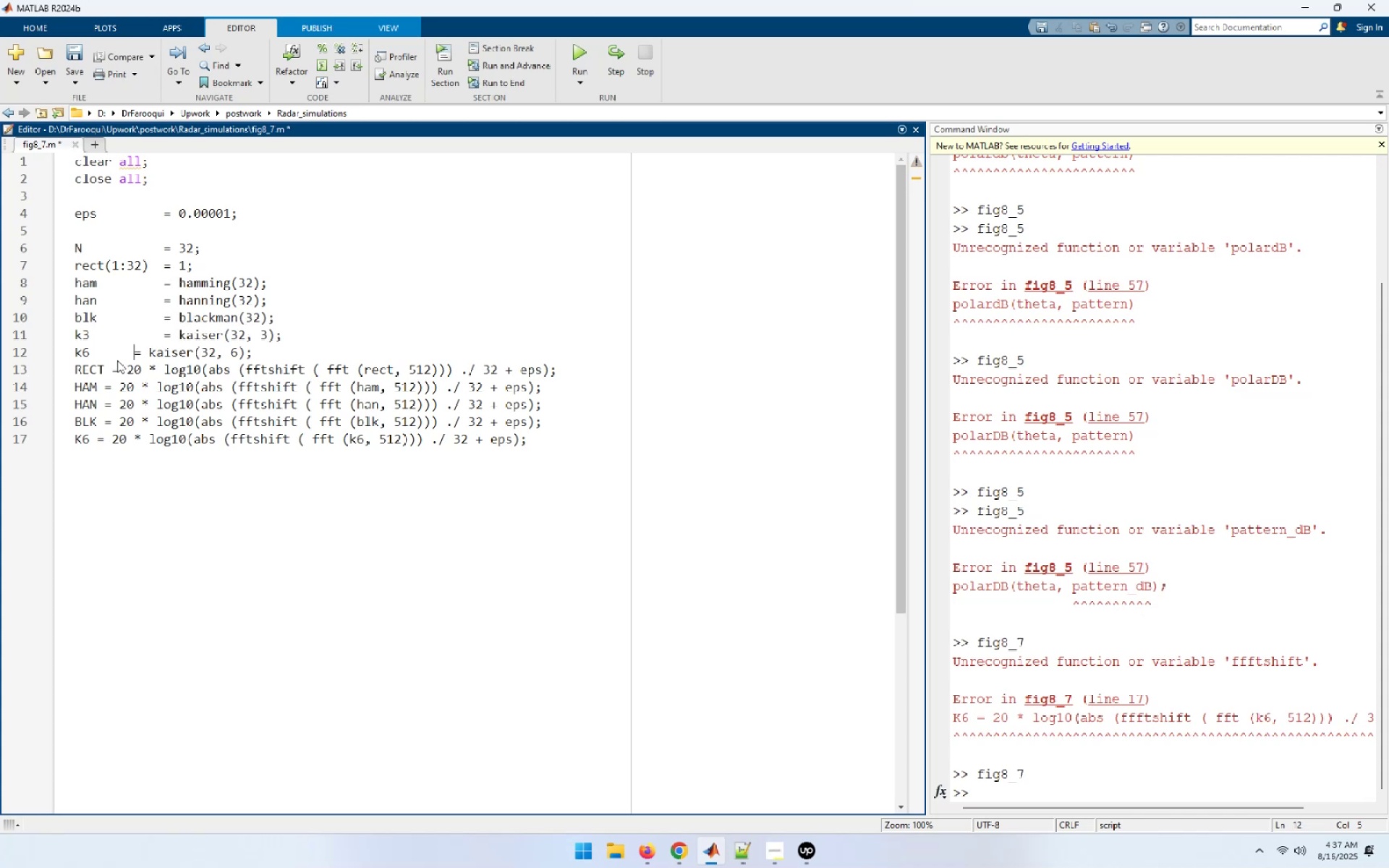 
key(Tab)
 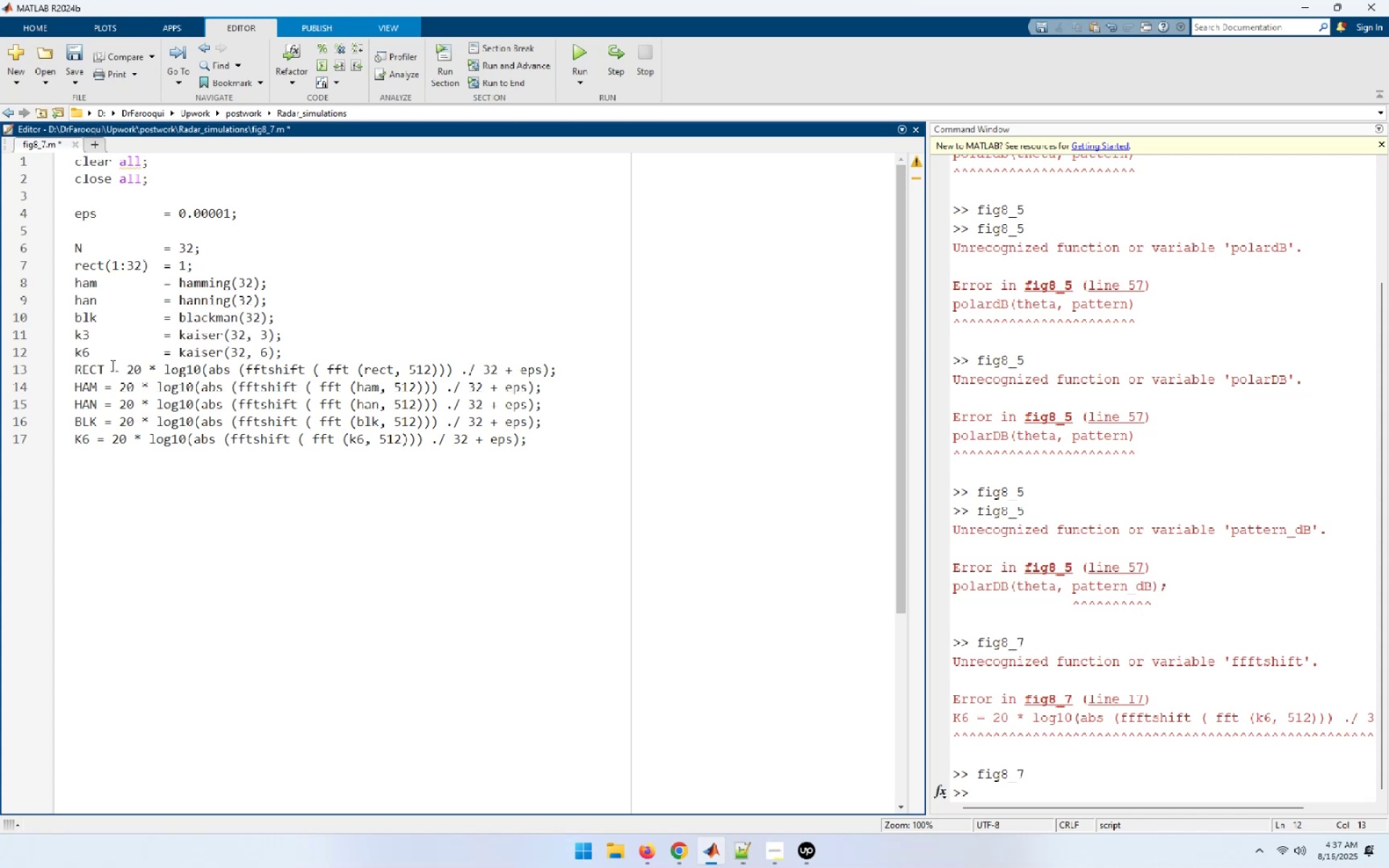 
left_click([113, 365])
 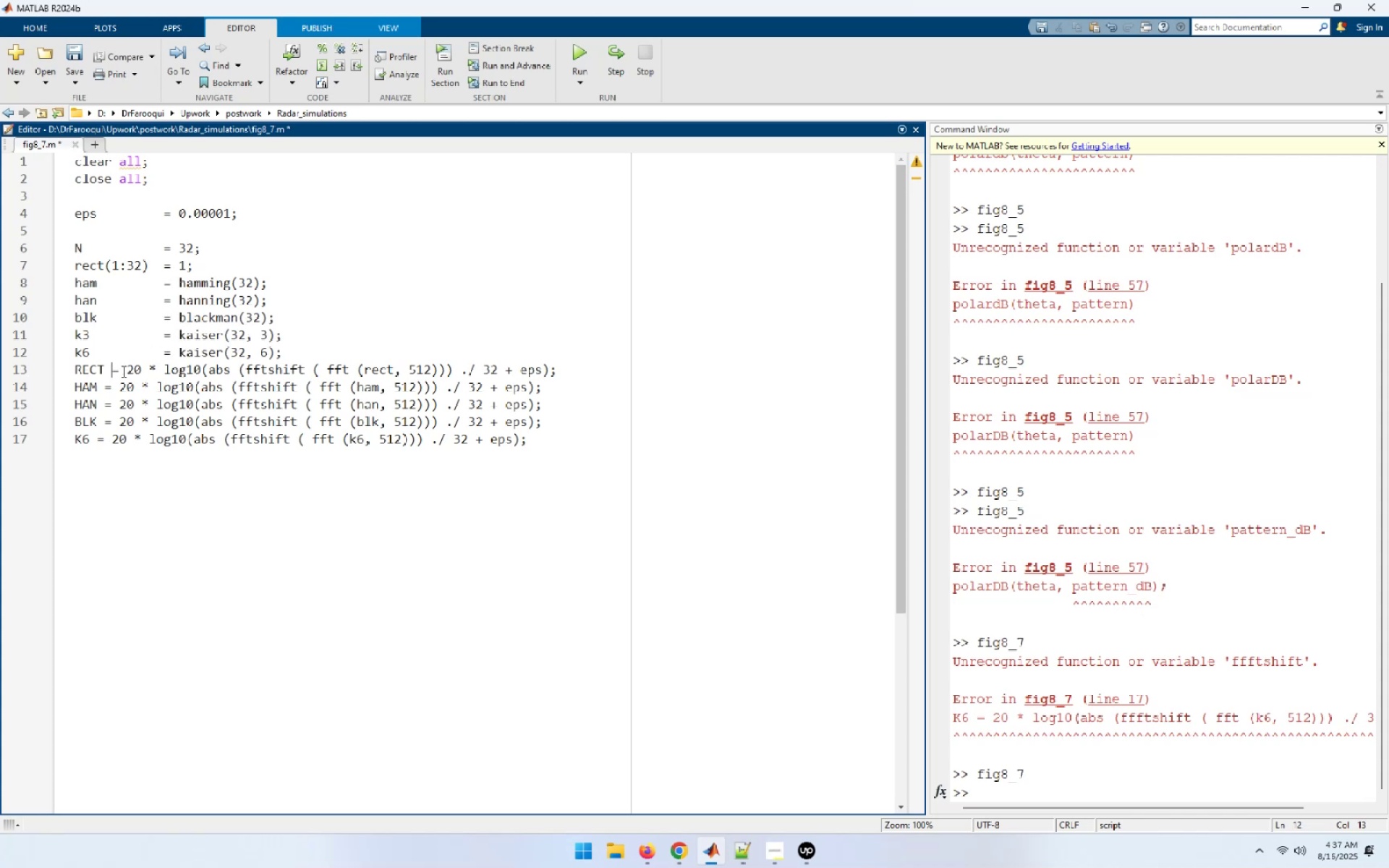 
key(Tab)
 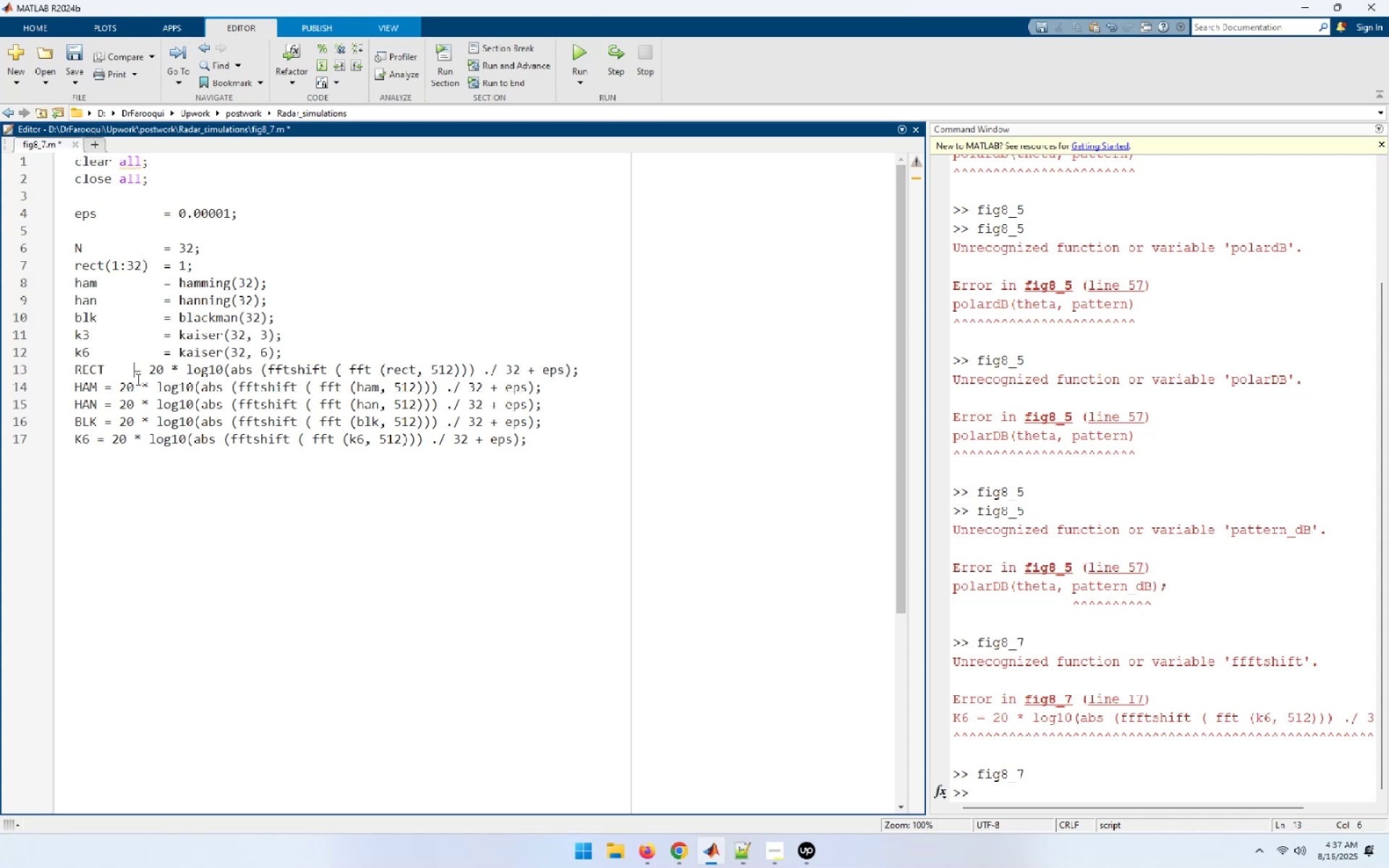 
key(Tab)
 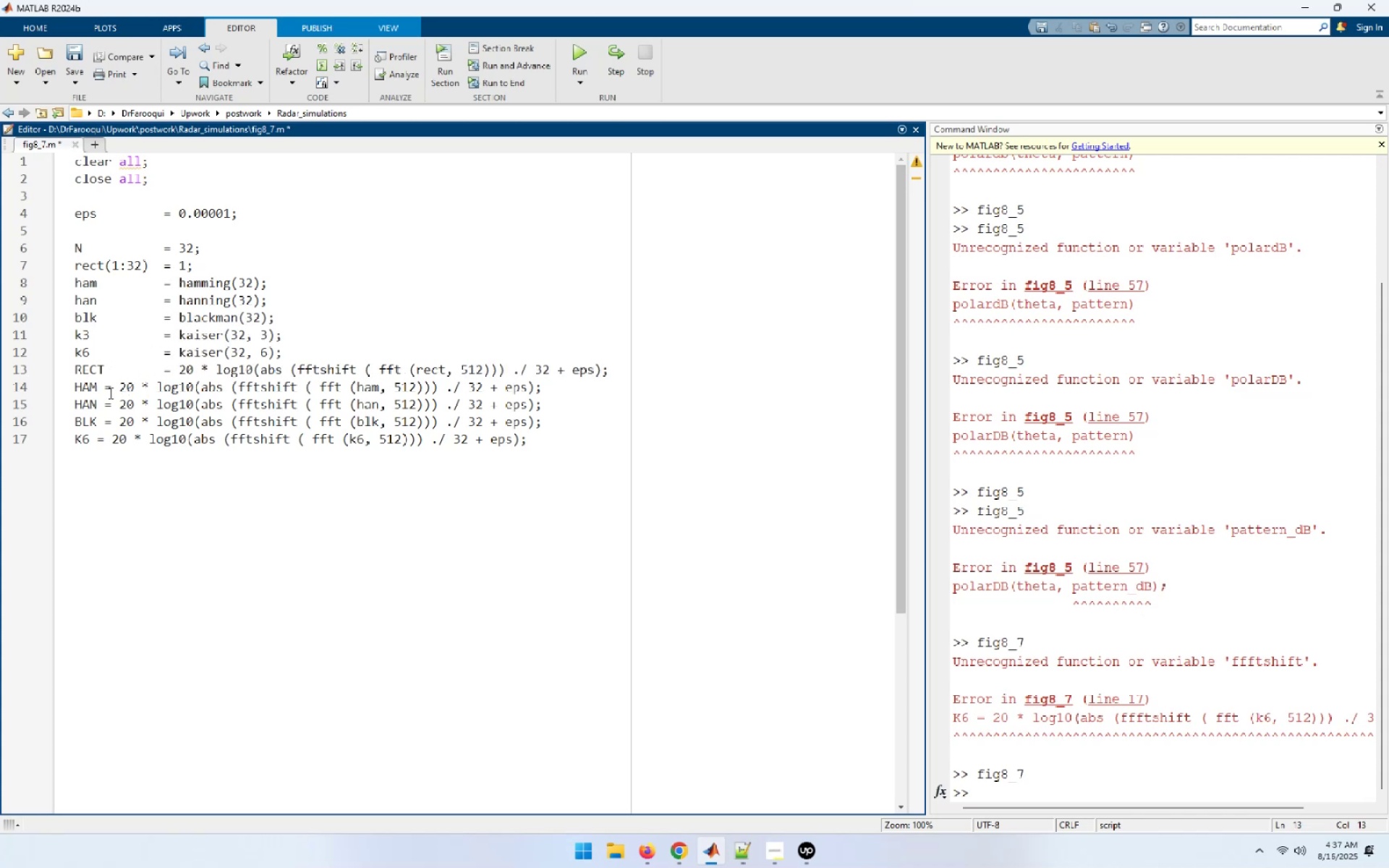 
left_click([105, 388])
 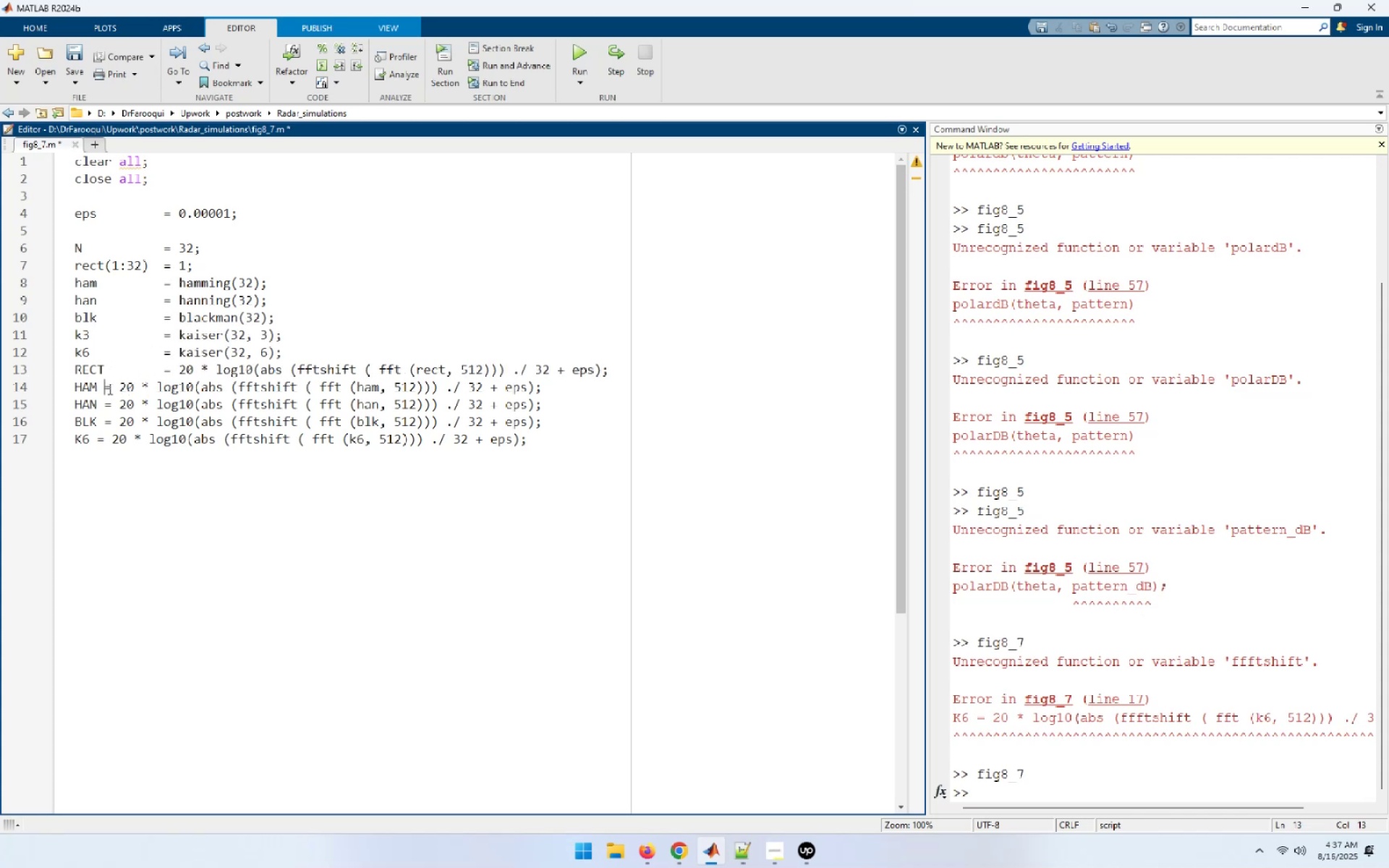 
key(Tab)
 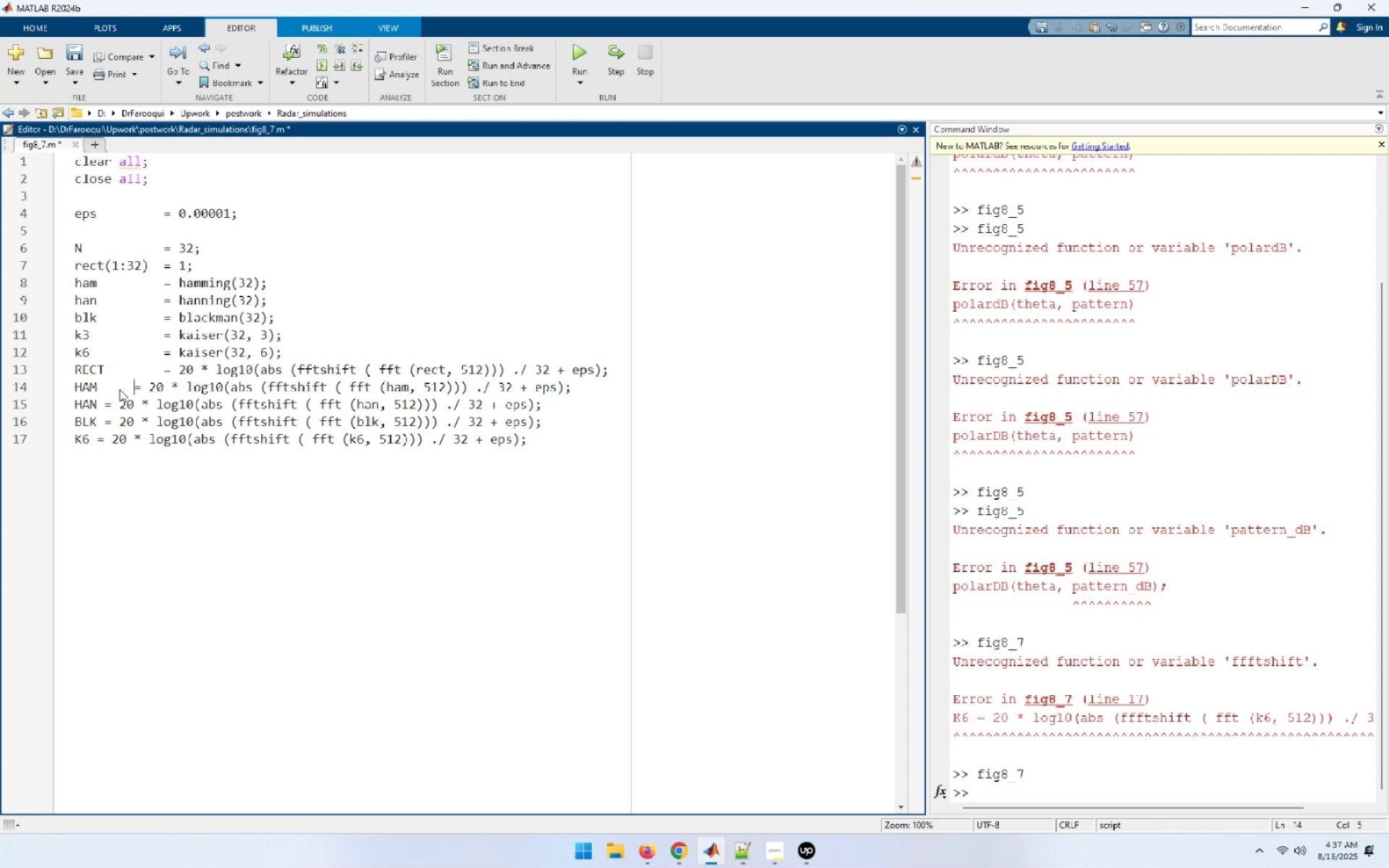 
key(Tab)
 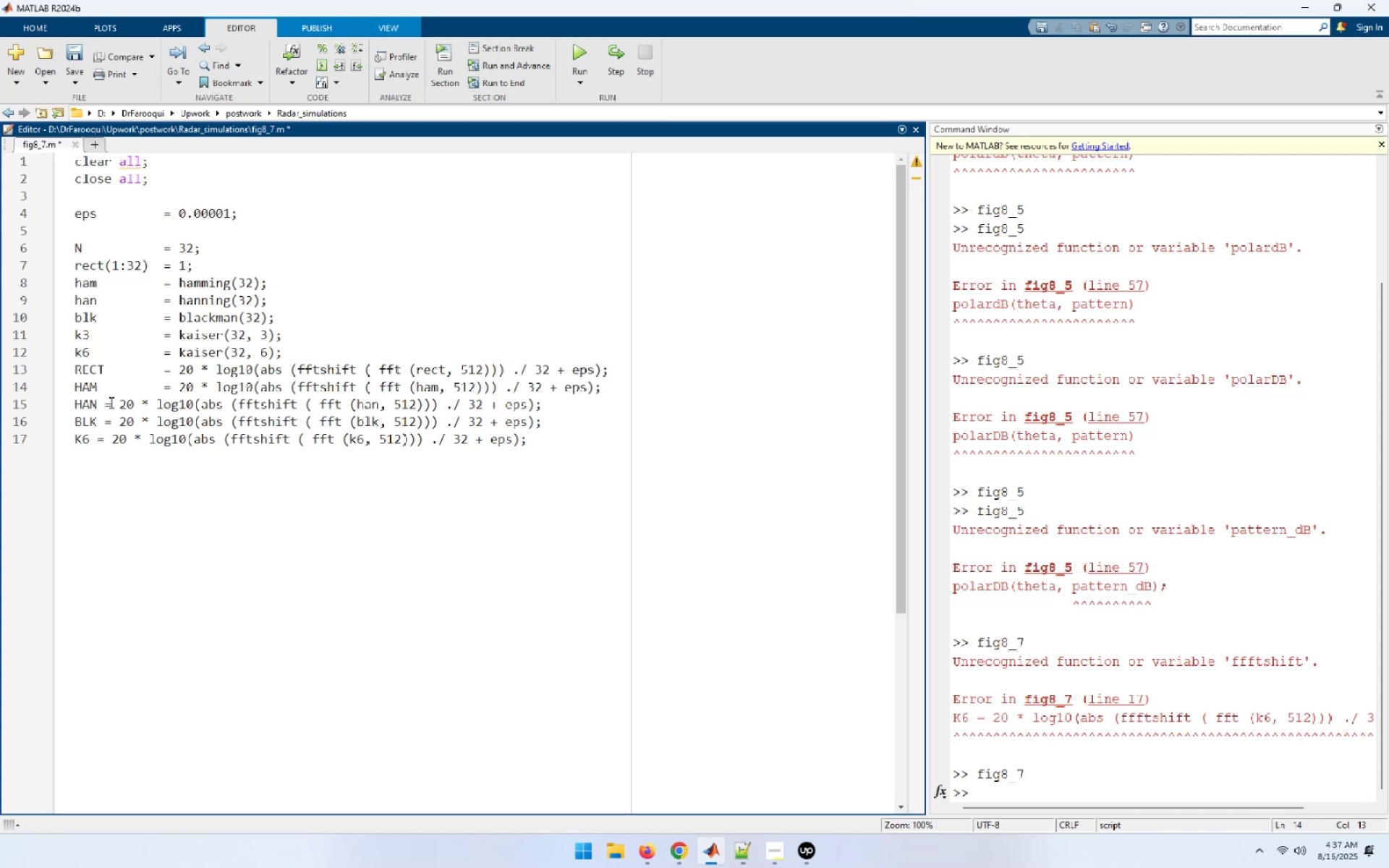 
left_click([106, 404])
 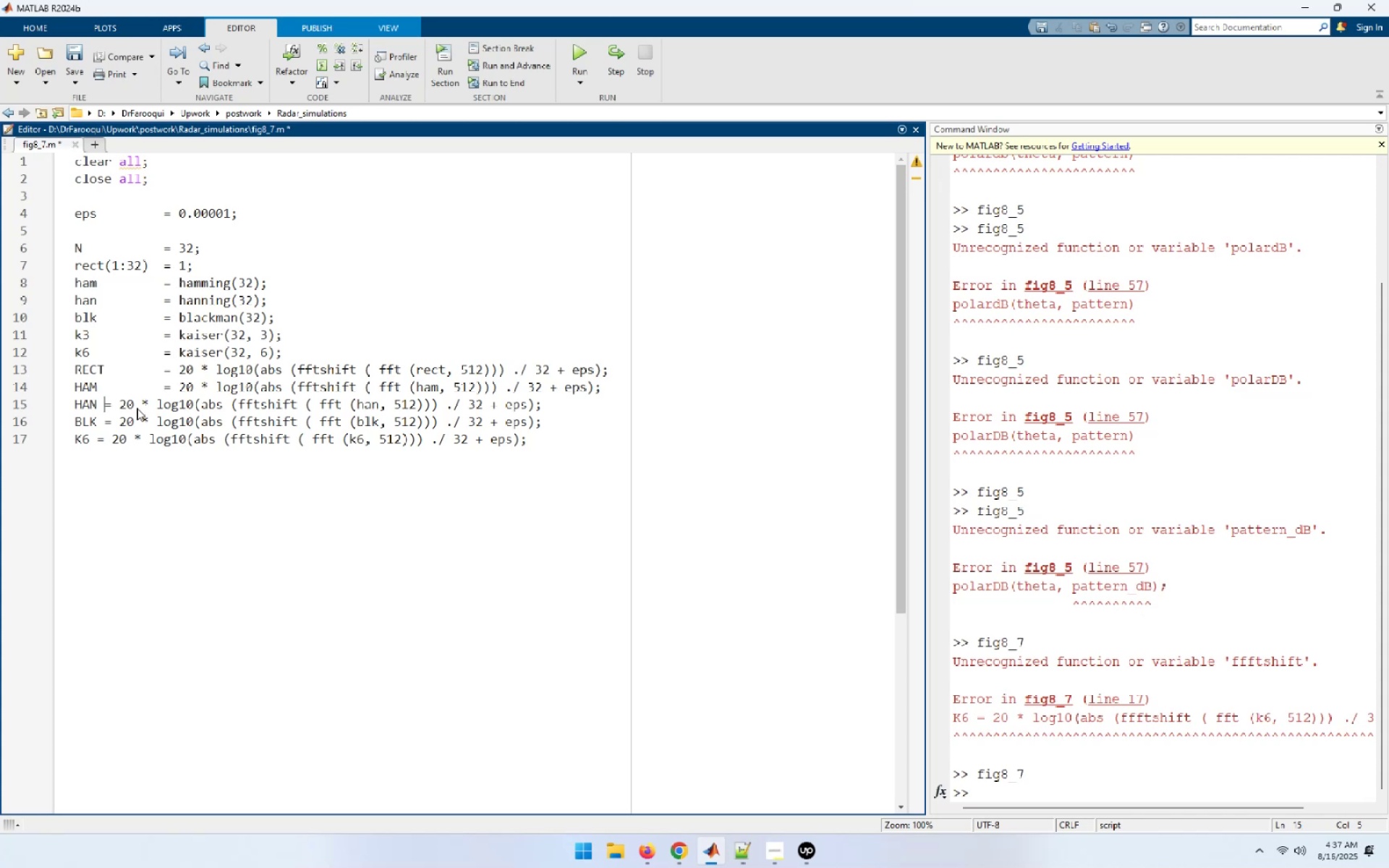 
key(Tab)
 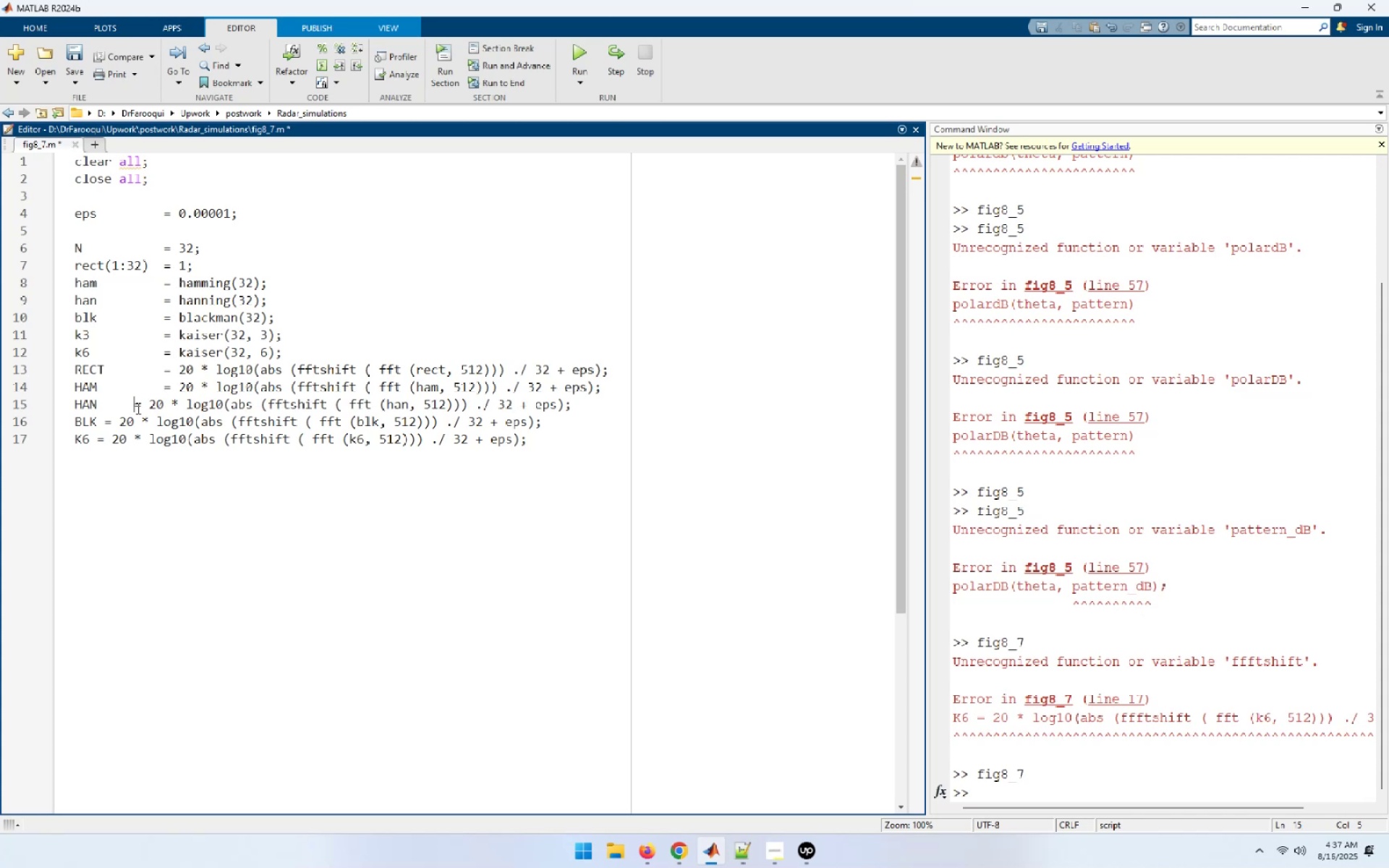 
key(Tab)
 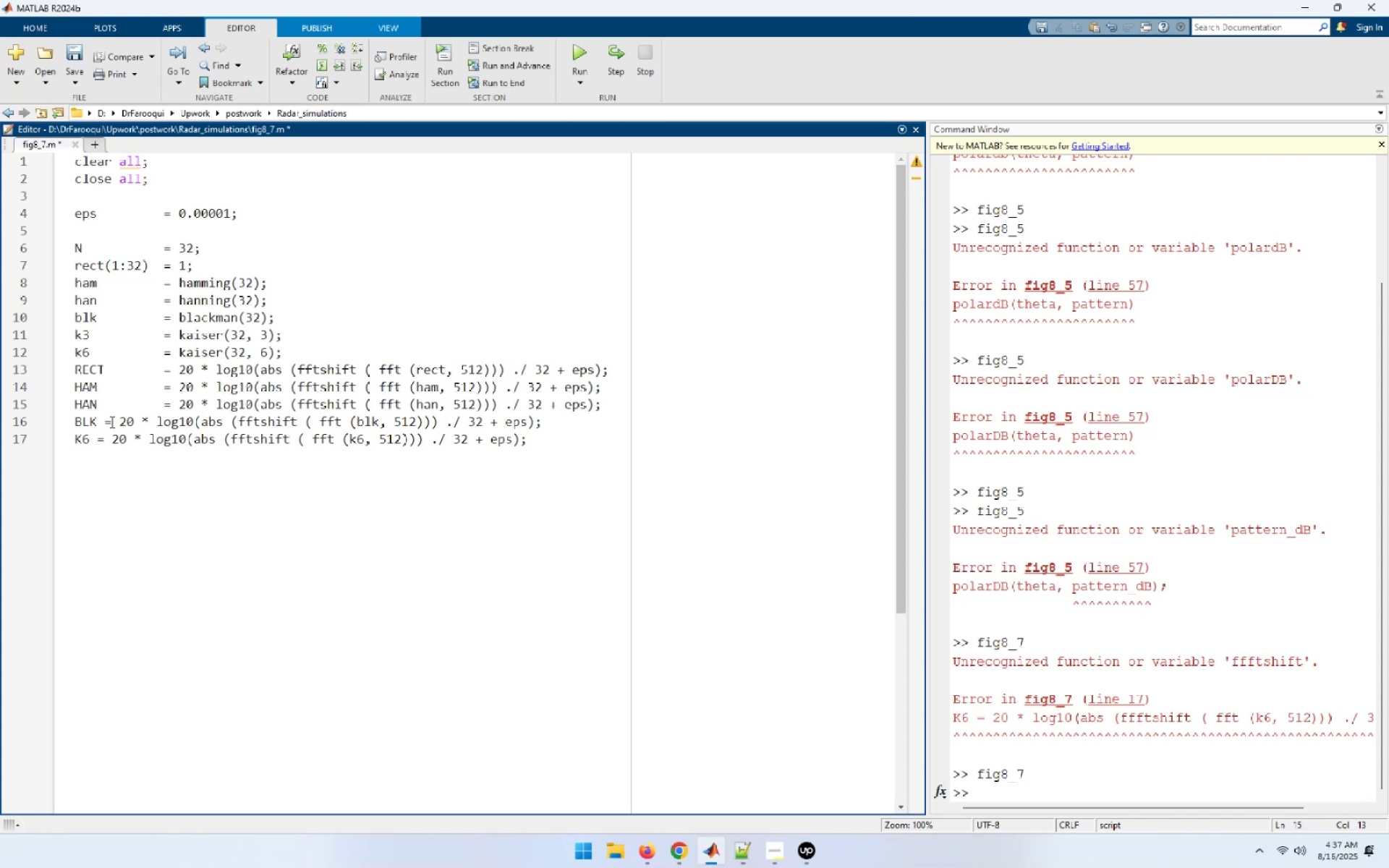 
left_click([107, 422])
 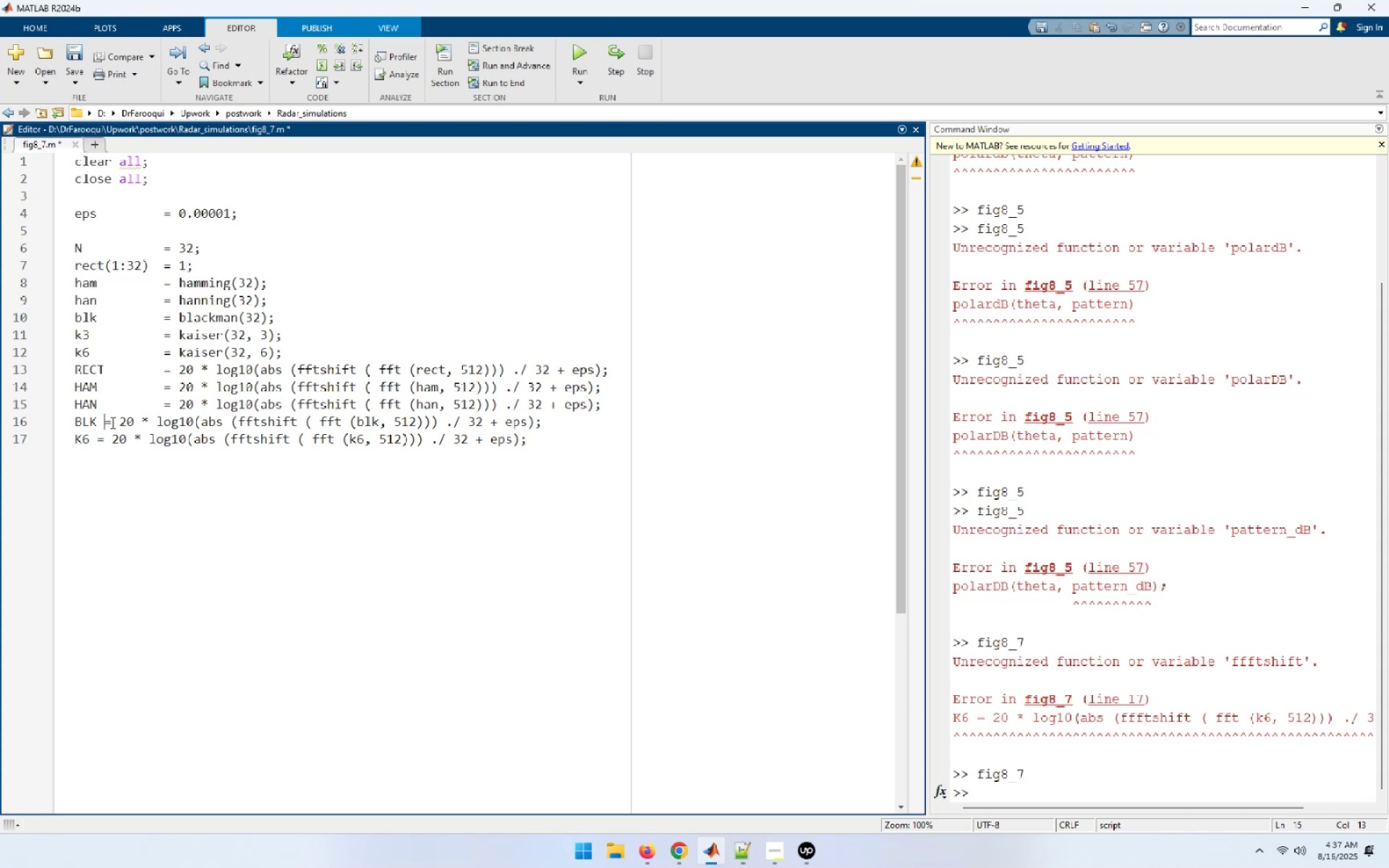 
key(Tab)
 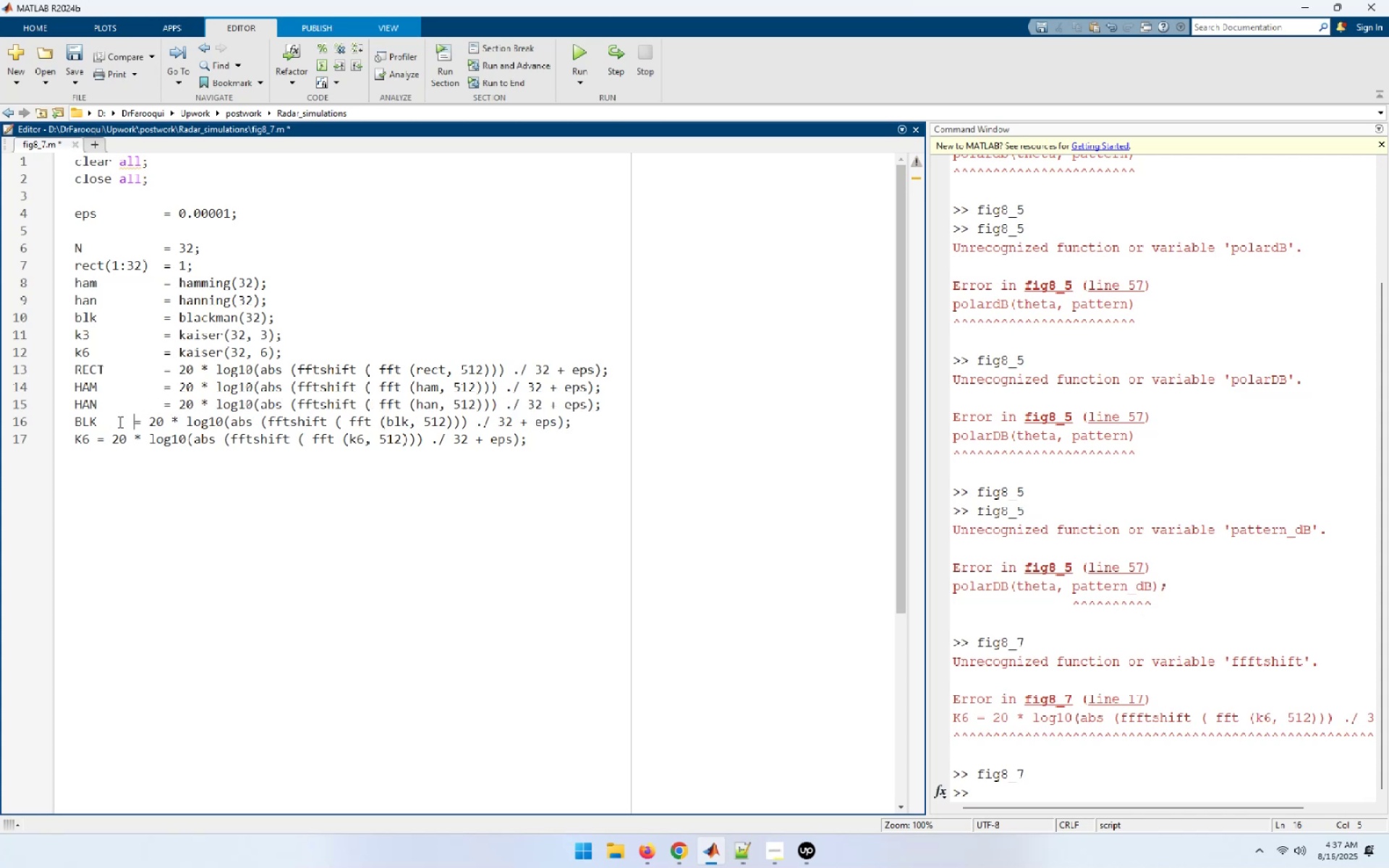 
key(Tab)
 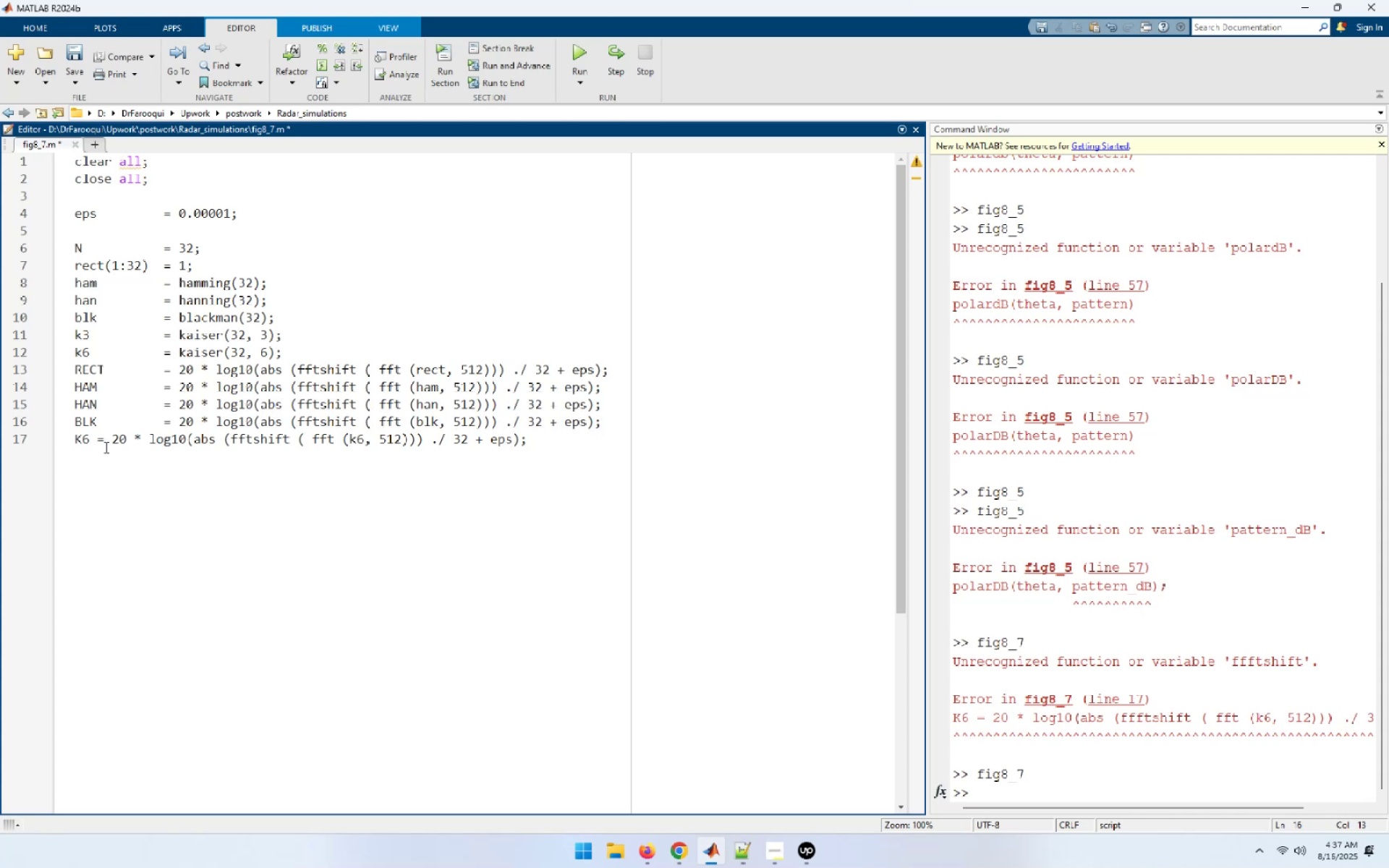 
left_click([95, 441])
 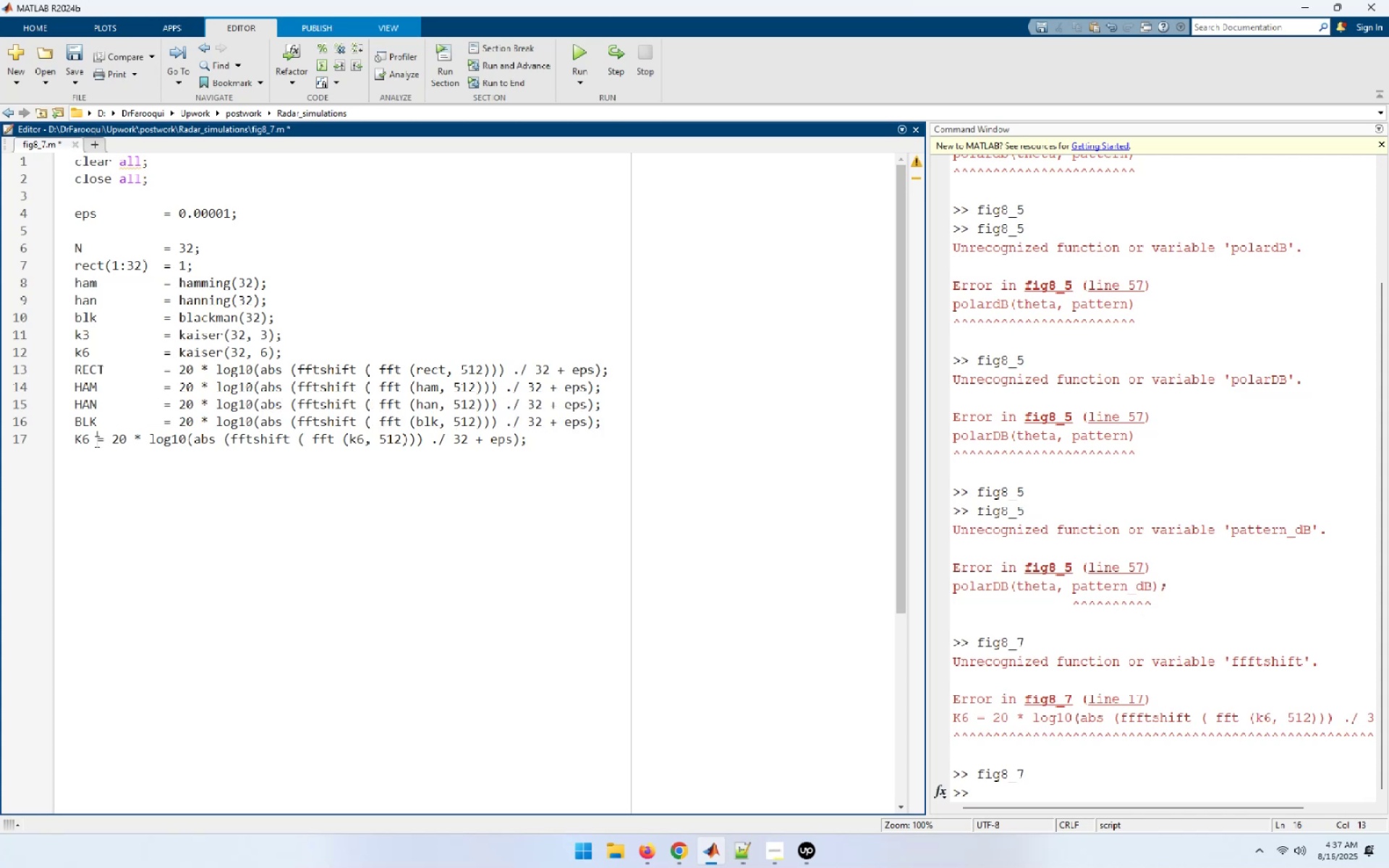 
key(Tab)
 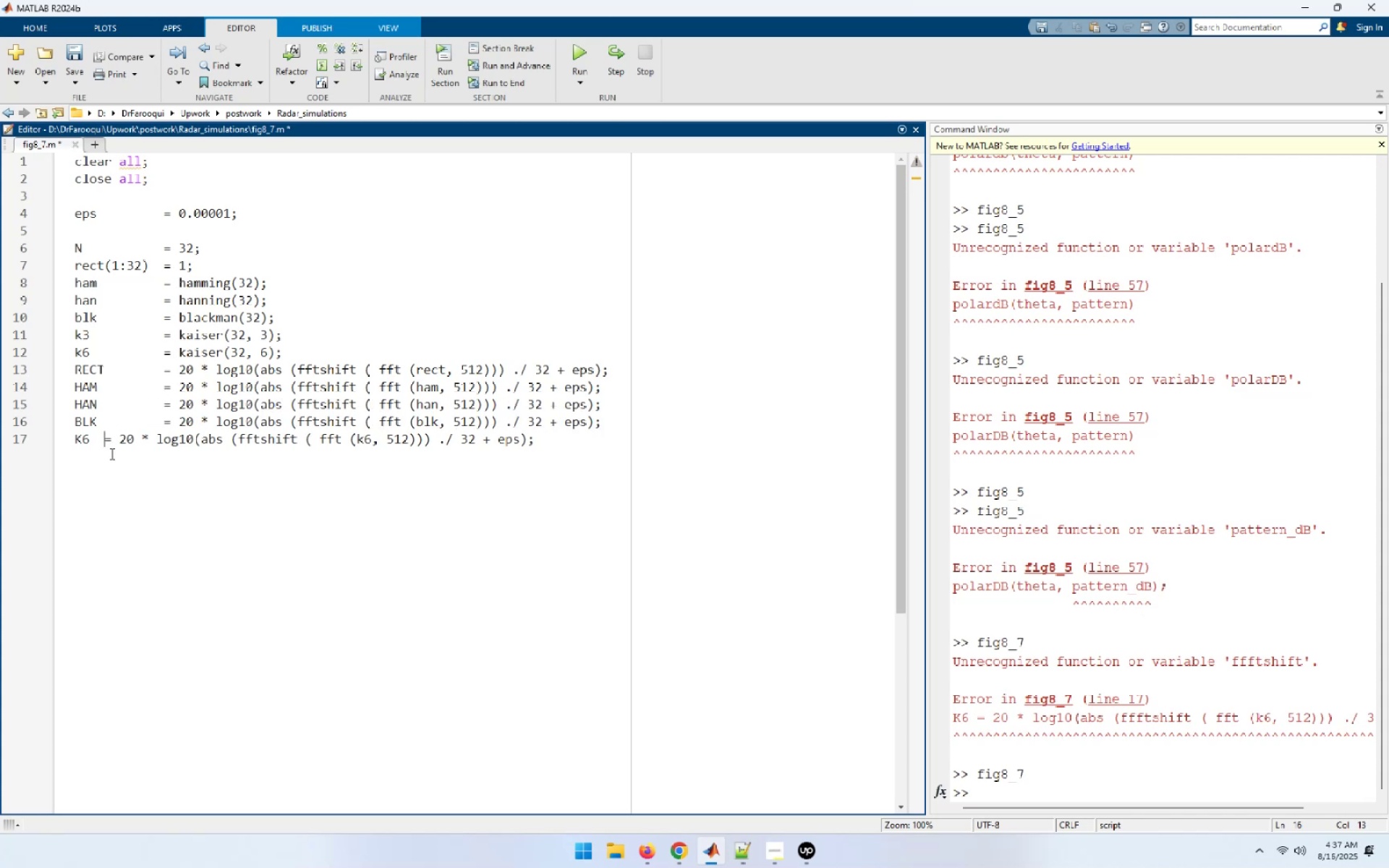 
key(Tab)
 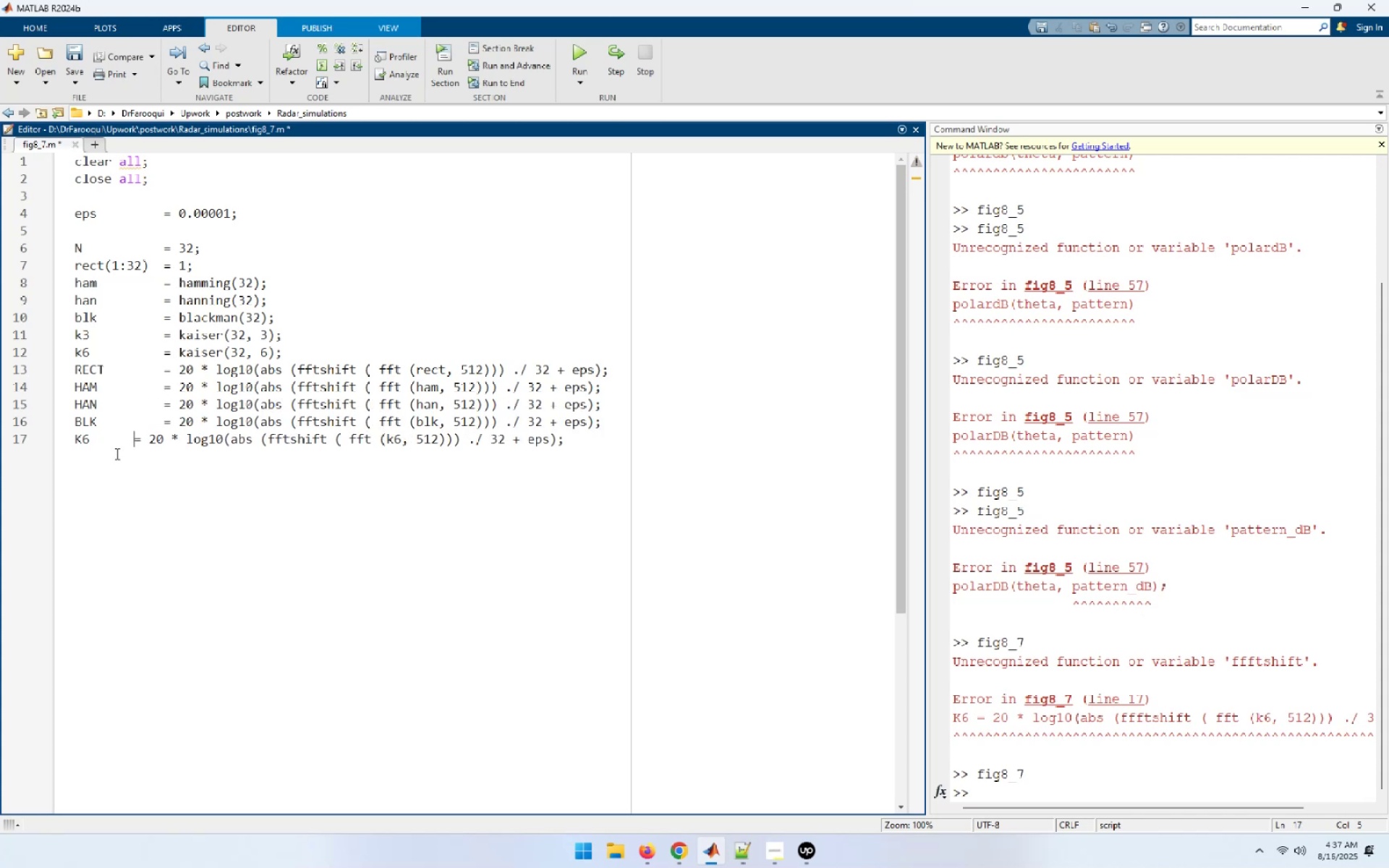 
key(Tab)
 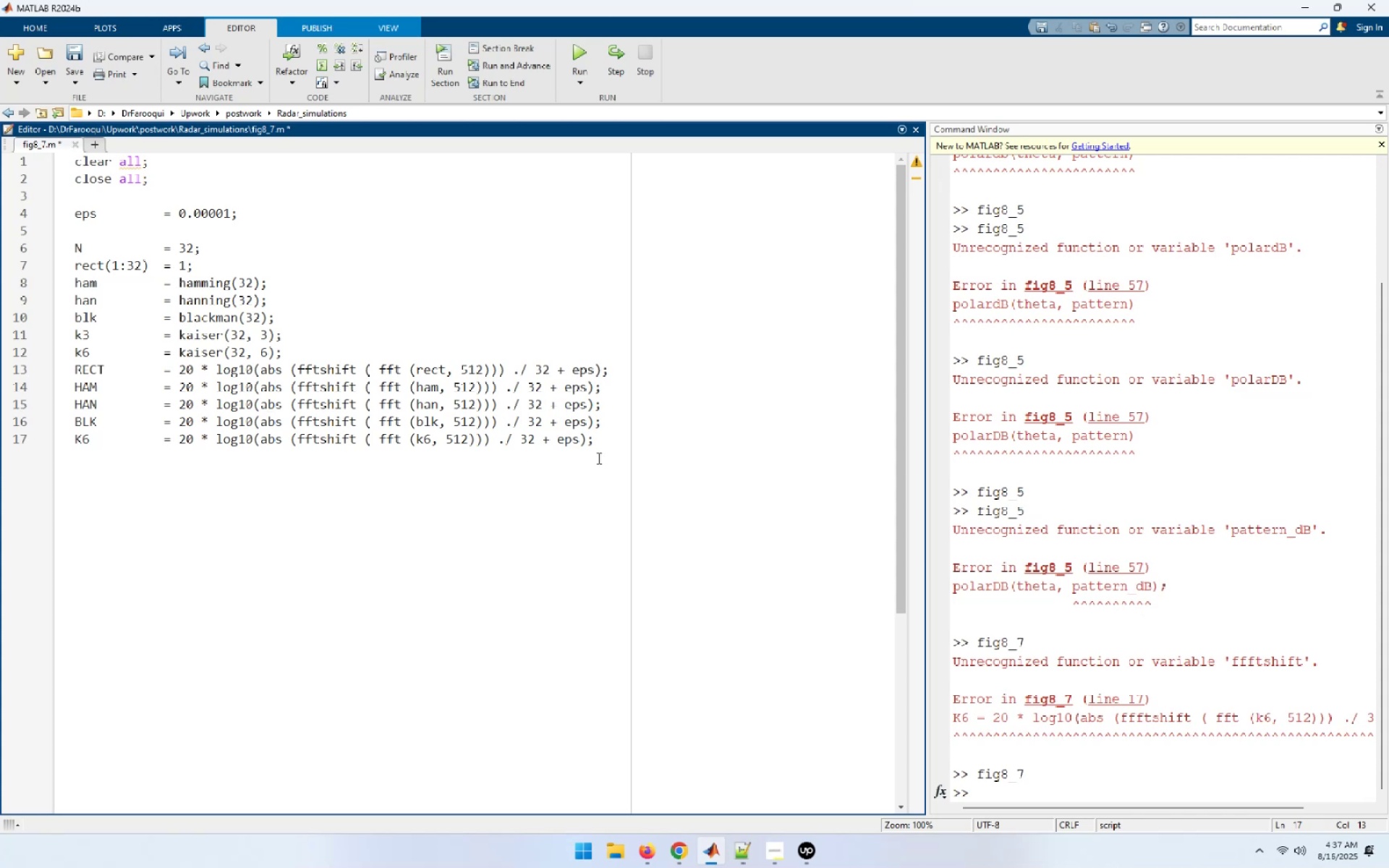 
wait(7.61)
 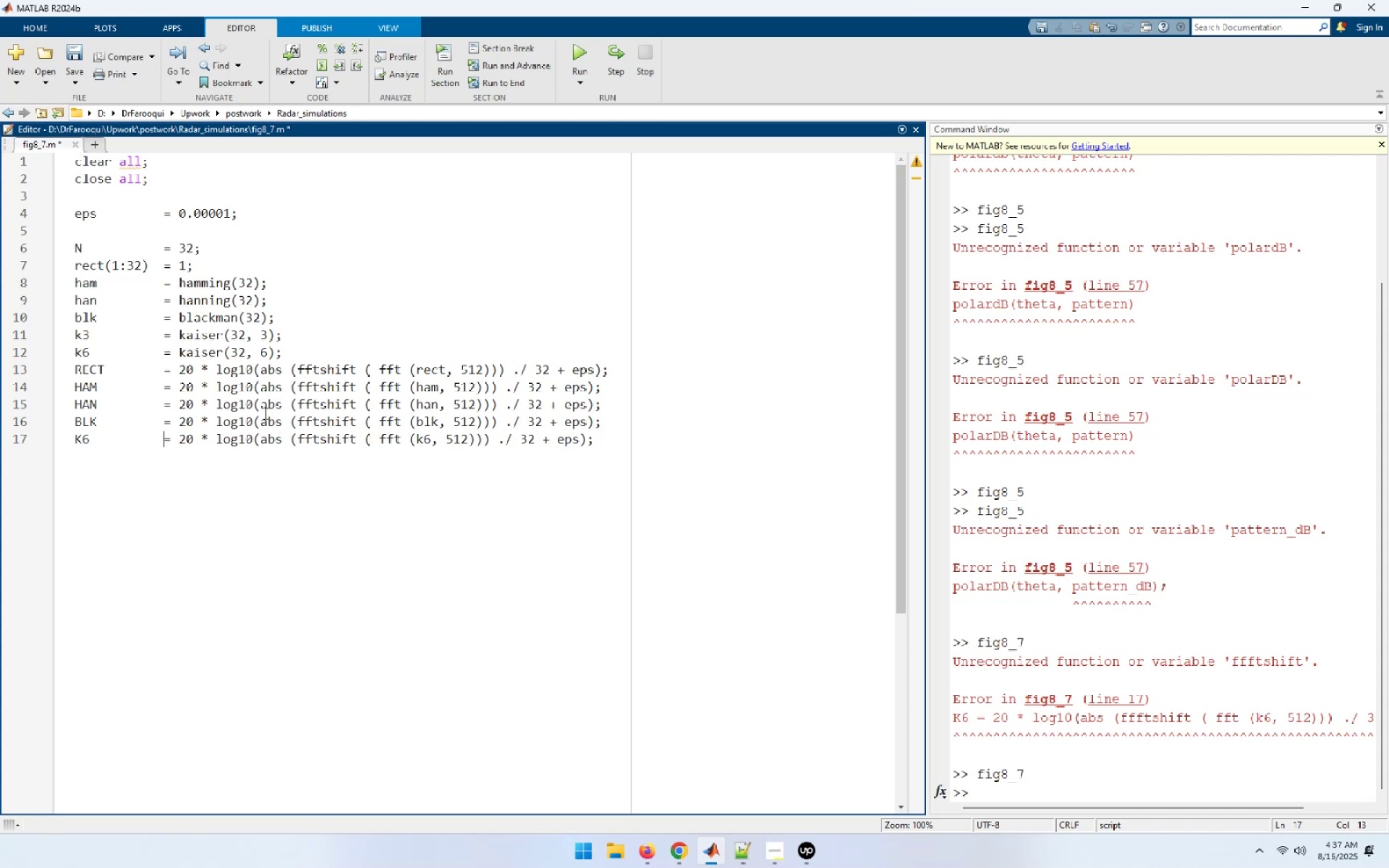 
left_click([70, 55])
 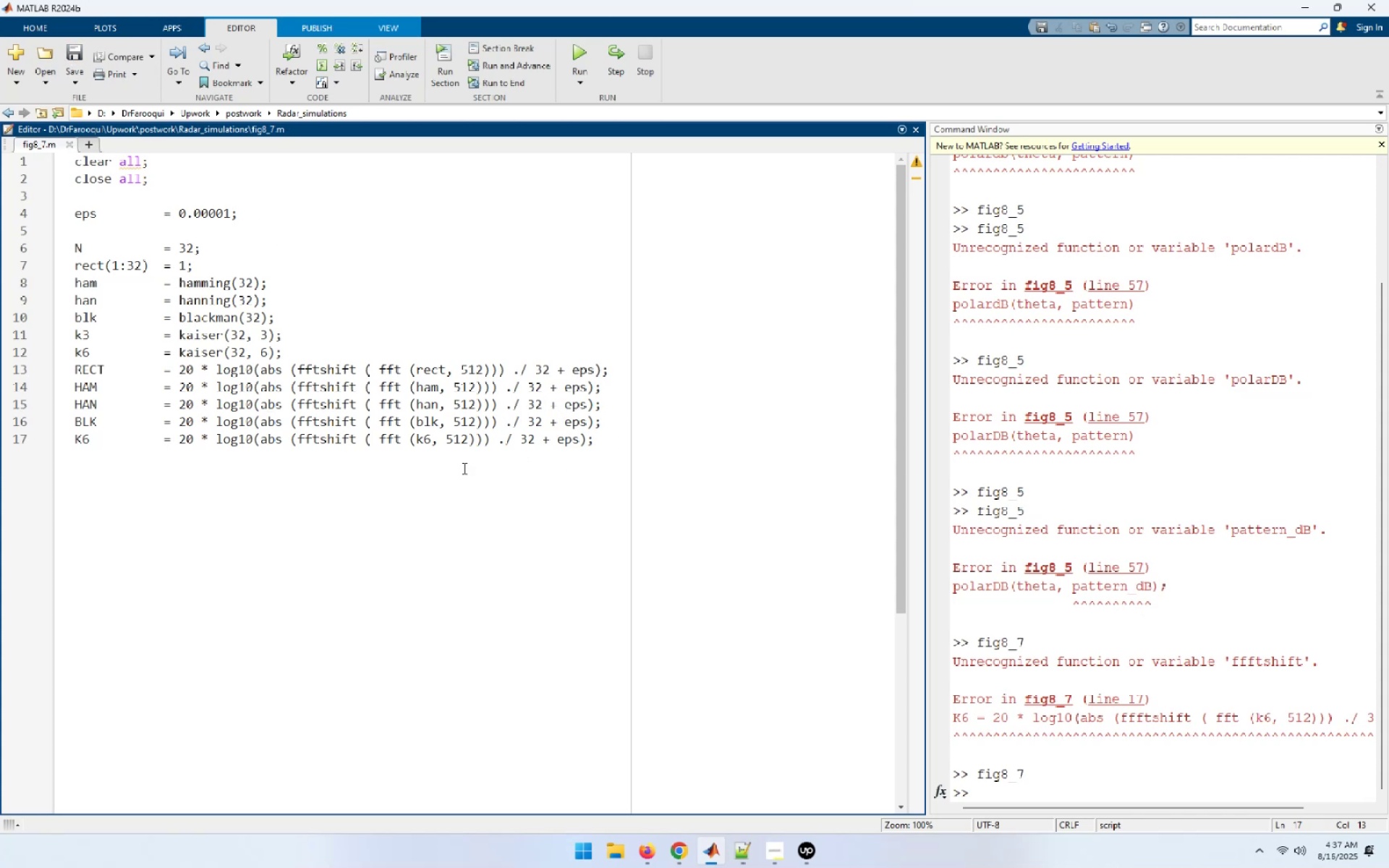 
left_click([611, 446])
 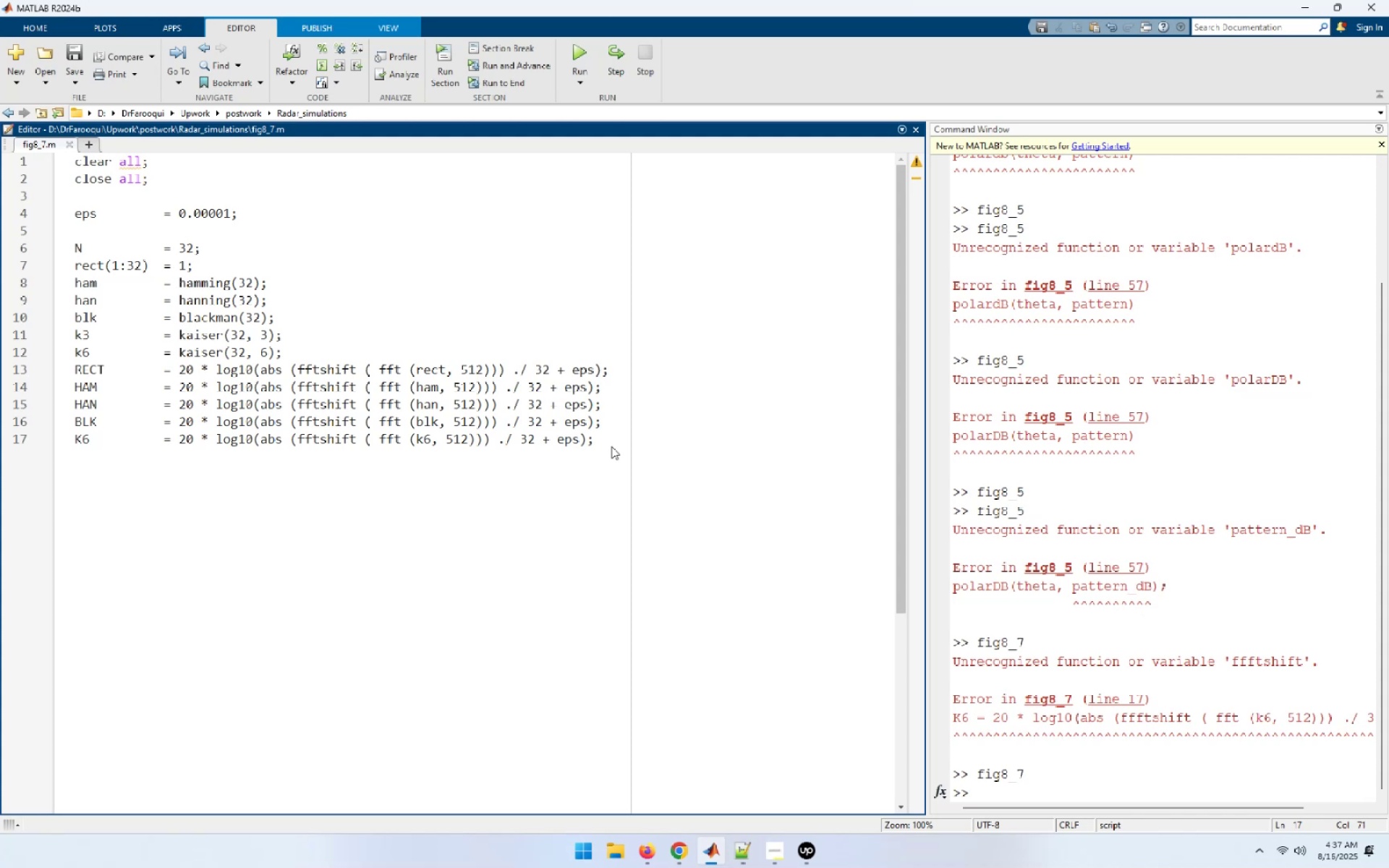 
key(ArrowUp)
 